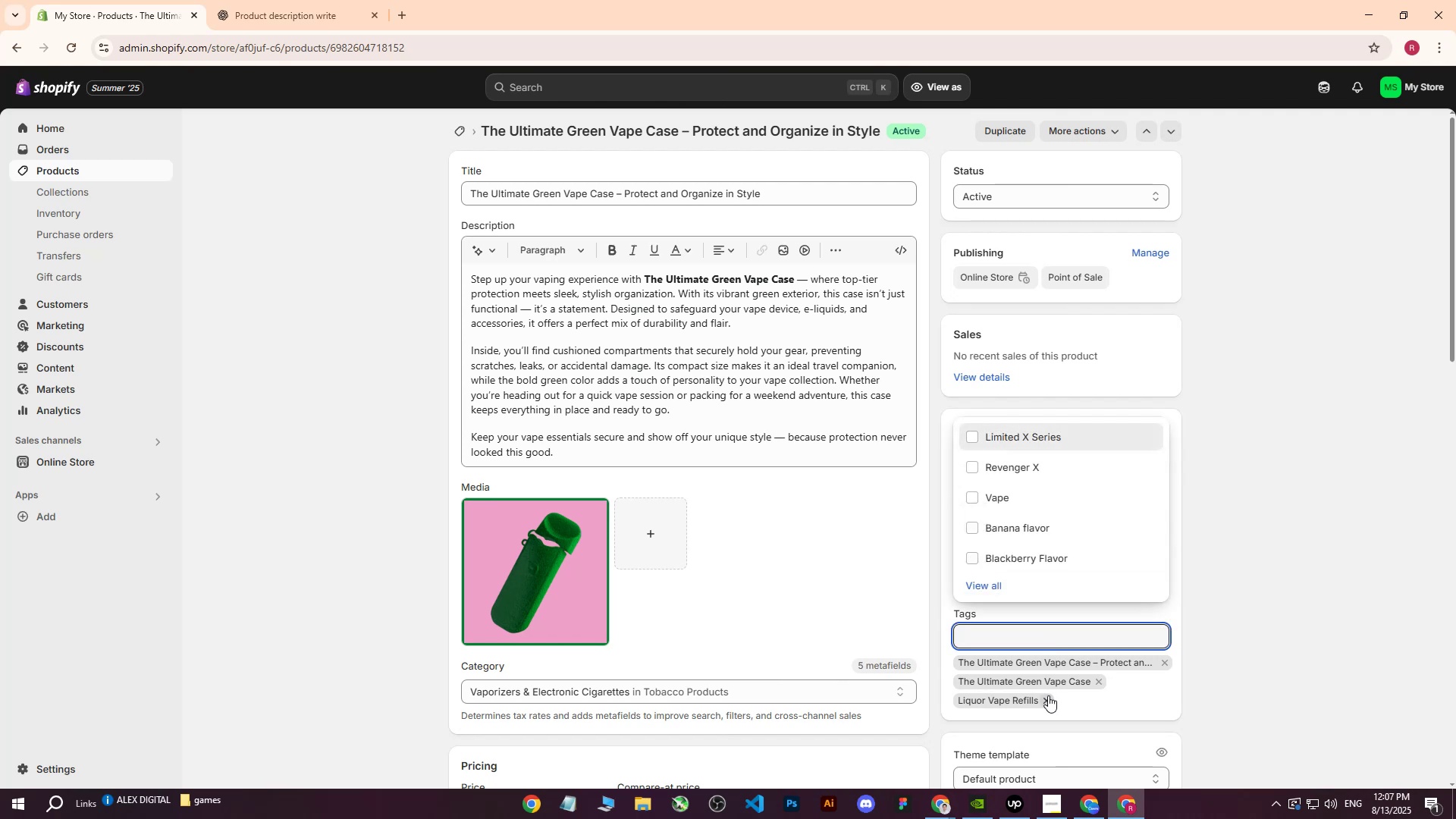 
left_click([1048, 697])
 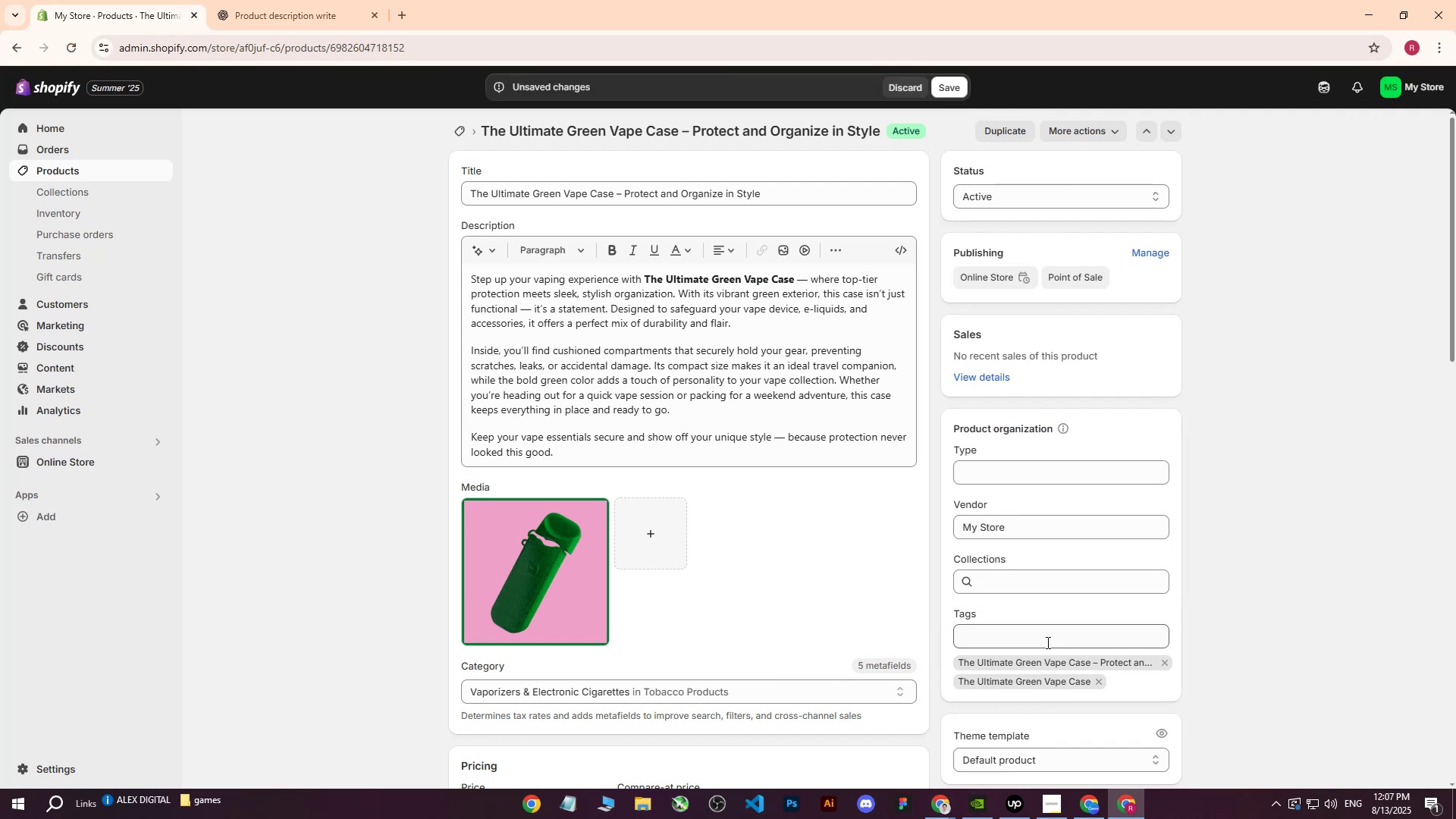 
left_click([1044, 637])
 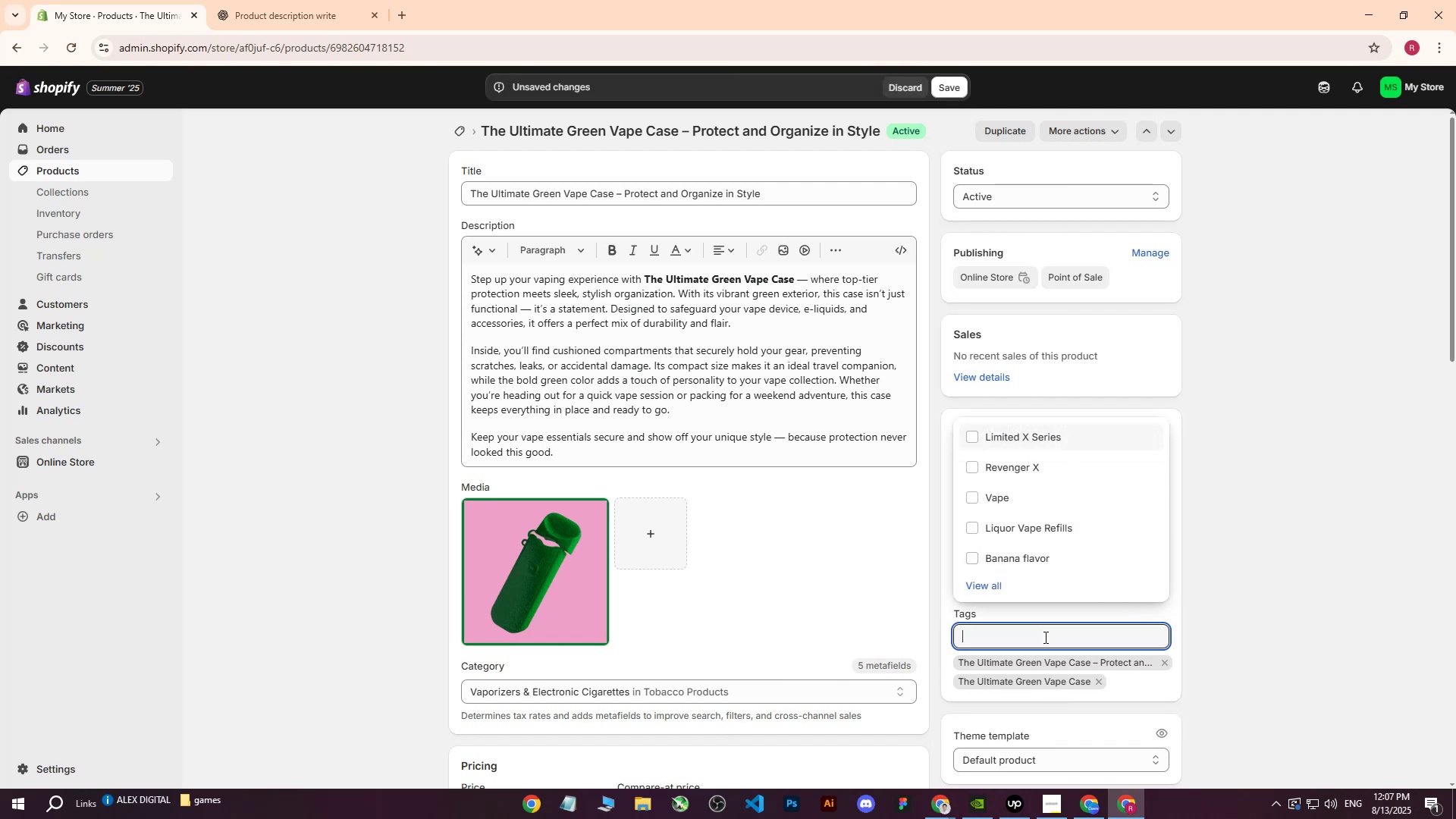 
type(CVape )
key(Backspace)
type(ca)
key(Backspace)
key(Backspace)
type(Case)
 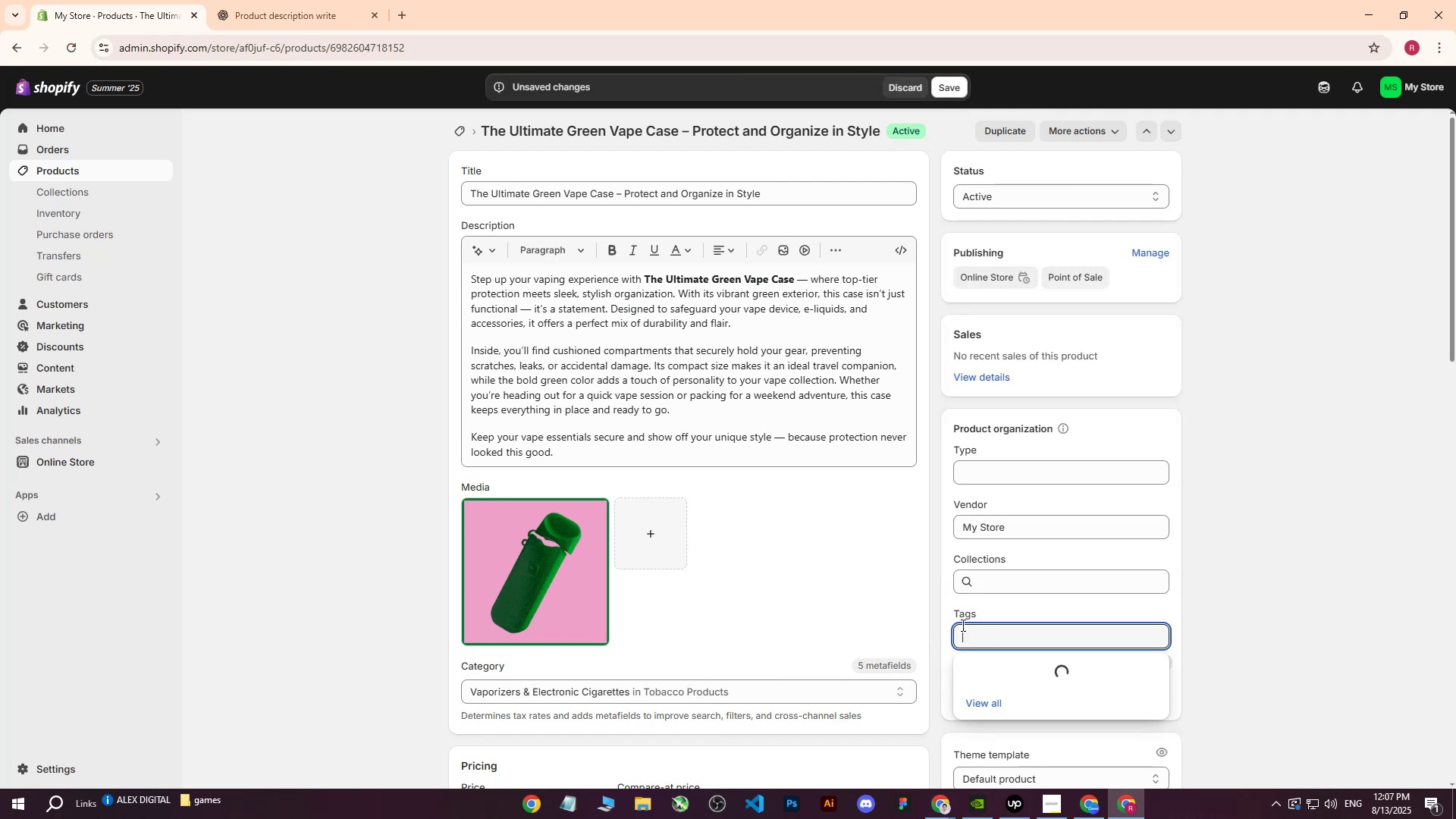 
left_click_drag(start_coordinate=[1035, 636], to_coordinate=[933, 635])
 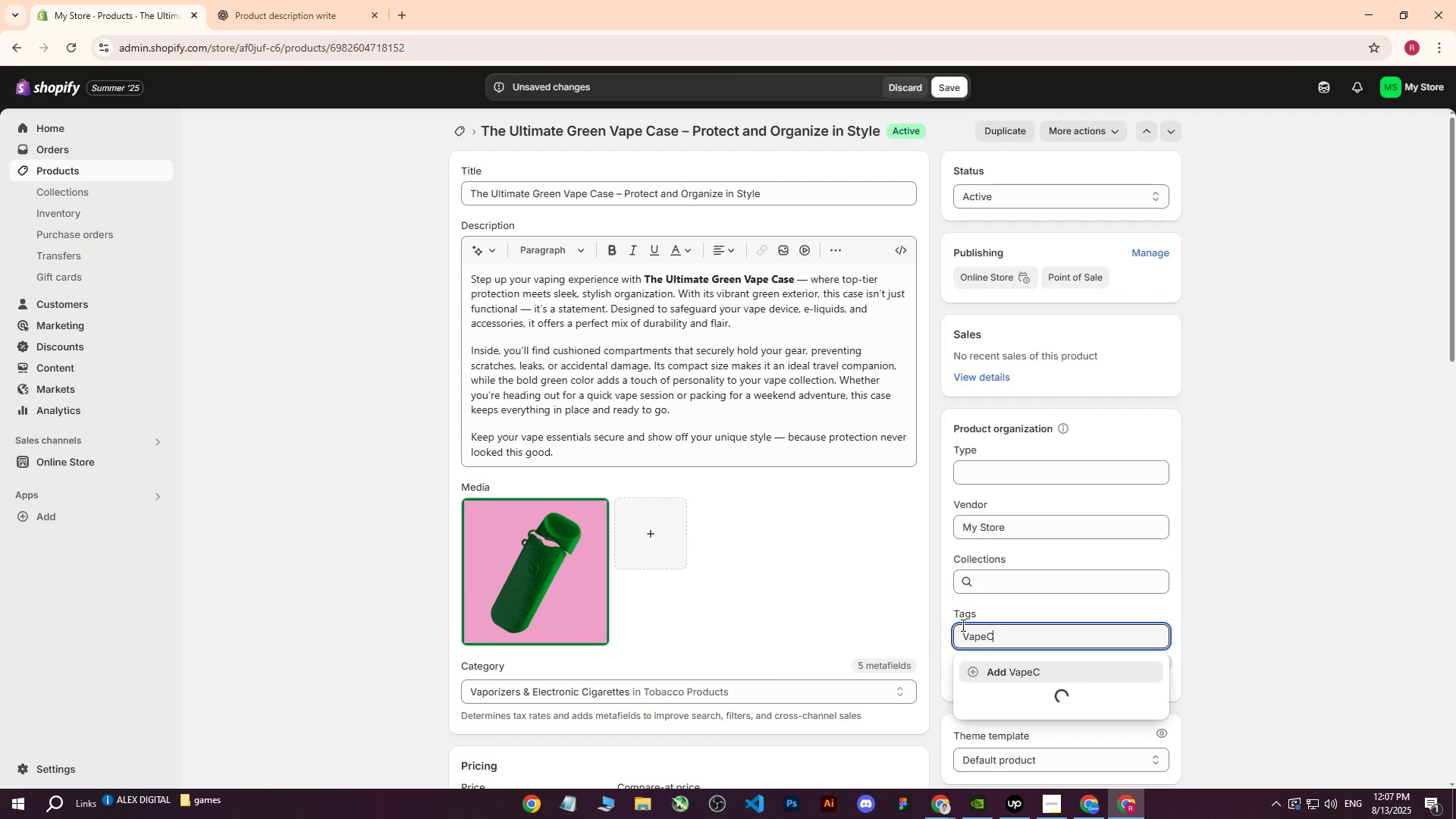 
key(Enter)
 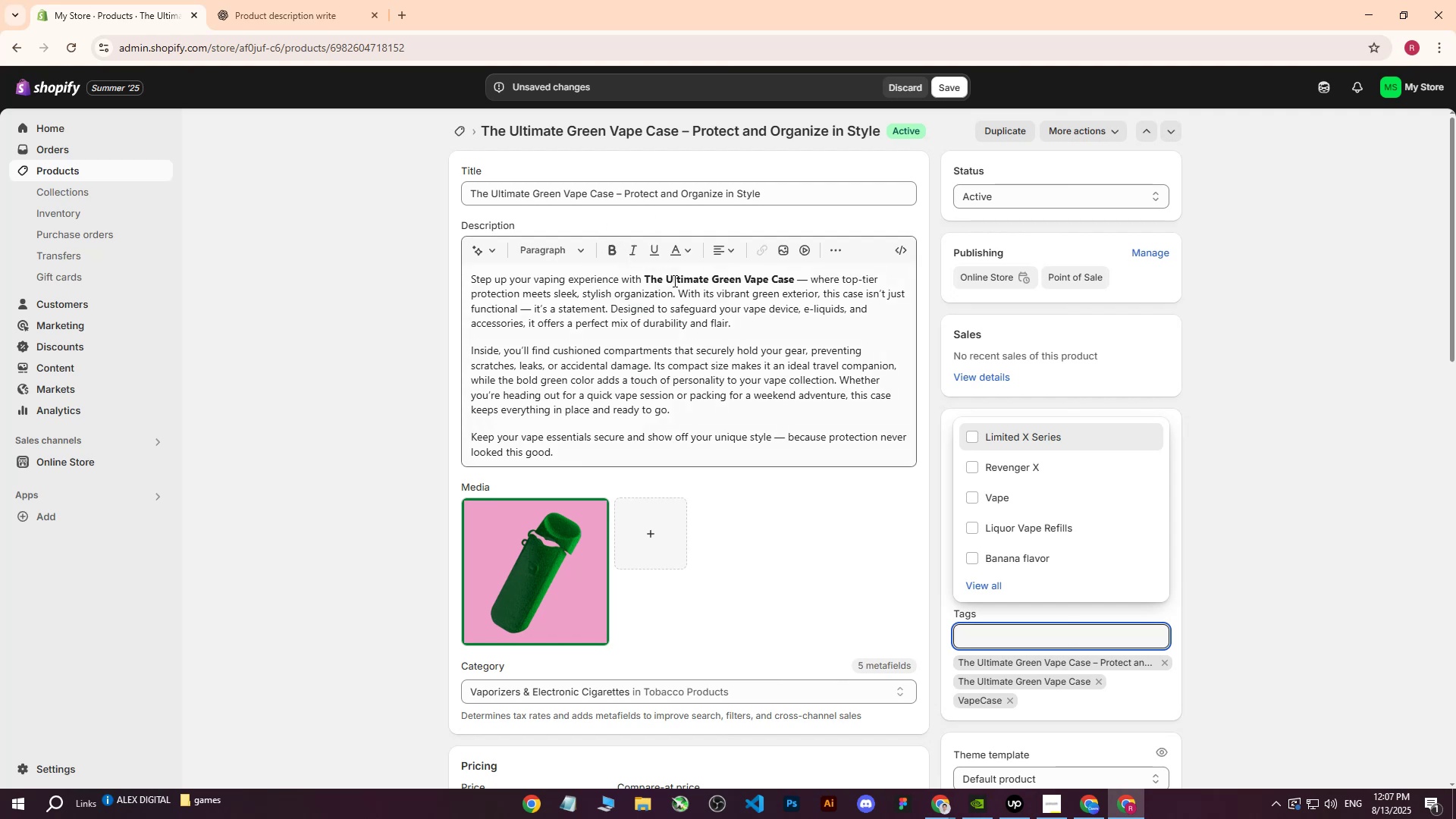 
type(c)
key(Backspace)
type(Case)
 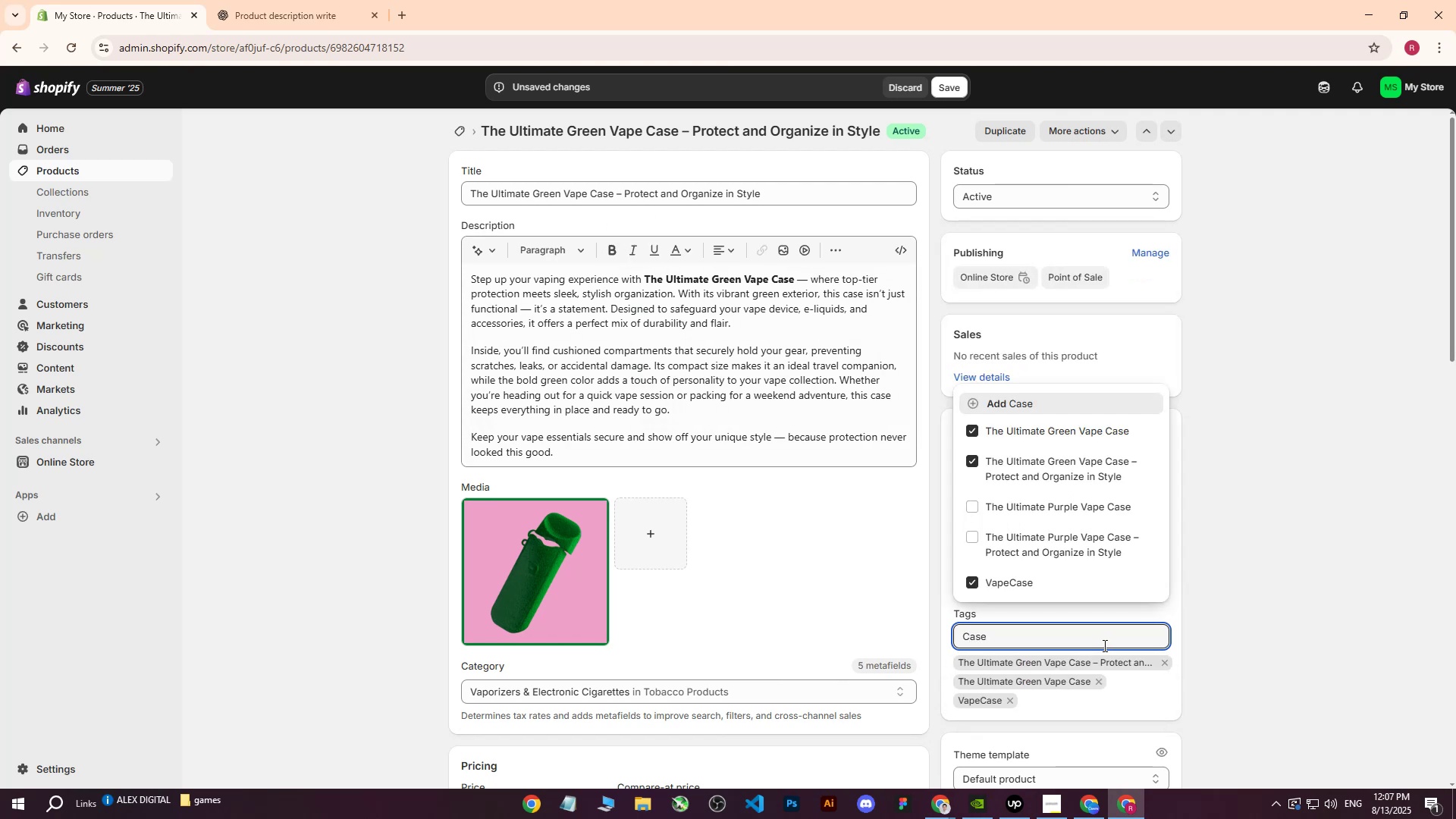 
key(Enter)
 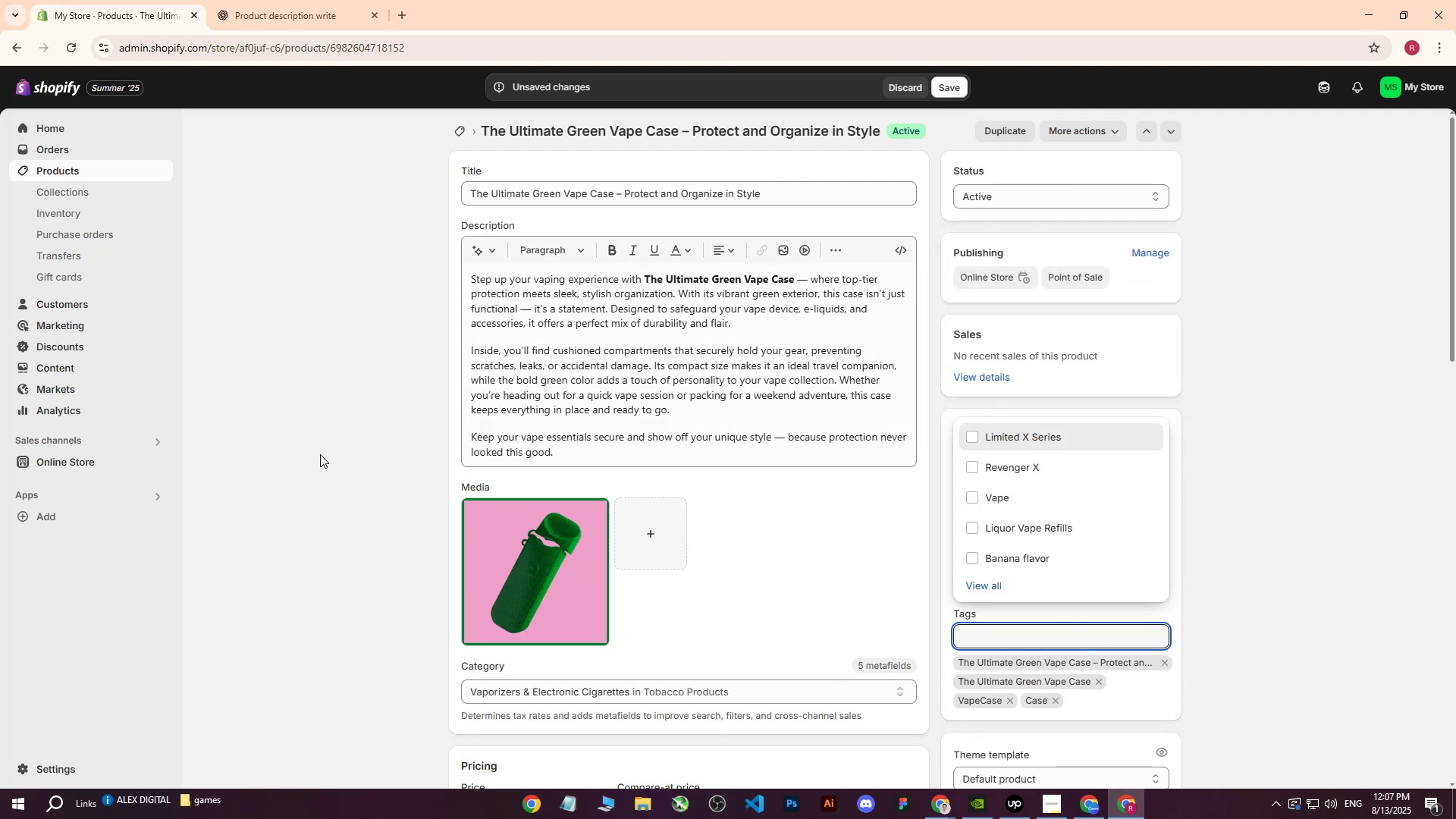 
left_click([309, 430])
 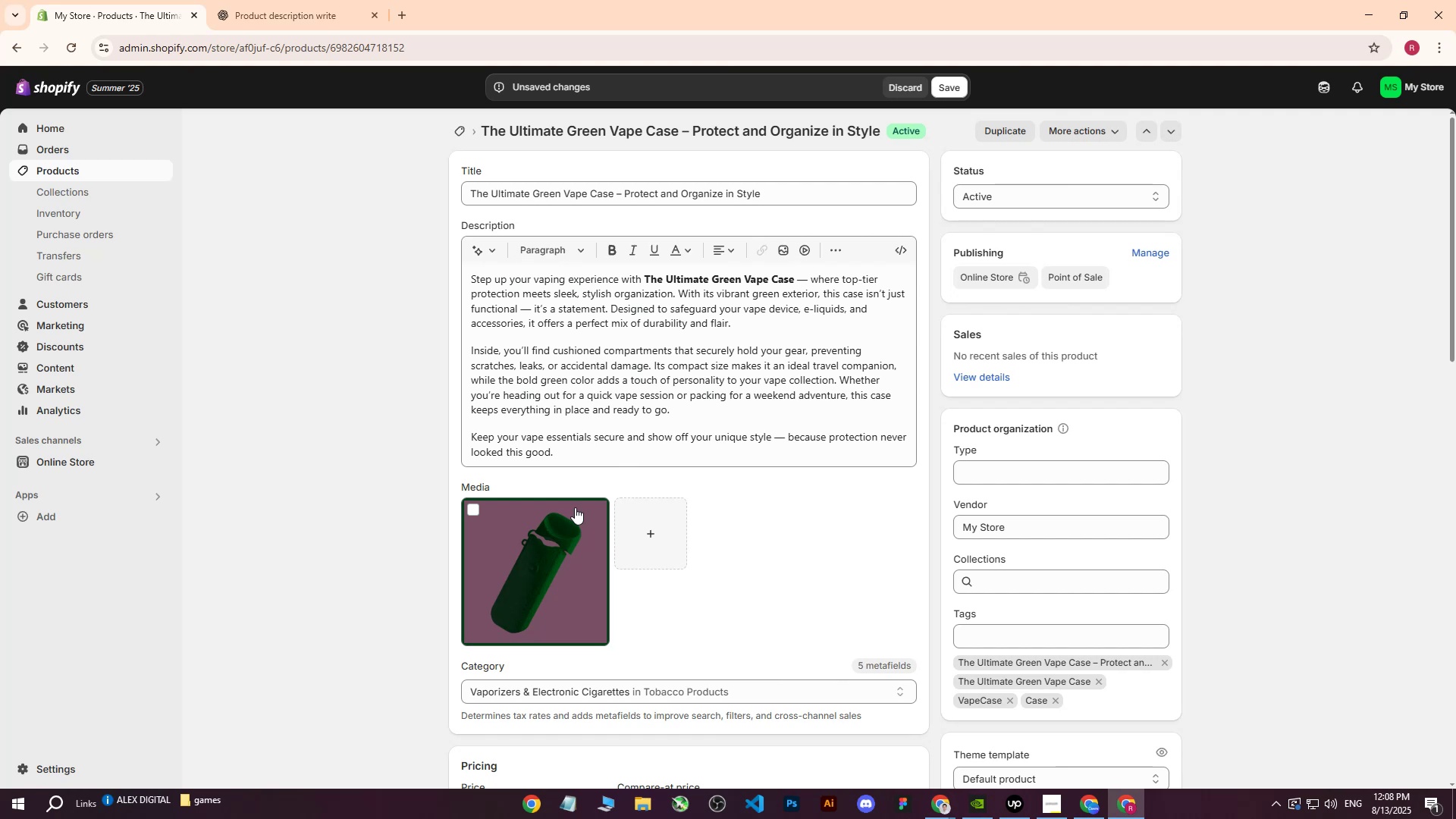 
wait(40.09)
 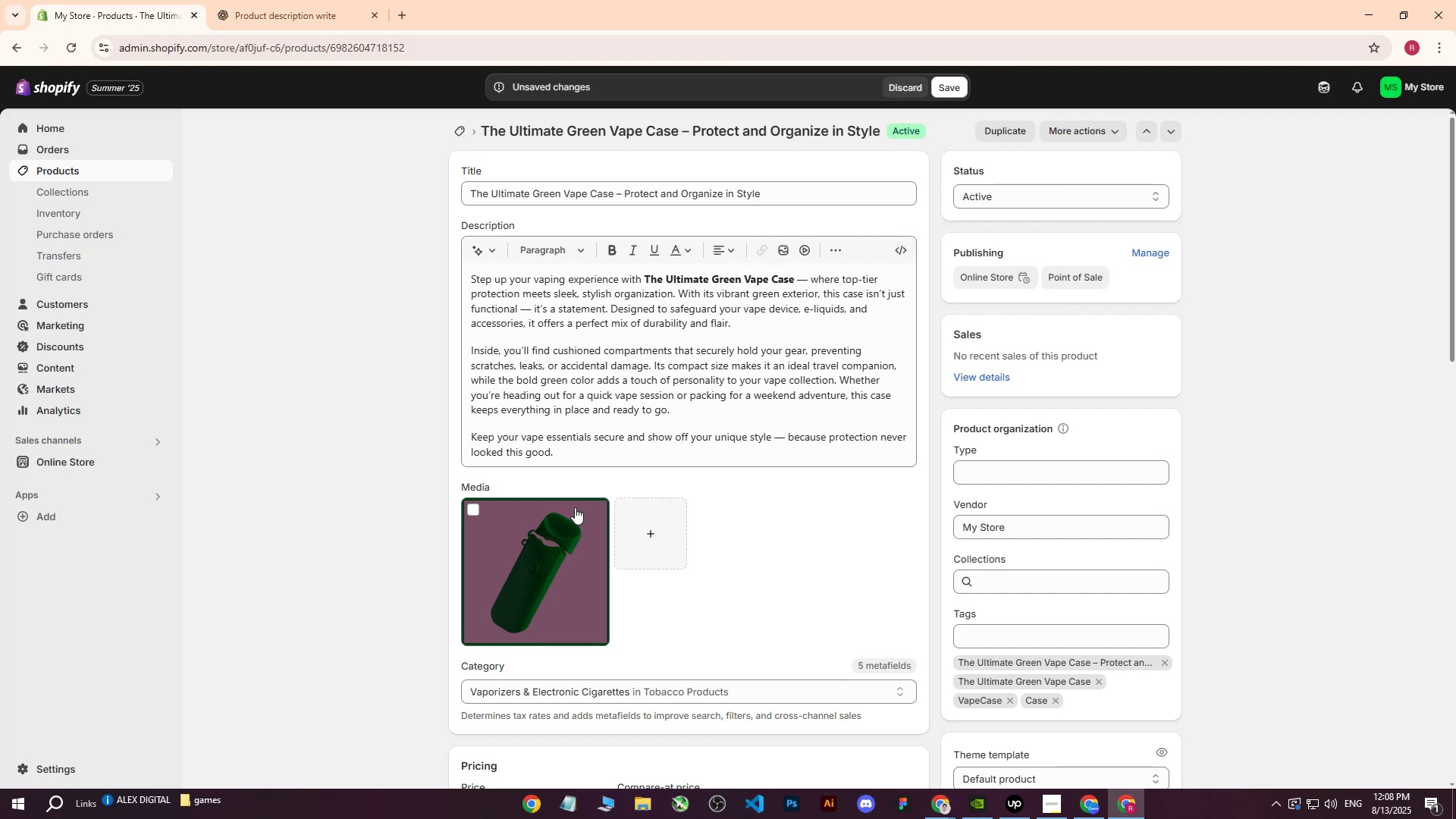 
left_click([940, 89])
 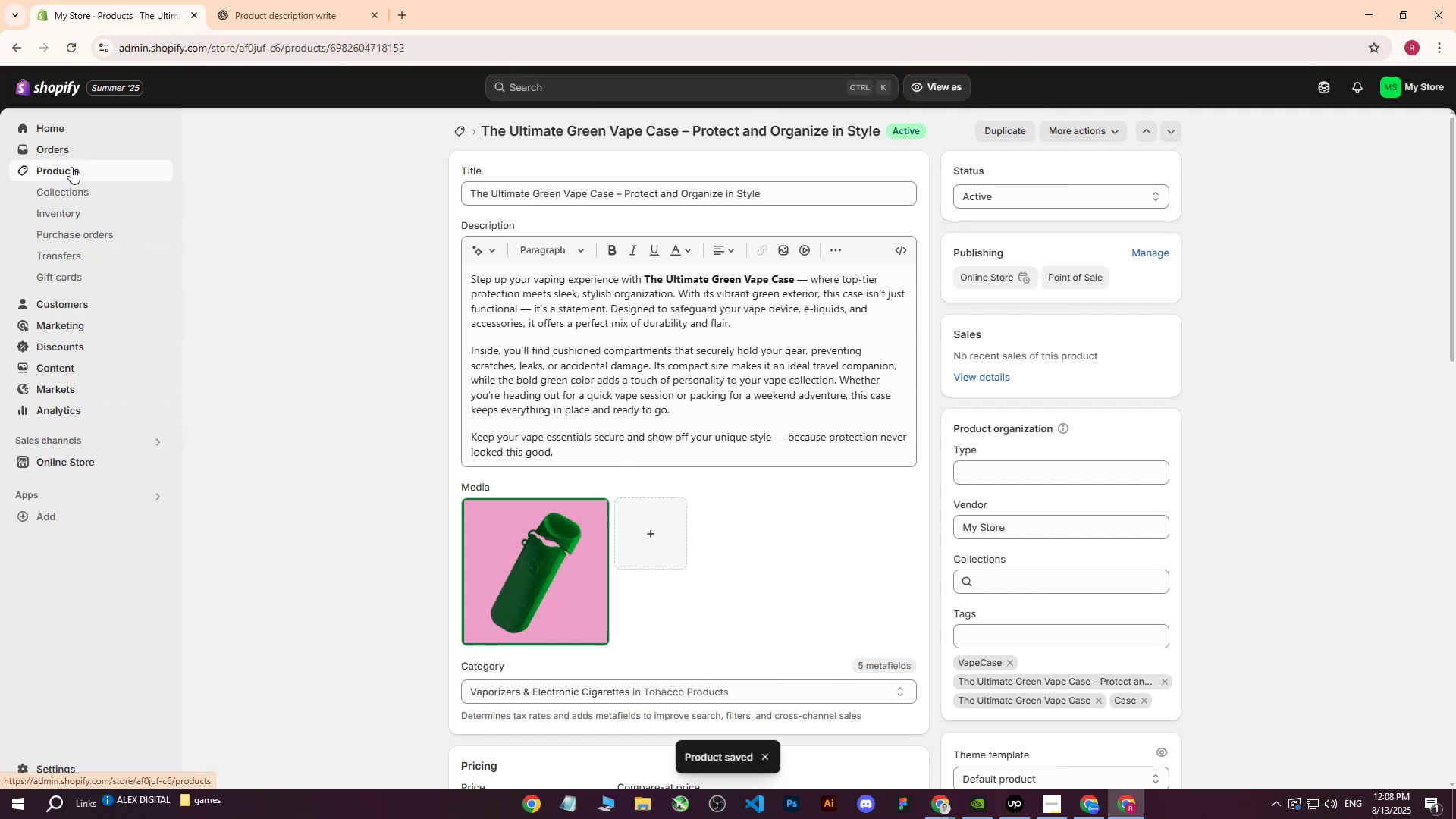 
left_click([71, 167])
 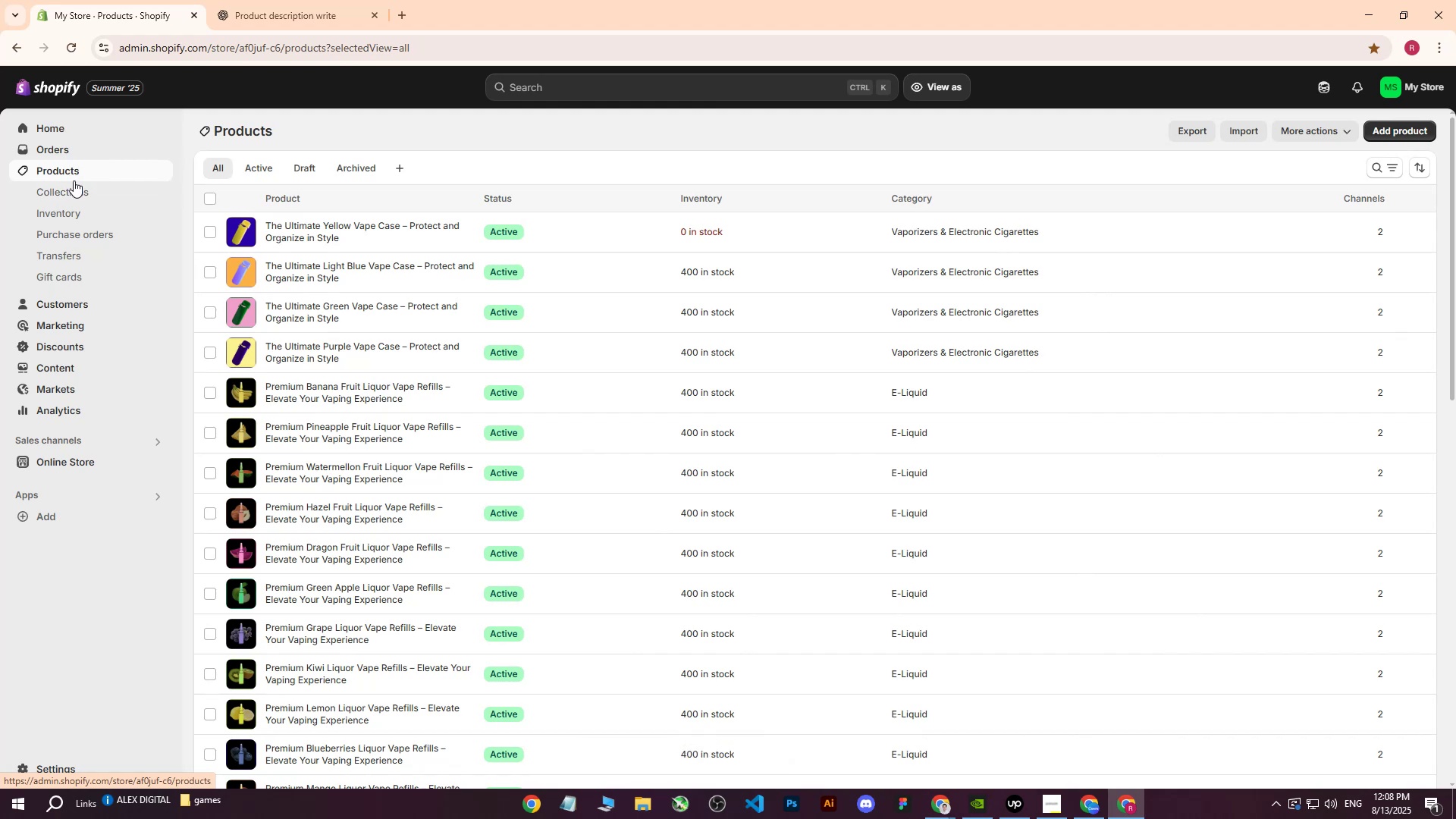 
wait(7.24)
 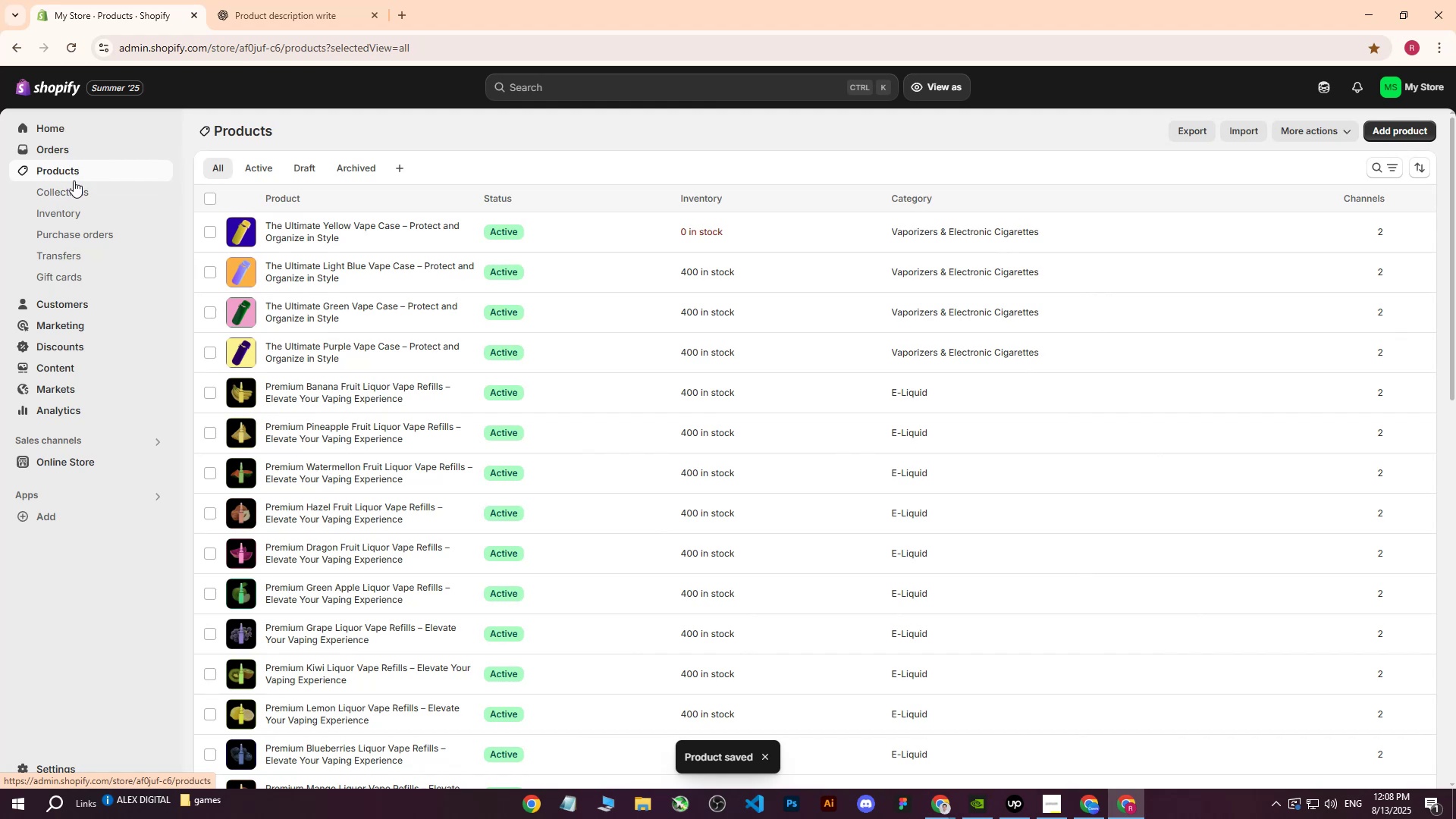 
left_click([337, 273])
 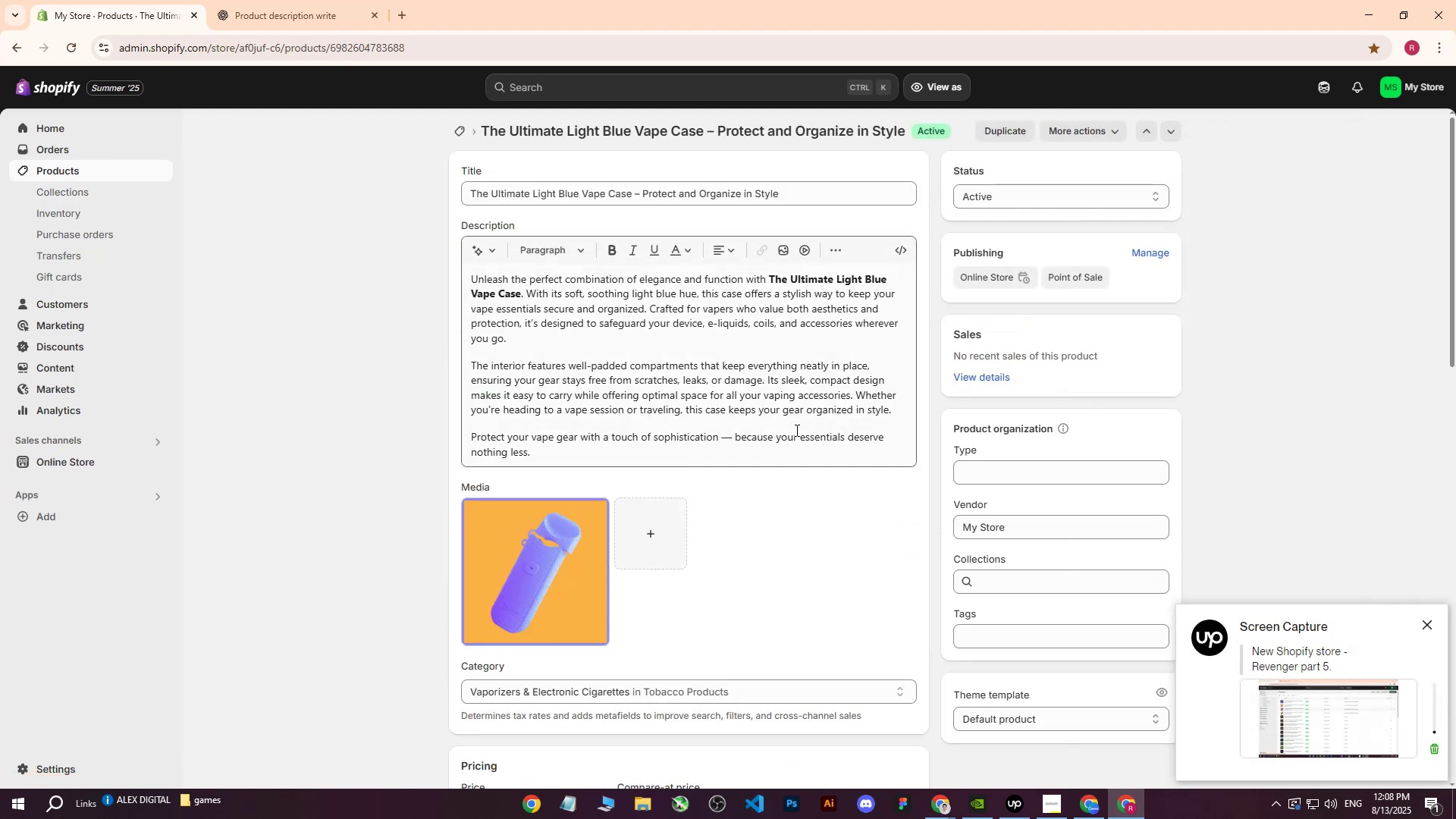 
scroll: coordinate [885, 443], scroll_direction: down, amount: 1.0
 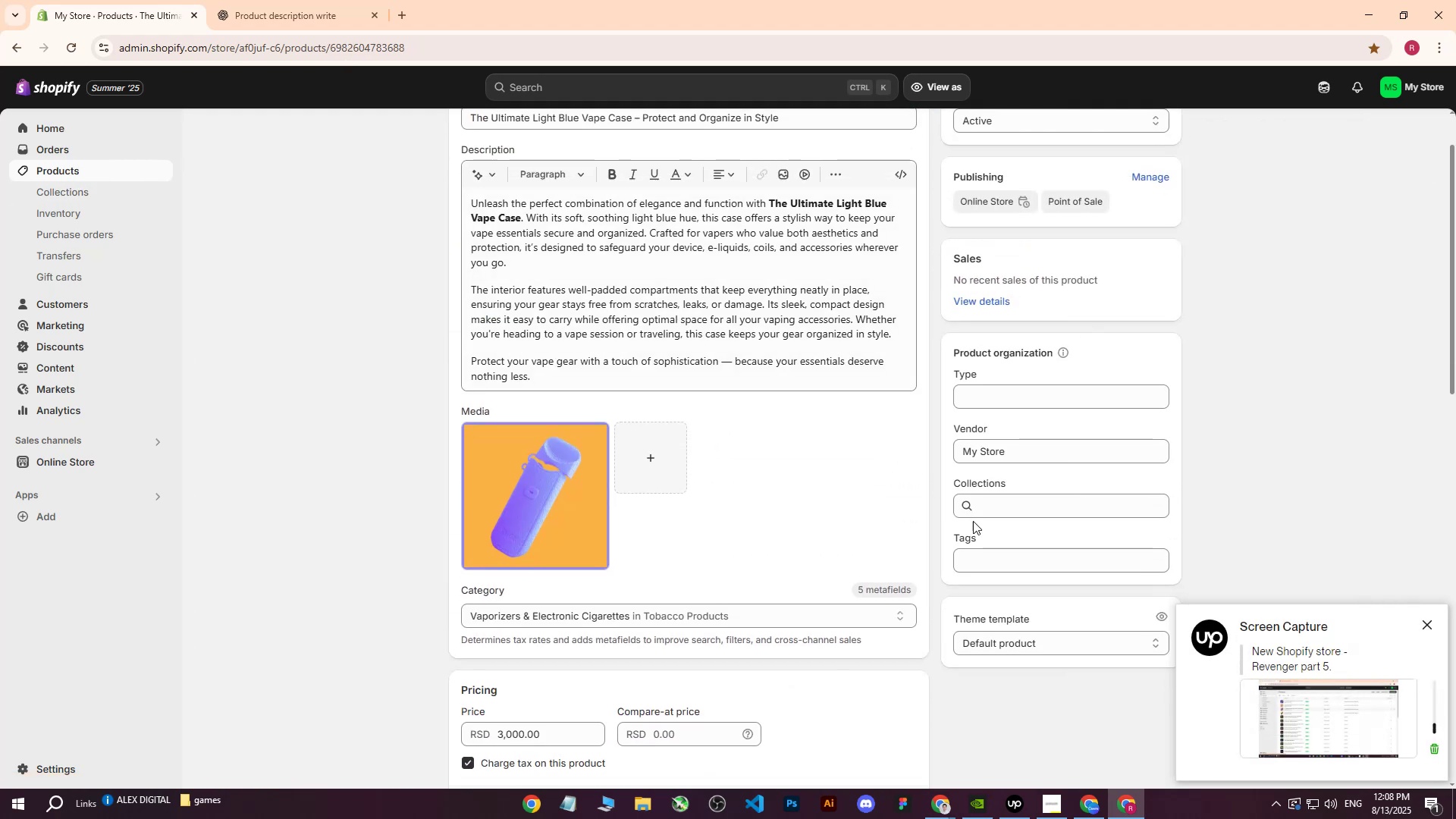 
left_click([963, 559])
 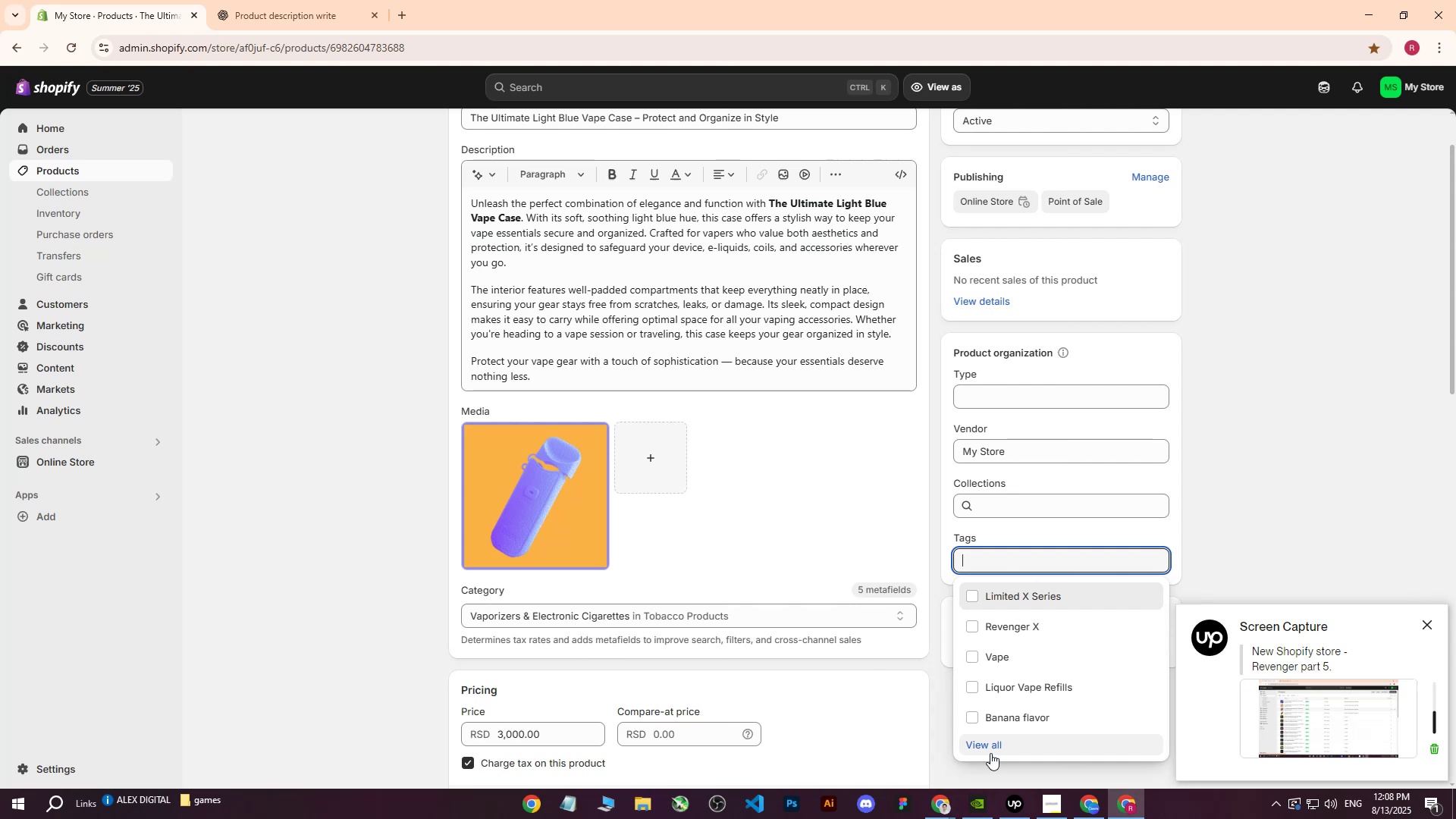 
left_click([990, 749])
 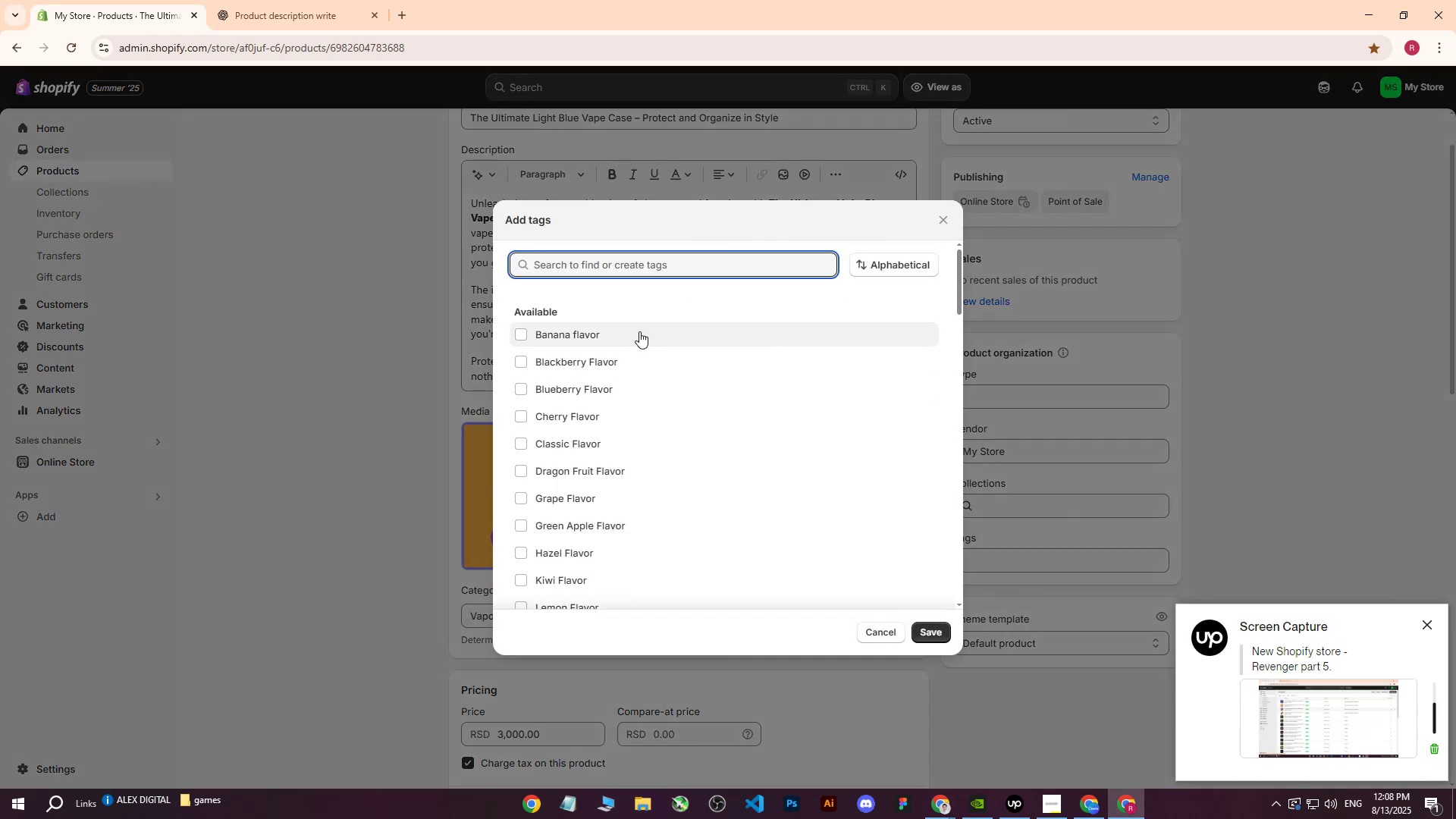 
scroll: coordinate [654, 425], scroll_direction: down, amount: 20.0
 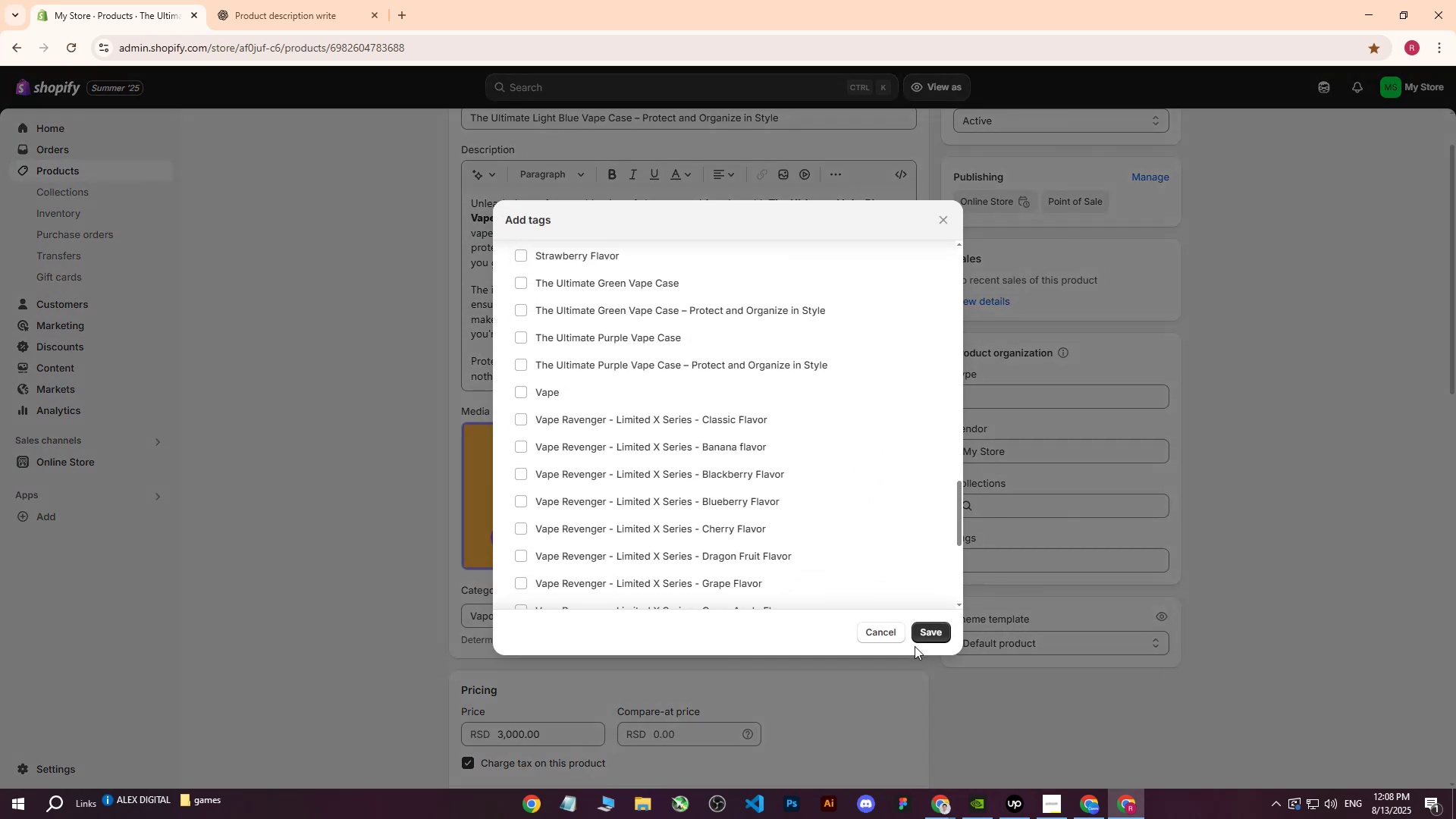 
left_click([896, 633])
 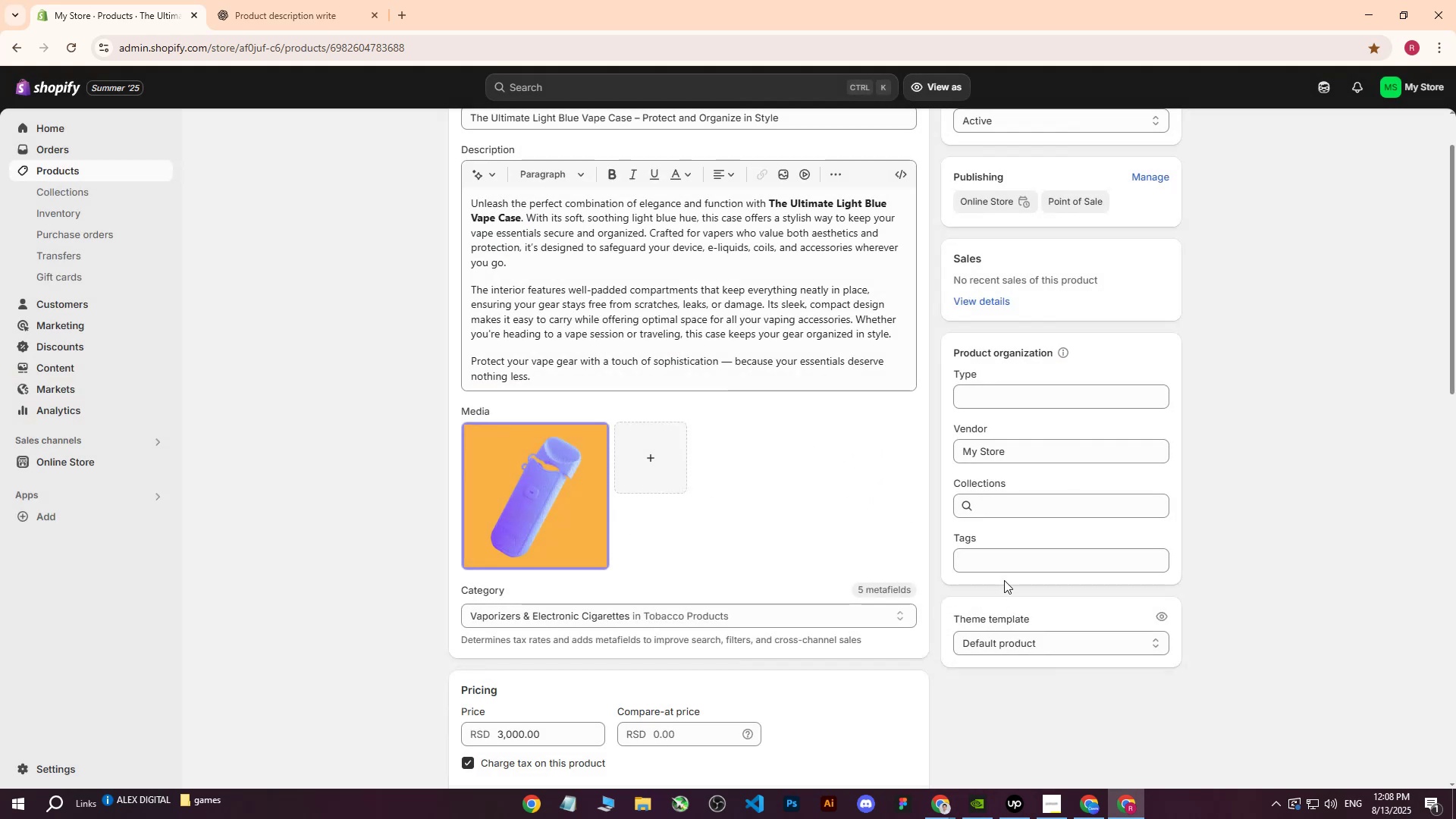 
left_click([1004, 563])
 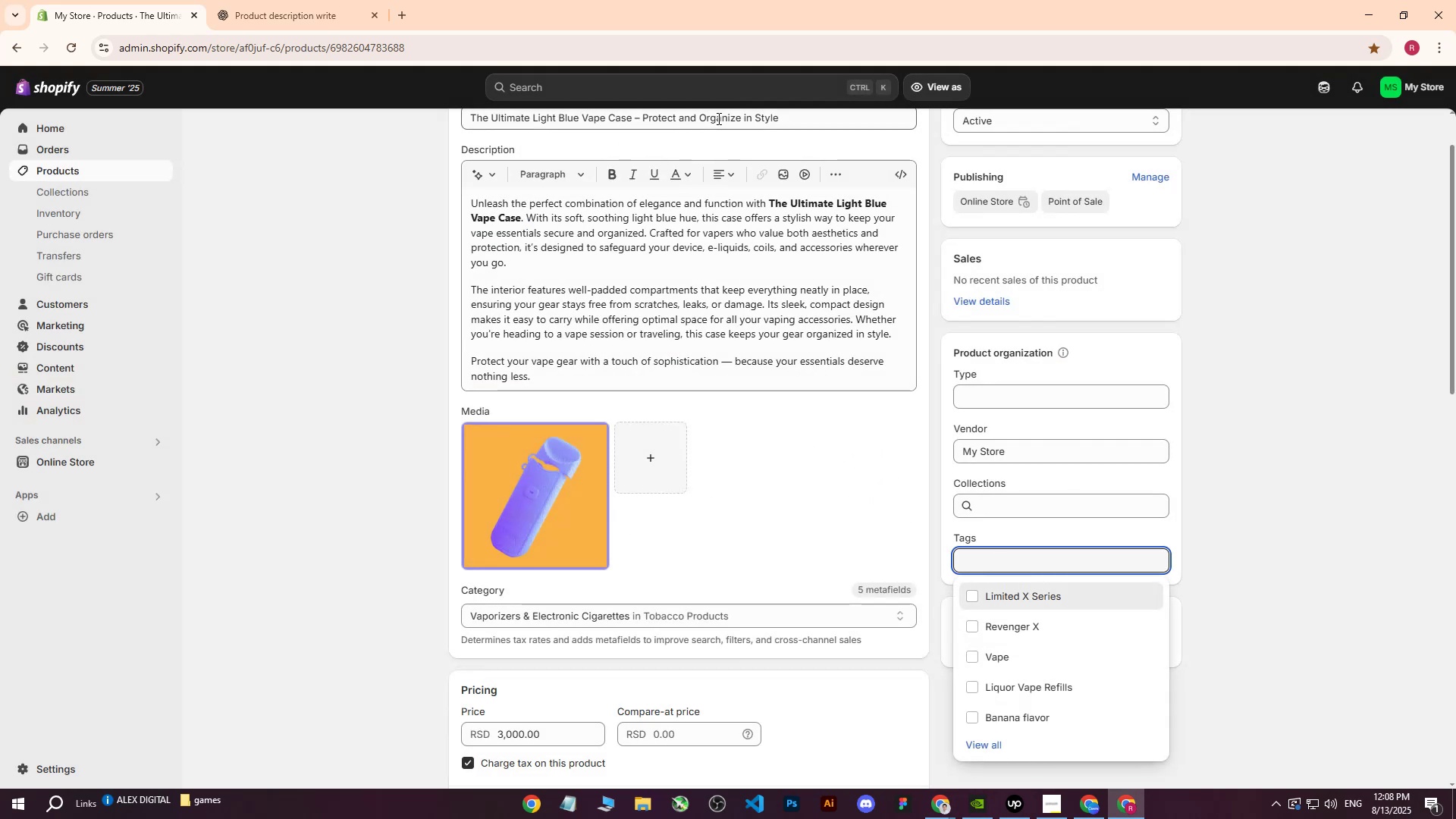 
left_click_drag(start_coordinate=[826, 120], to_coordinate=[324, 130])
 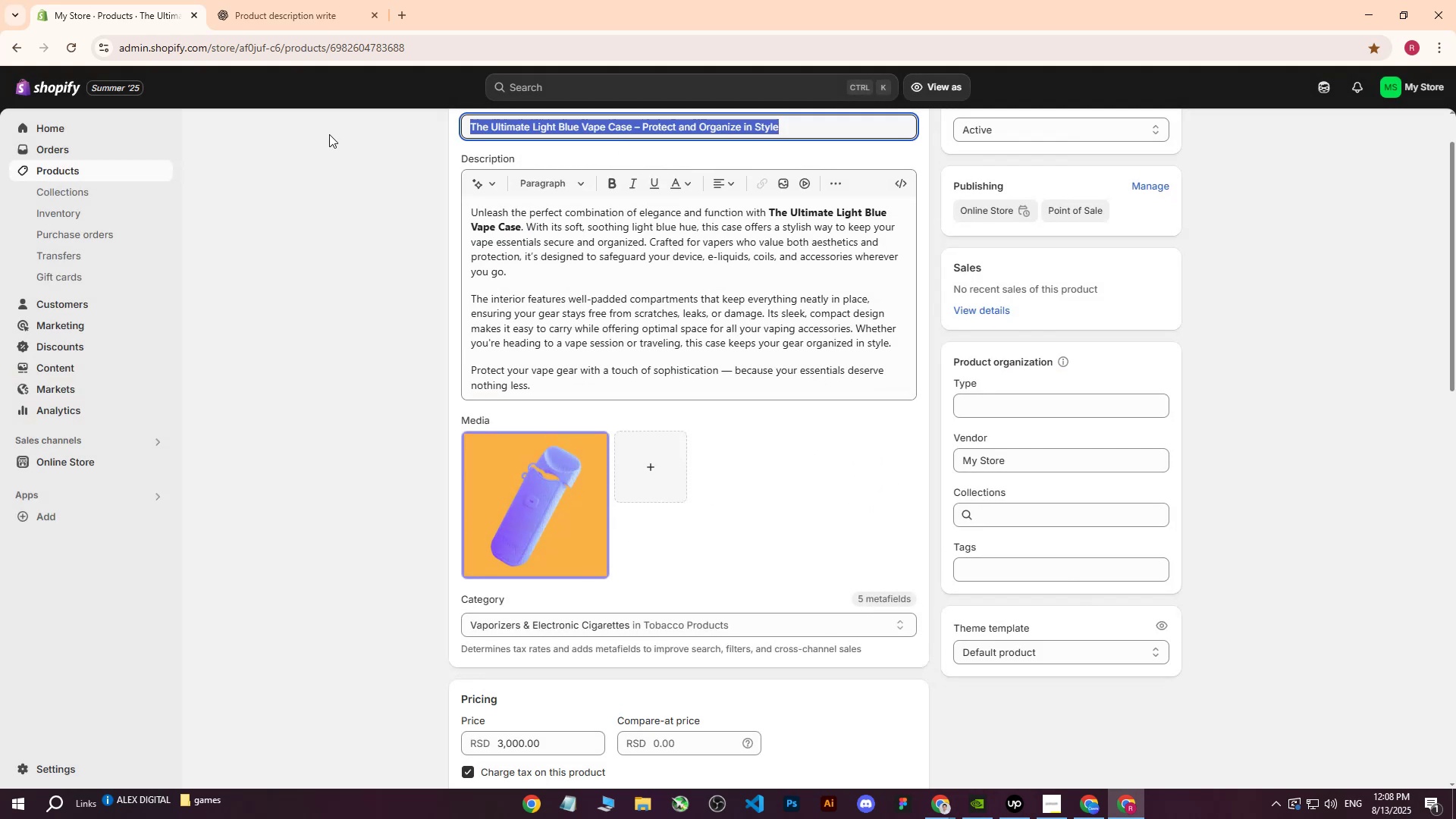 
key(Control+ControlLeft)
 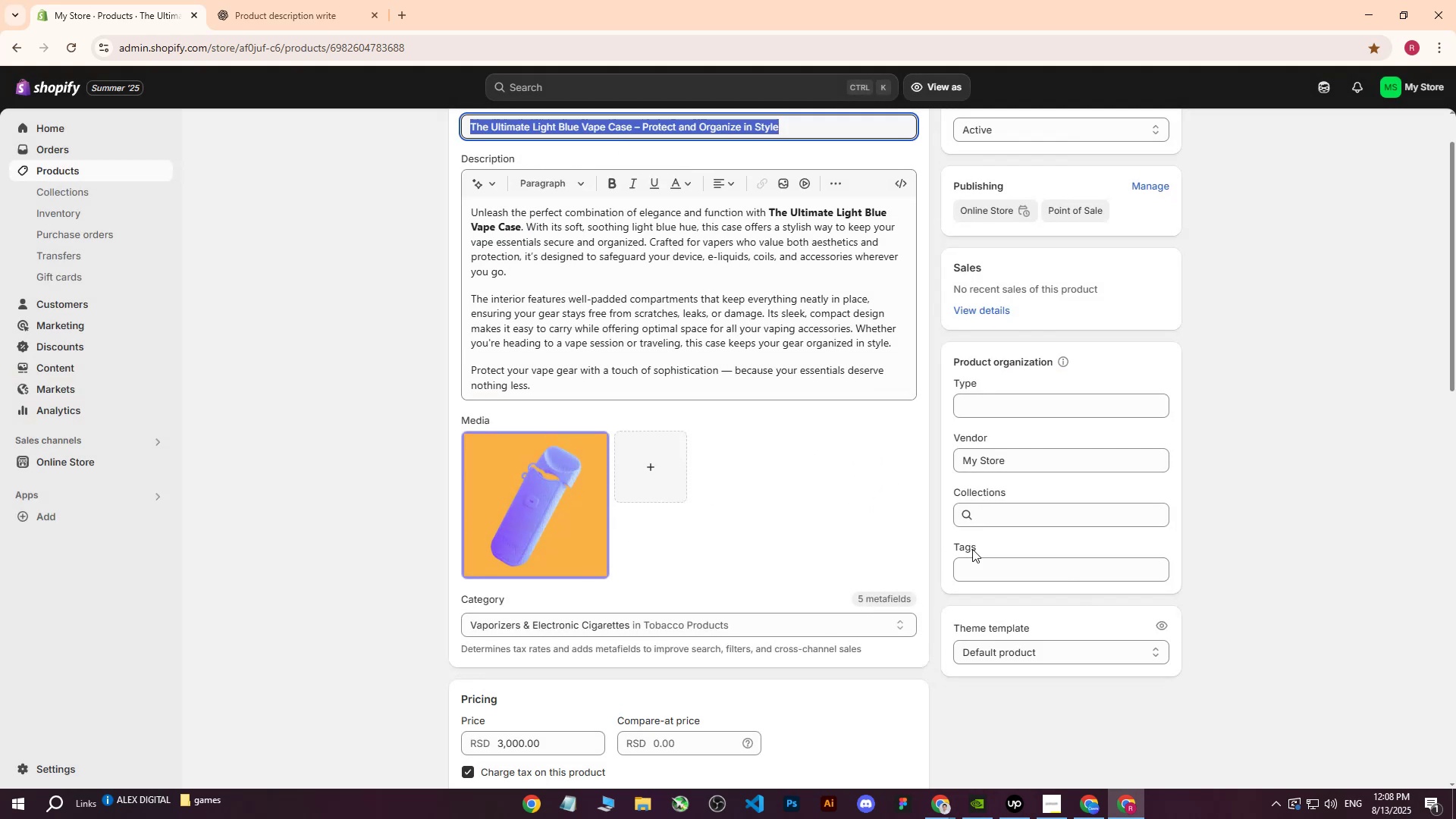 
key(Control+C)
 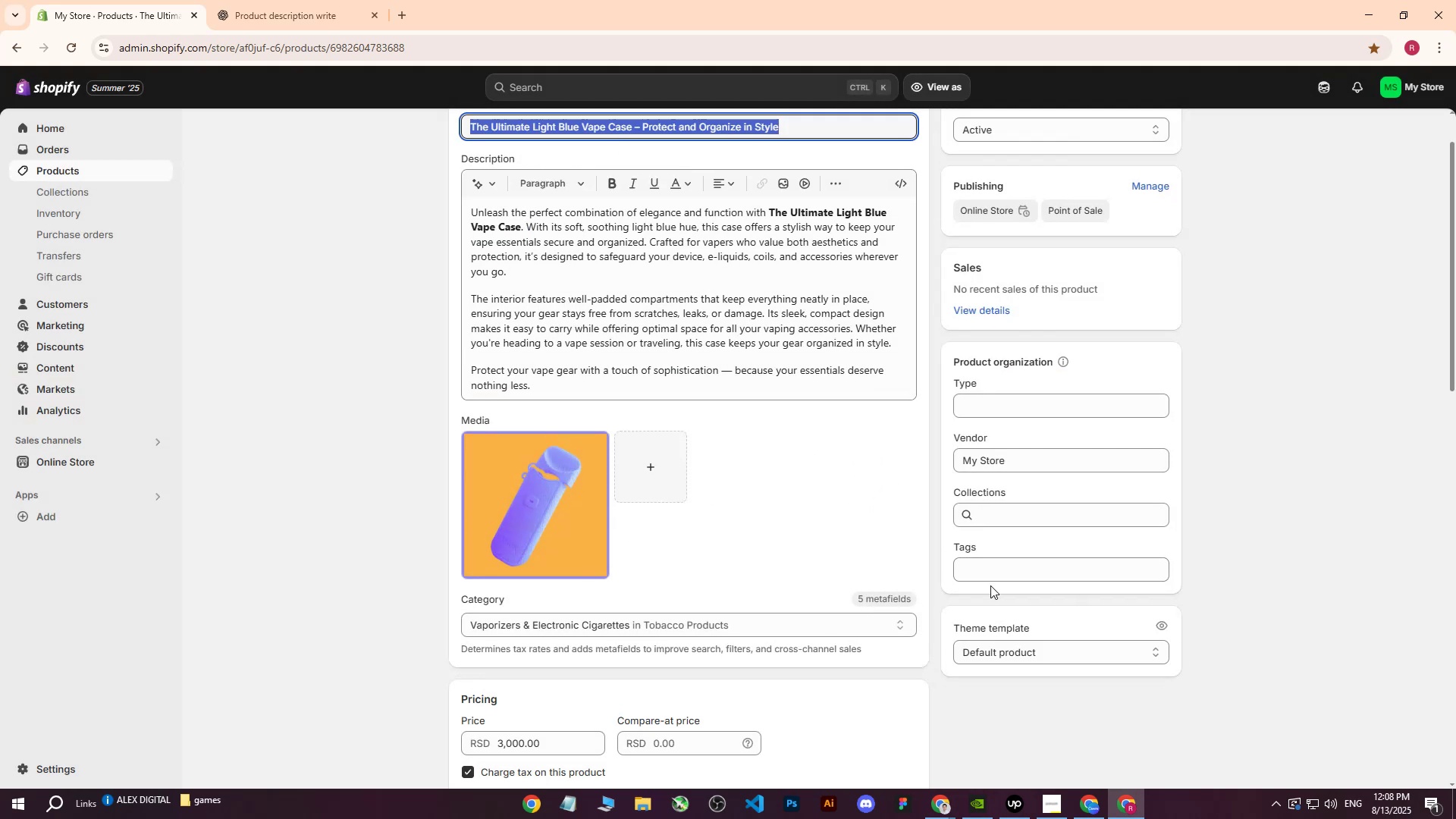 
left_click([990, 585])
 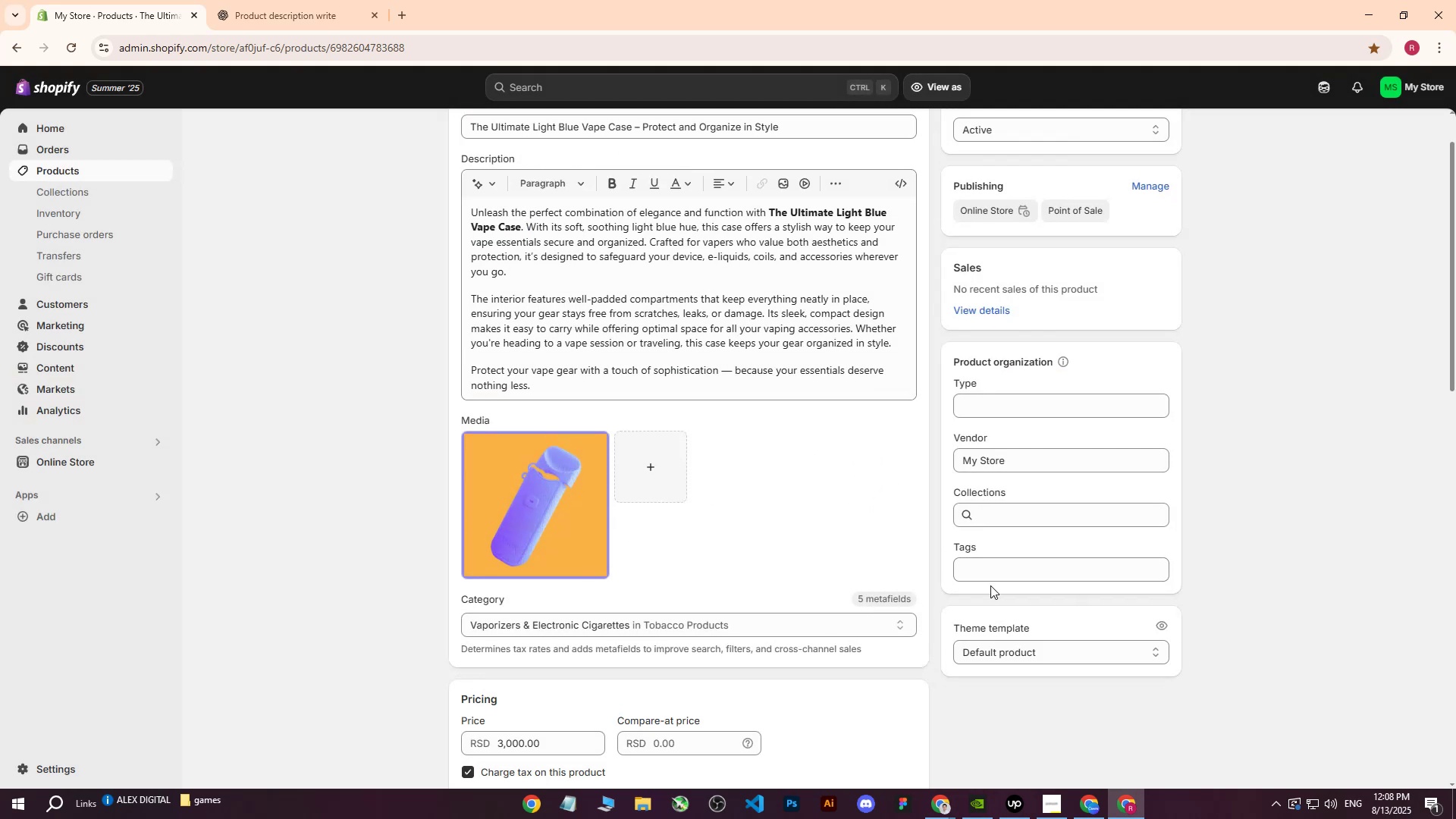 
key(Control+ControlLeft)
 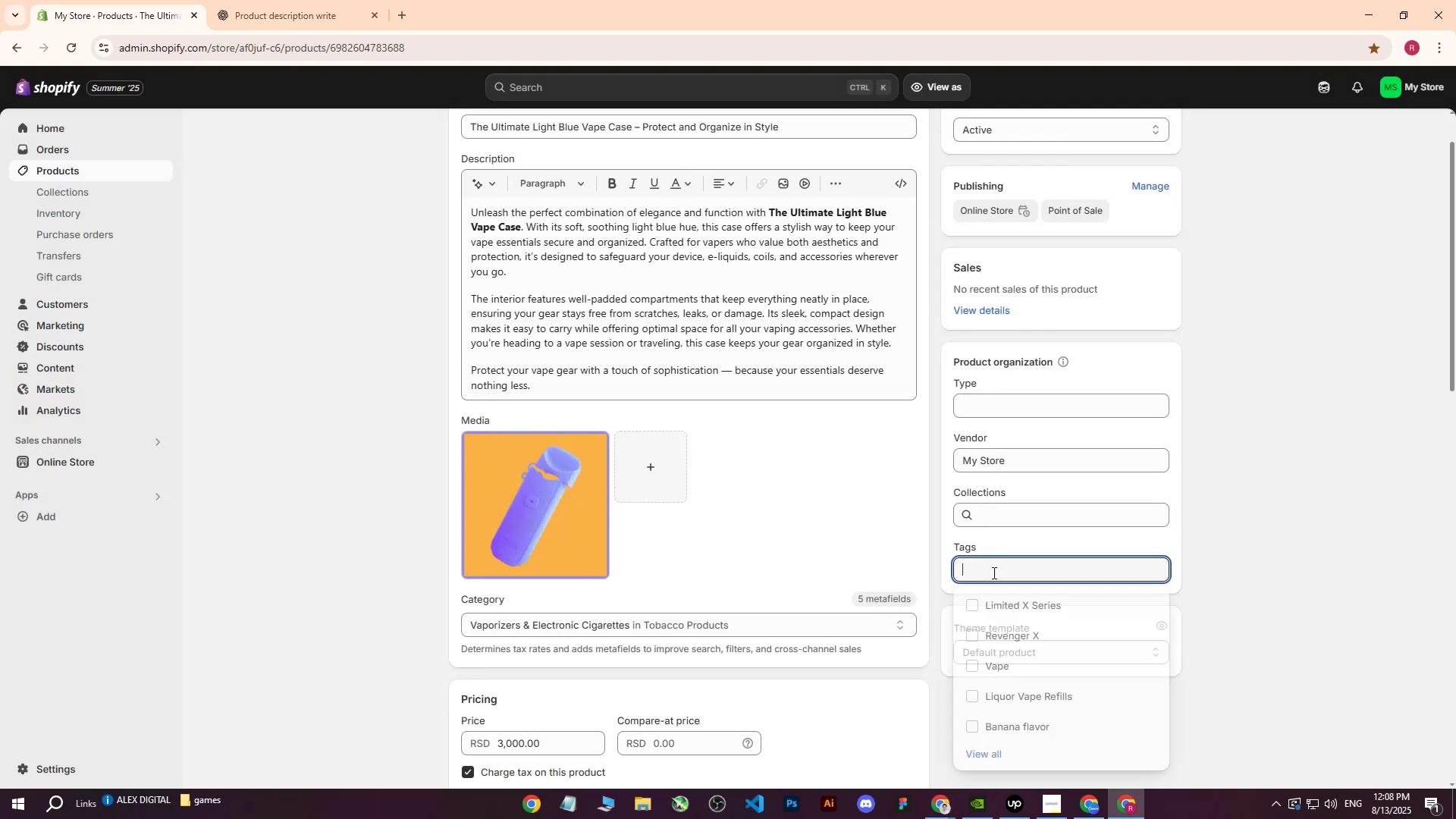 
double_click([993, 573])
 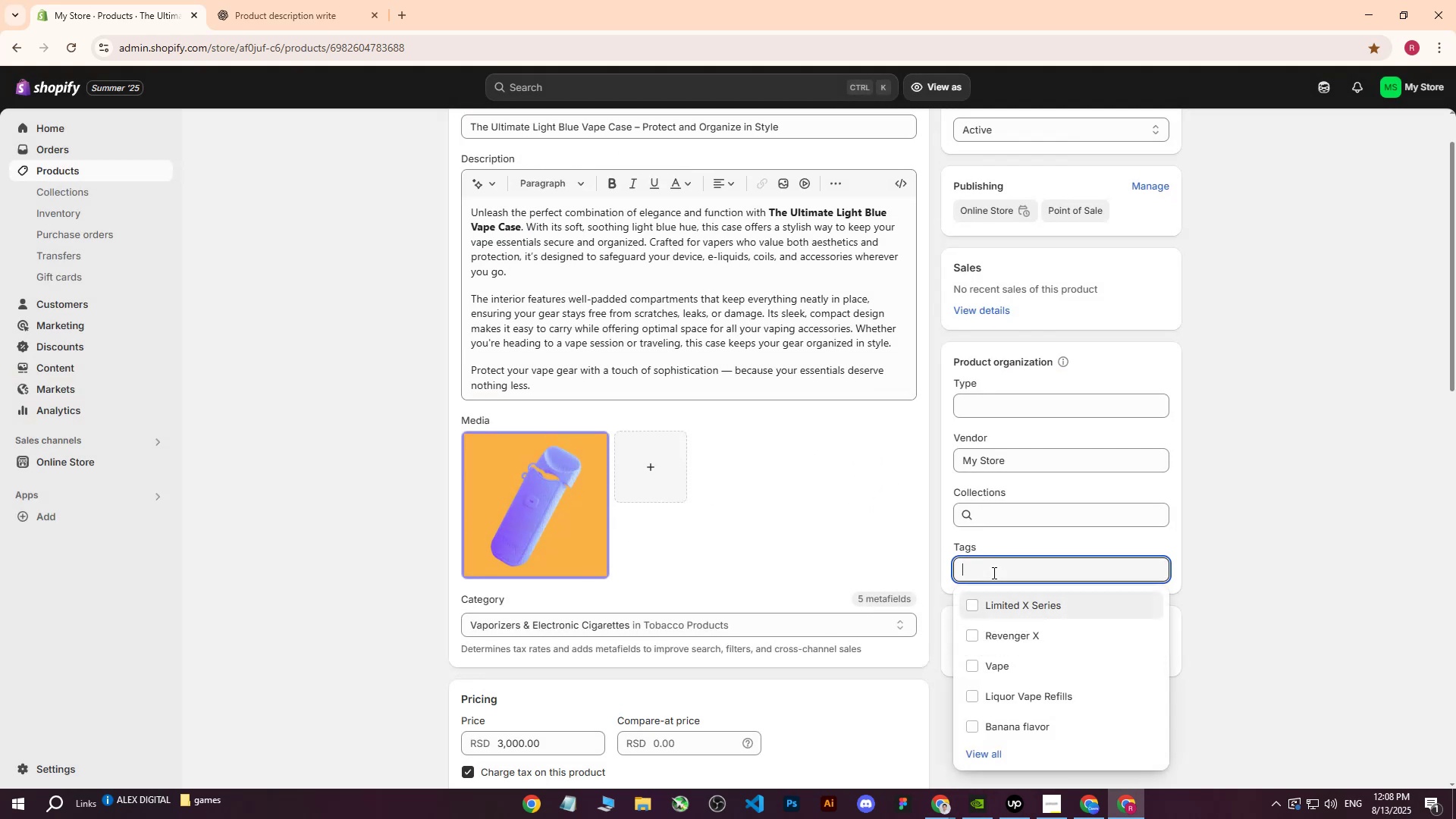 
key(Control+ControlLeft)
 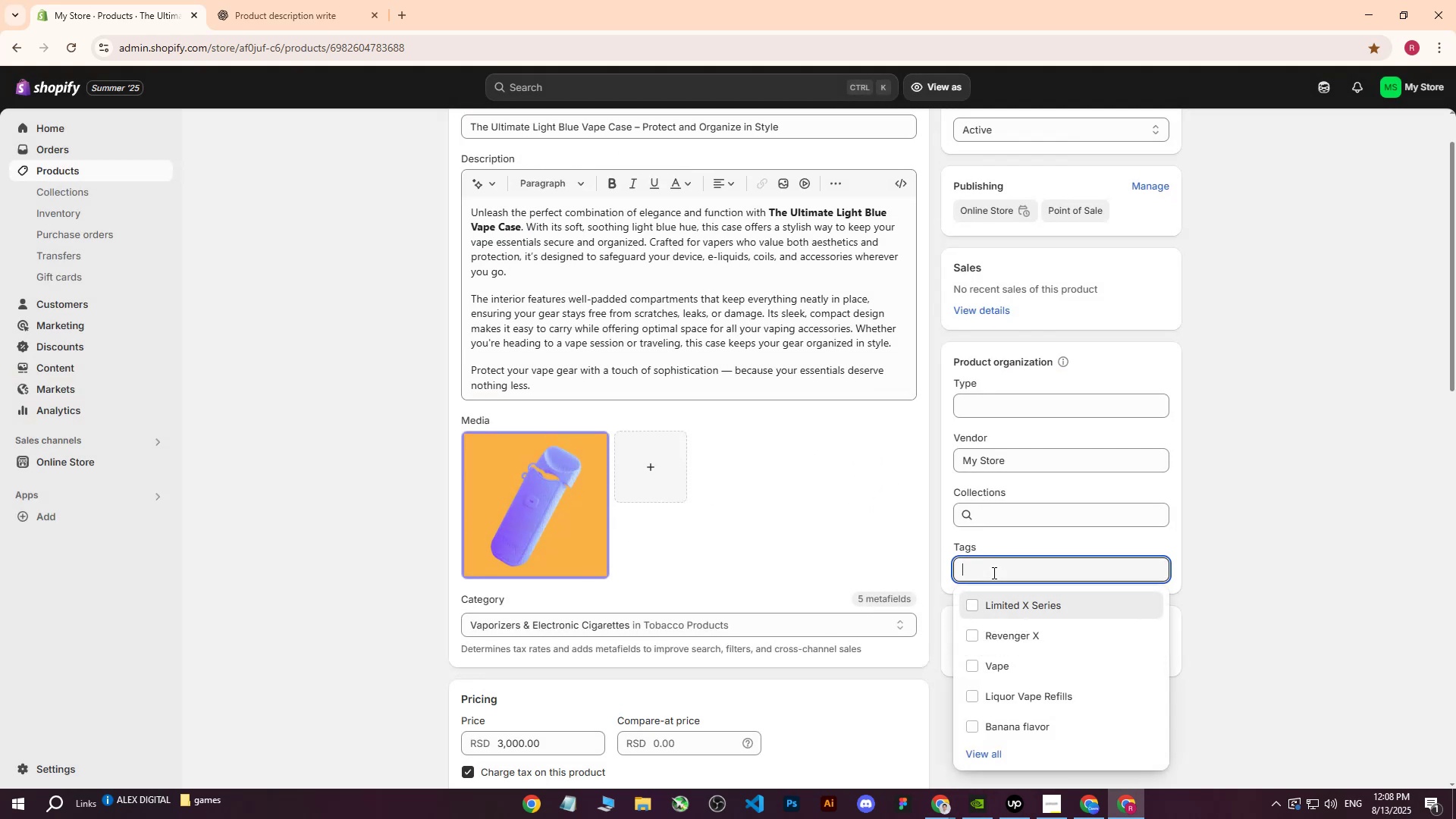 
key(Control+V)
 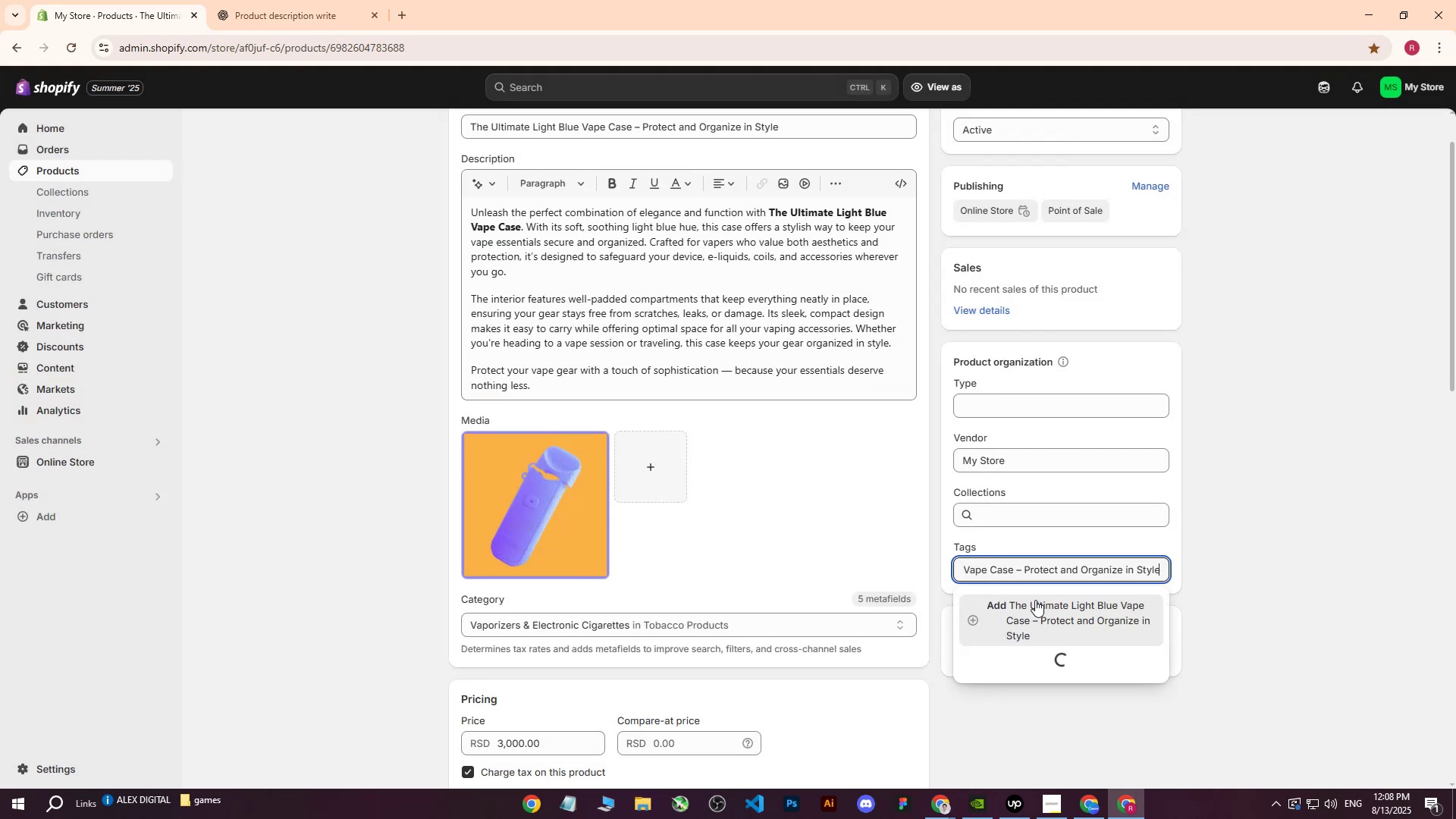 
left_click([1033, 606])
 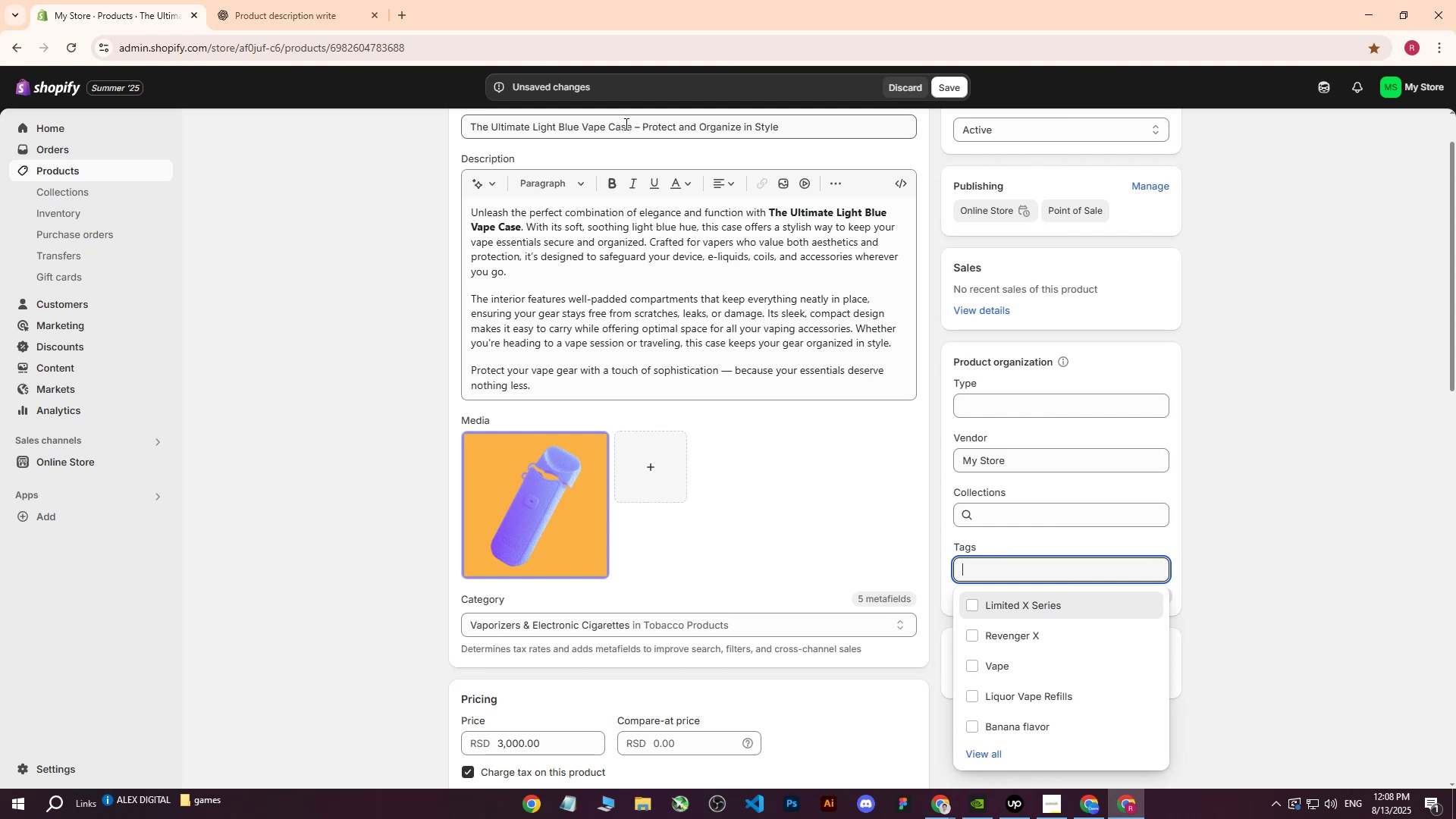 
left_click_drag(start_coordinate=[629, 128], to_coordinate=[410, 131])
 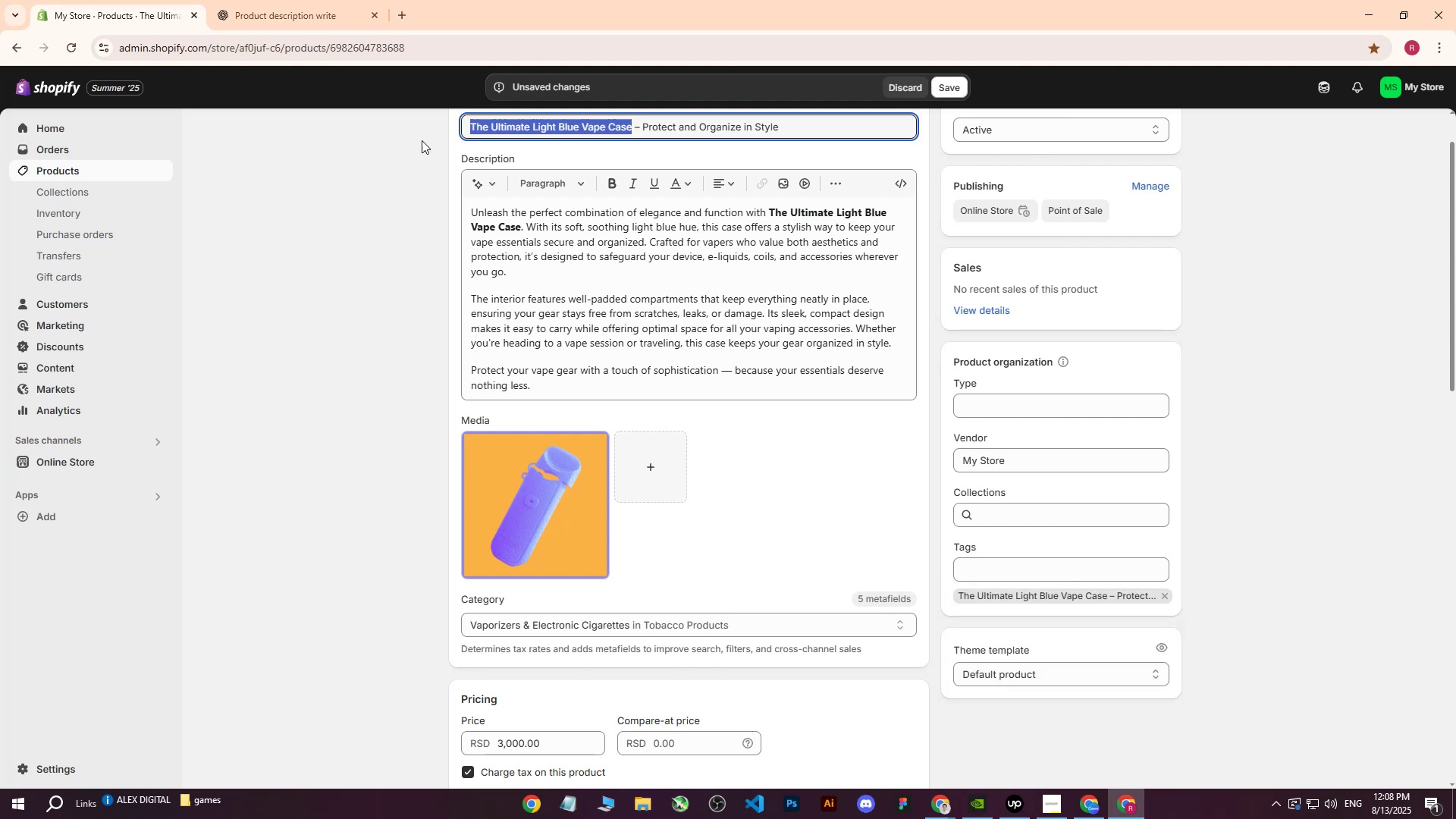 
key(Control+ControlLeft)
 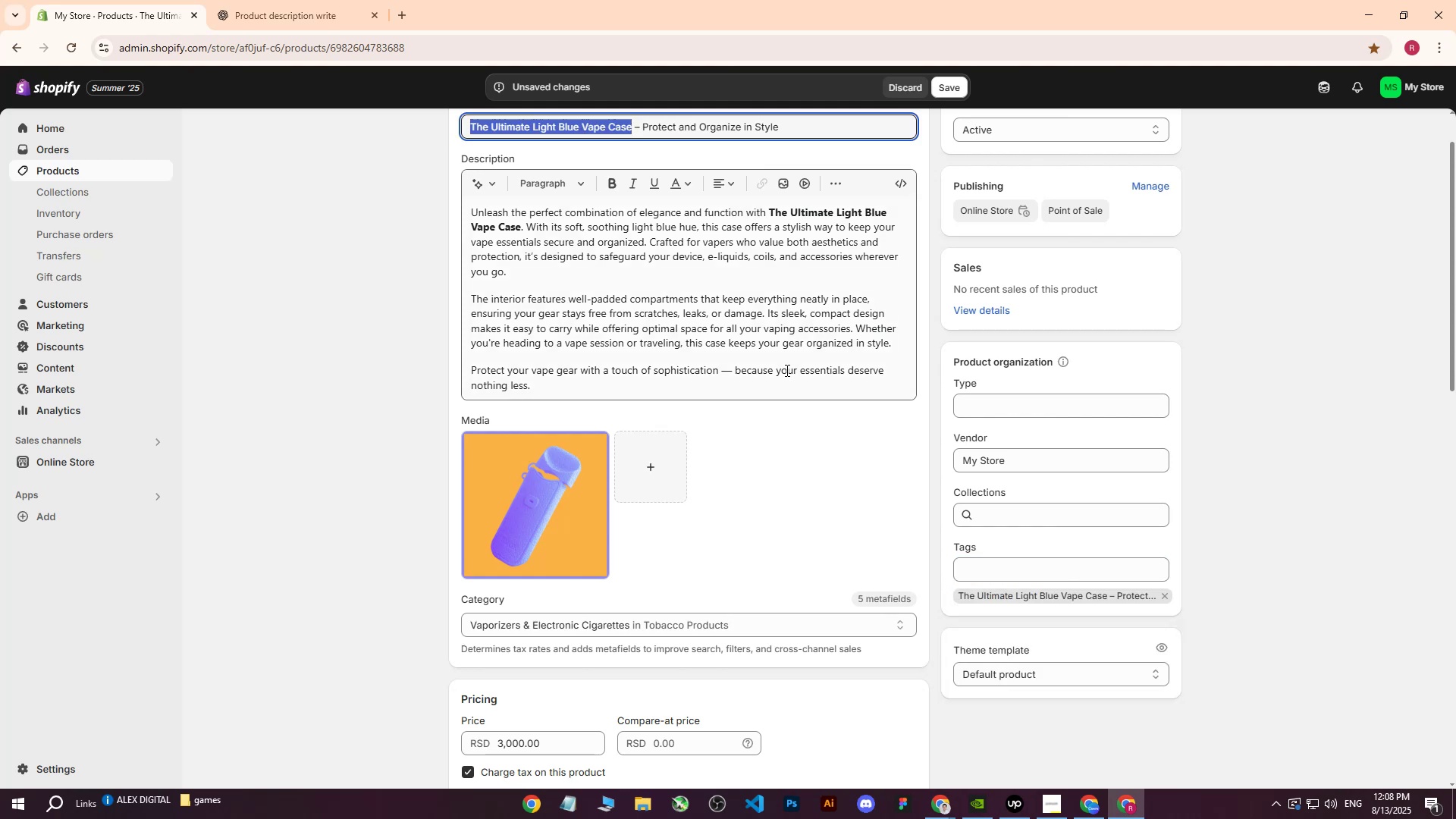 
key(Control+C)
 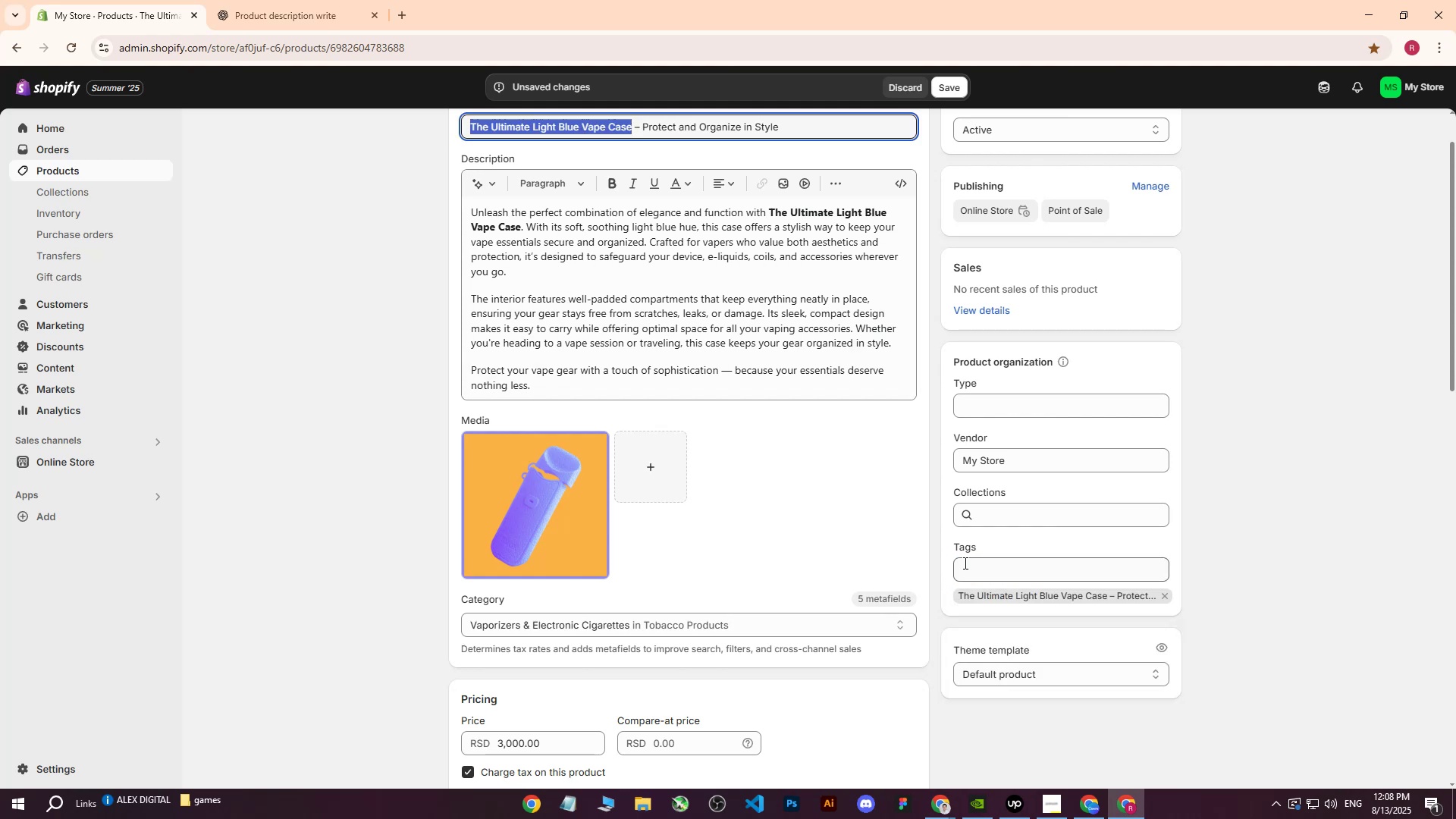 
left_click([964, 563])
 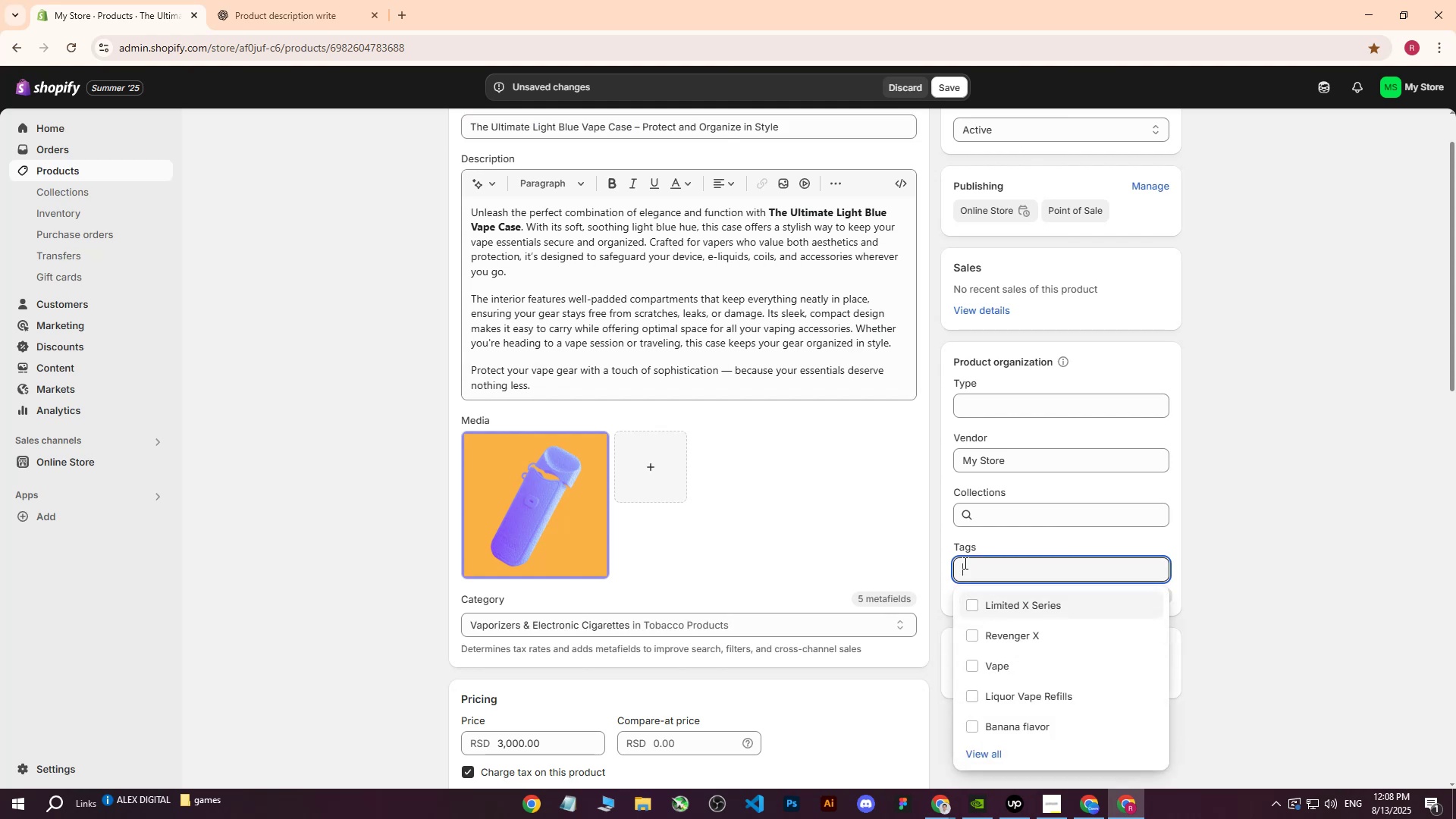 
key(Control+ControlLeft)
 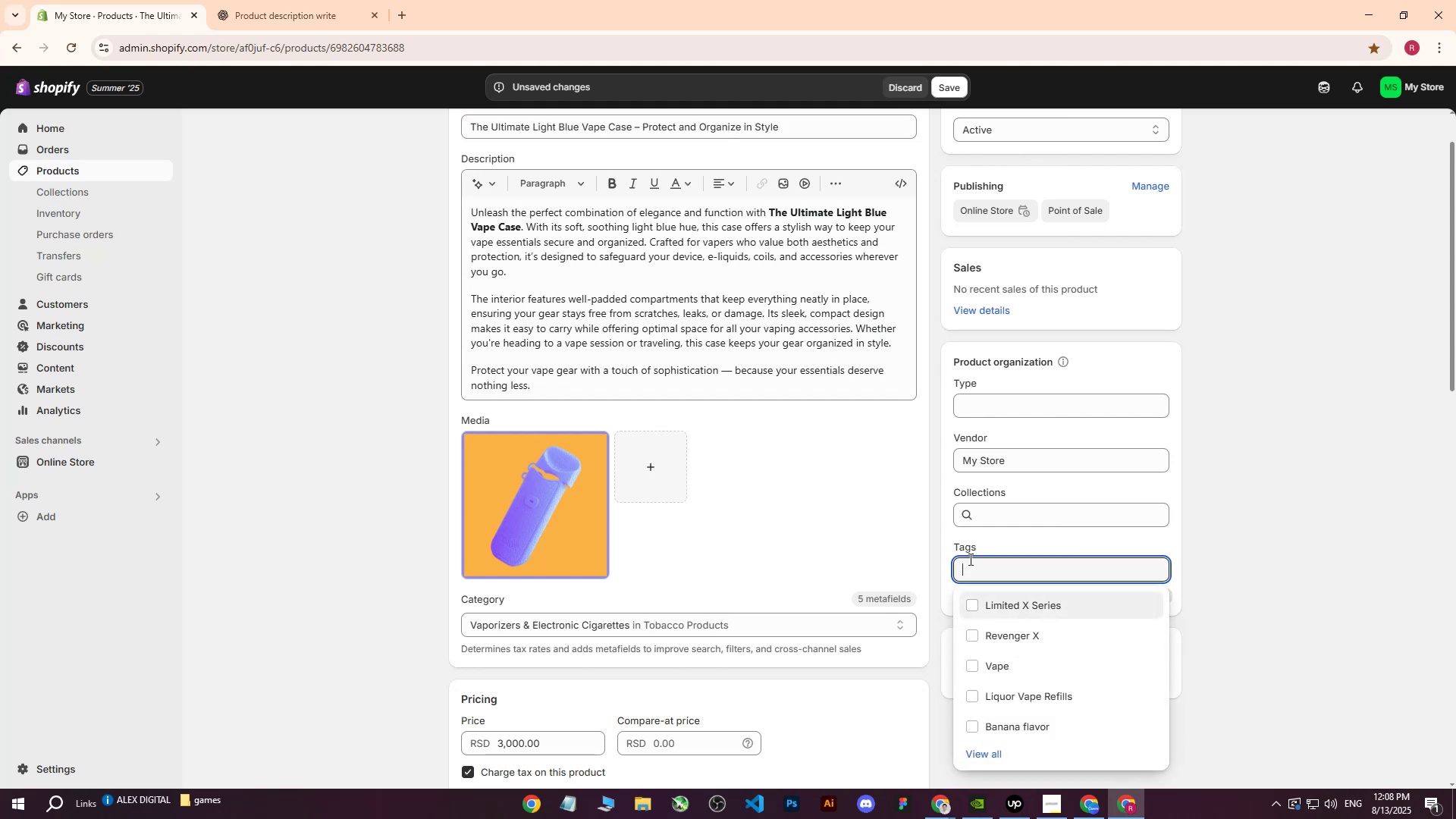 
key(Control+V)
 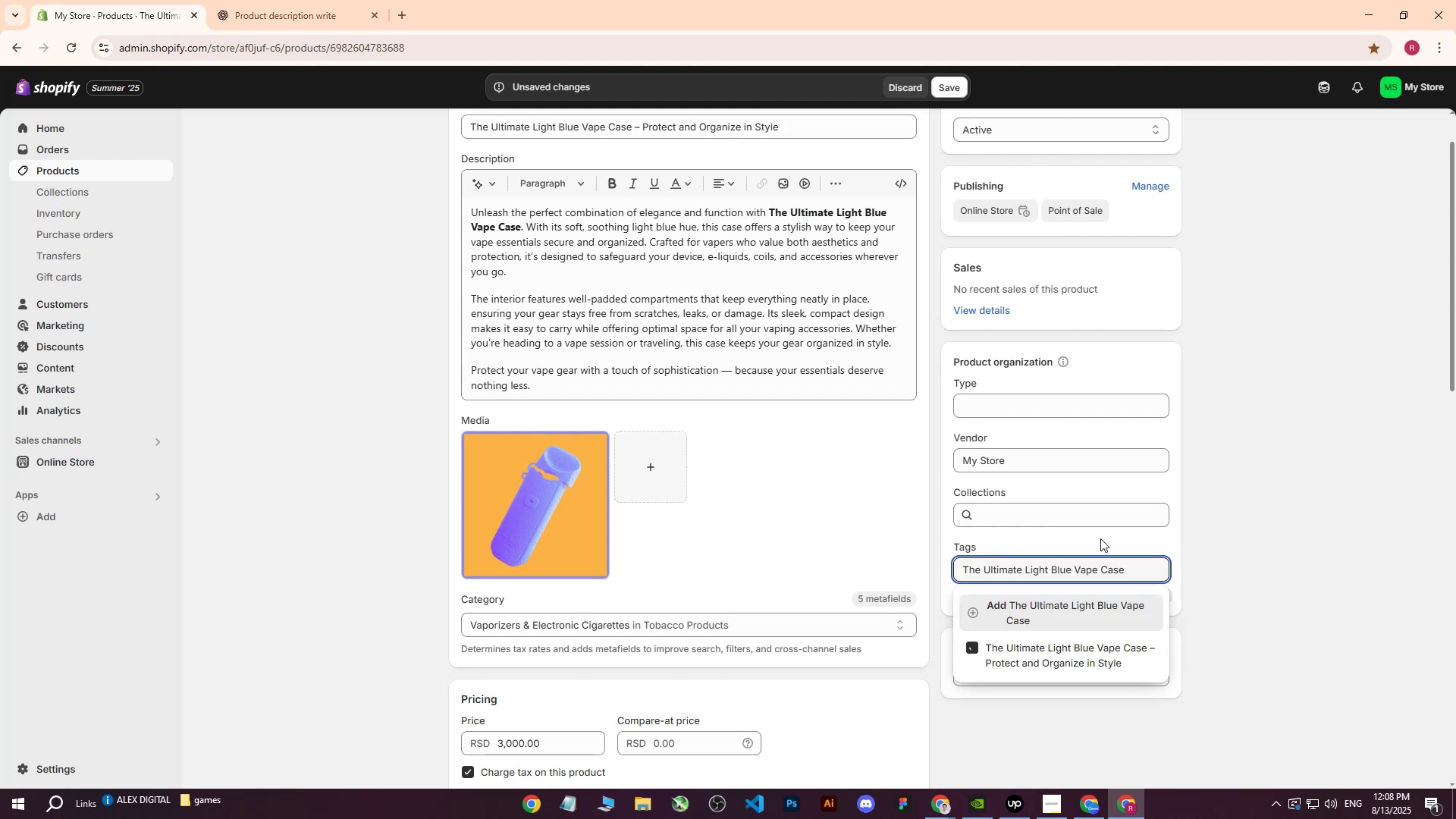 
key(Enter)
 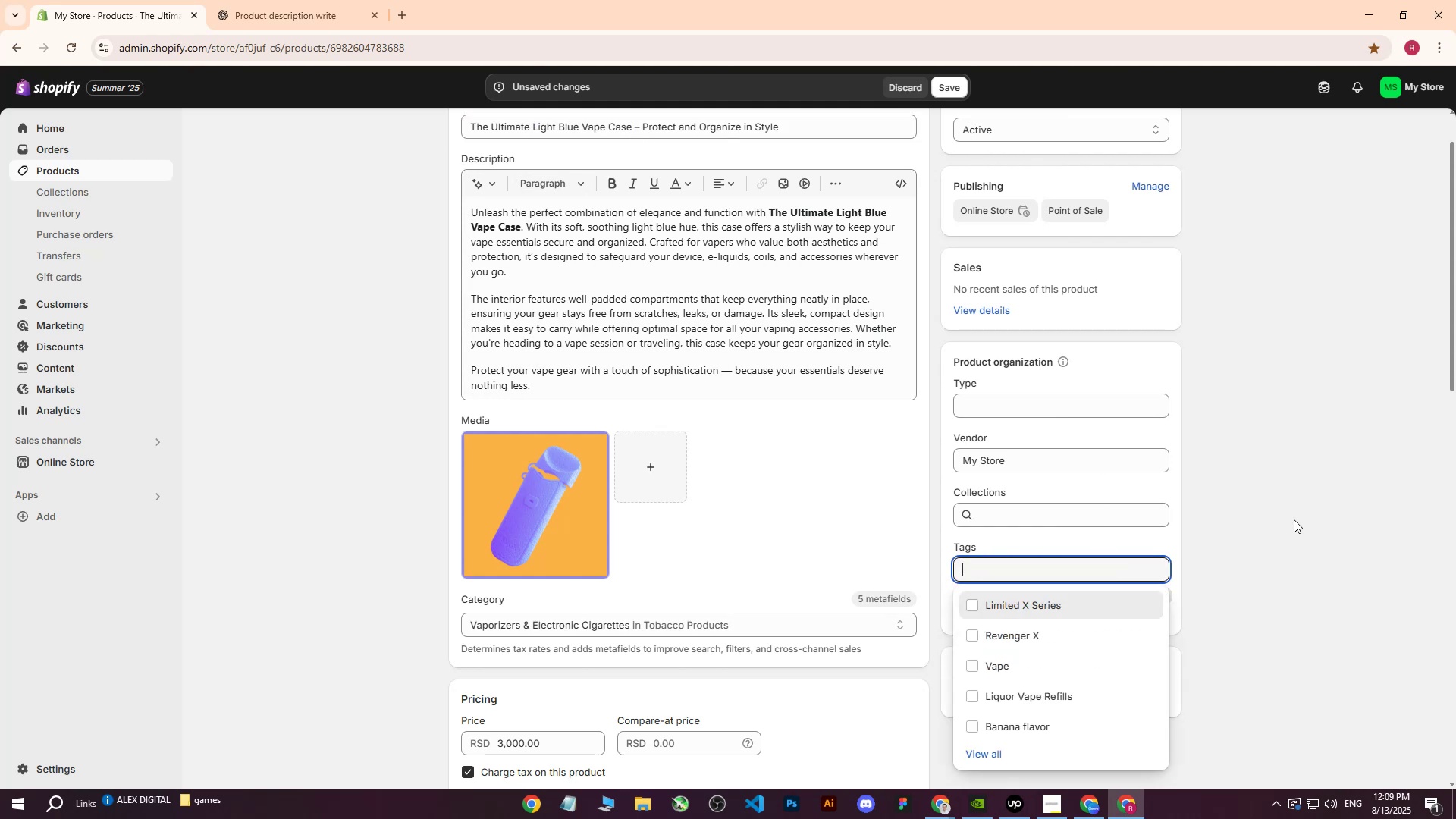 
left_click([1198, 429])
 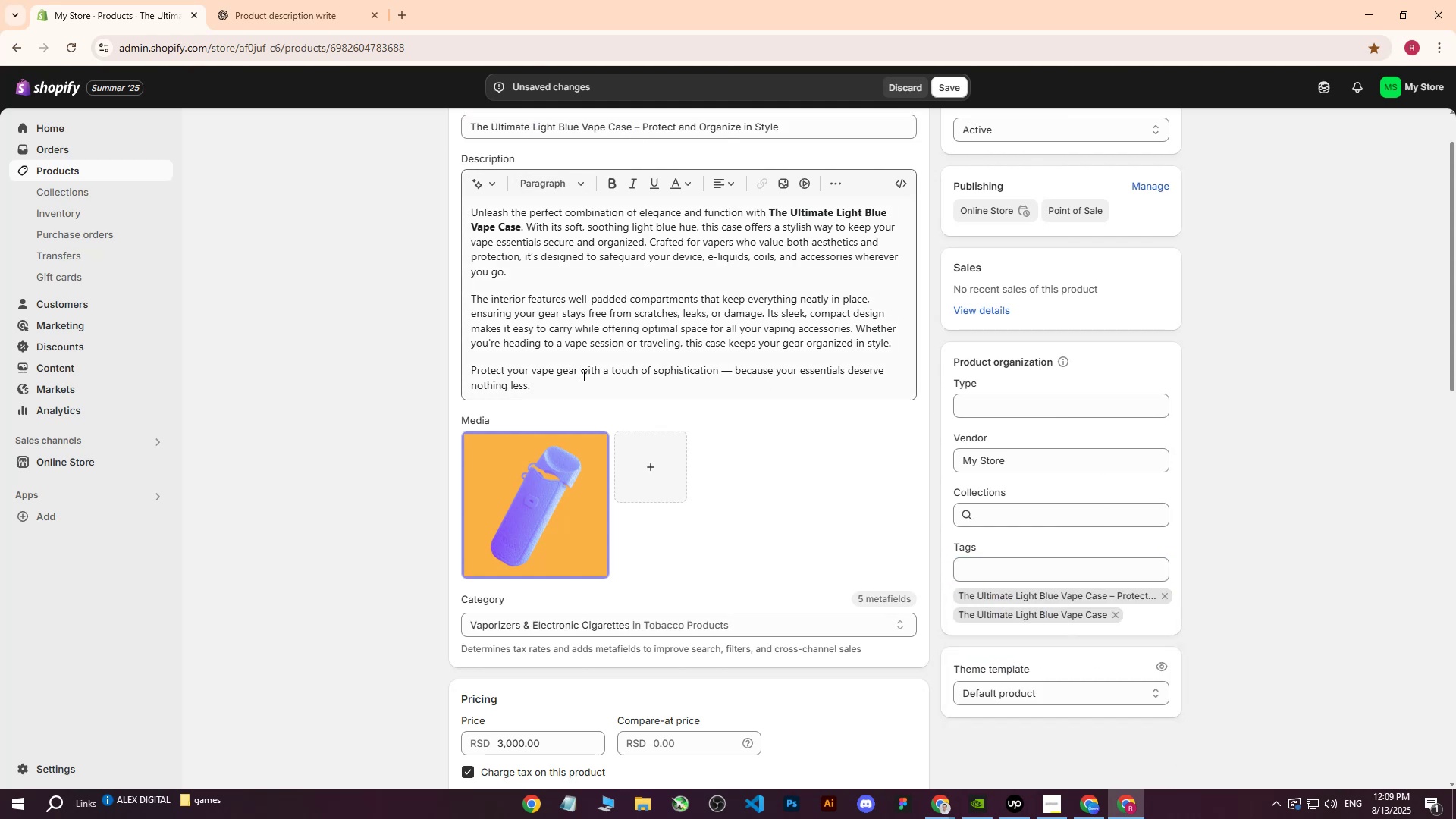 
scroll: coordinate [562, 377], scroll_direction: up, amount: 2.0
 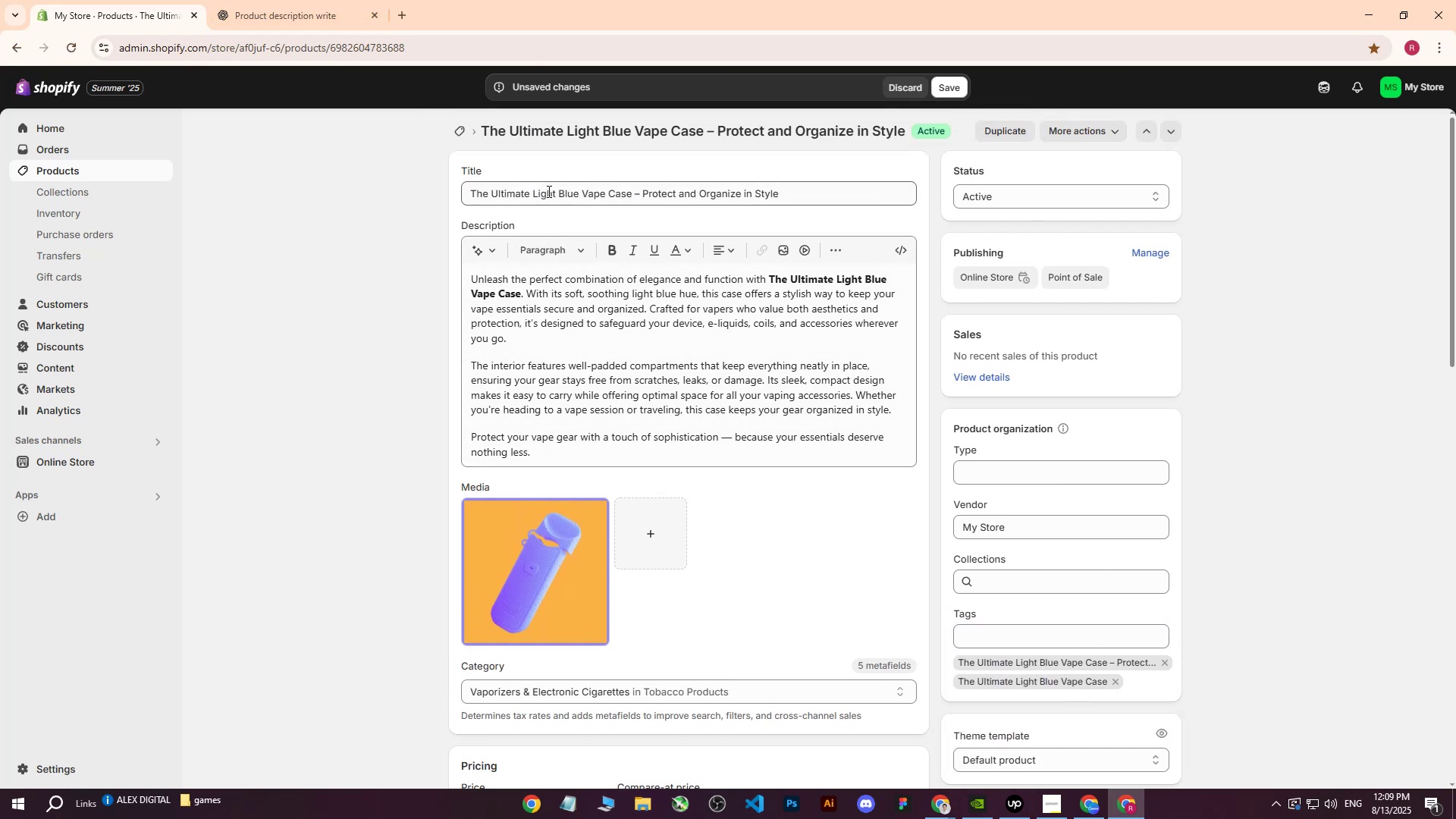 
left_click([256, 0])
 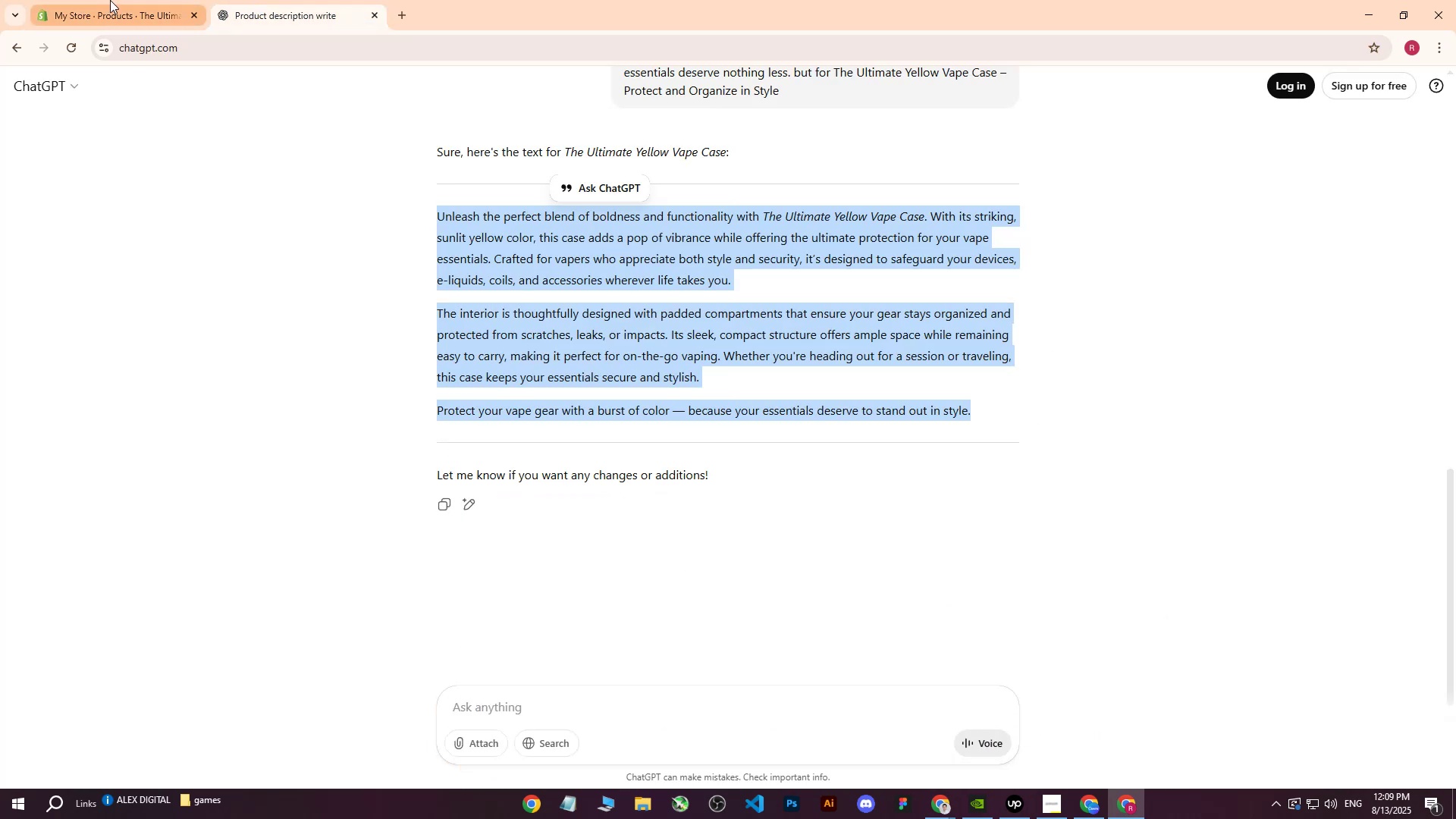 
left_click([110, 0])
 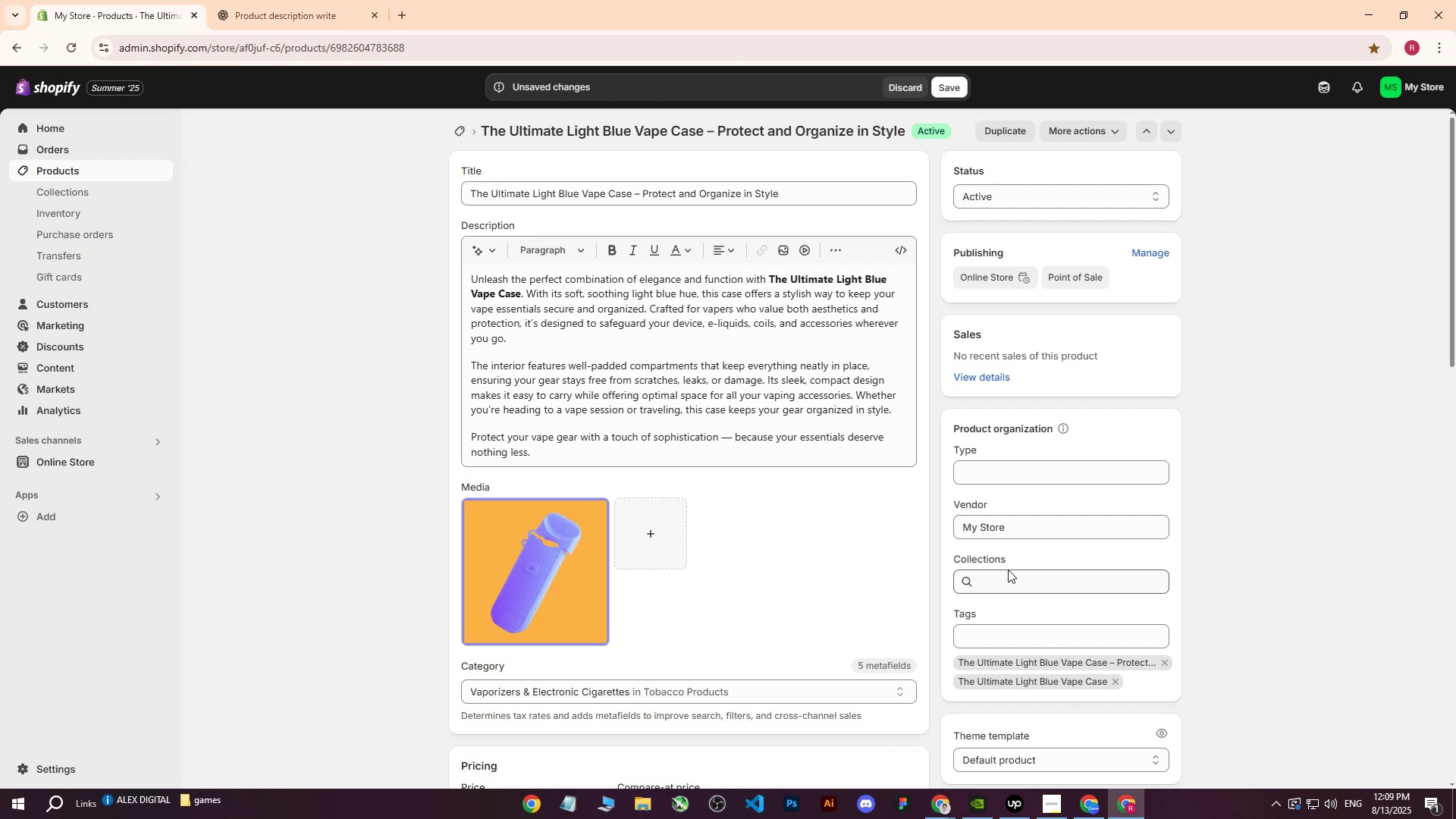 
left_click([991, 633])
 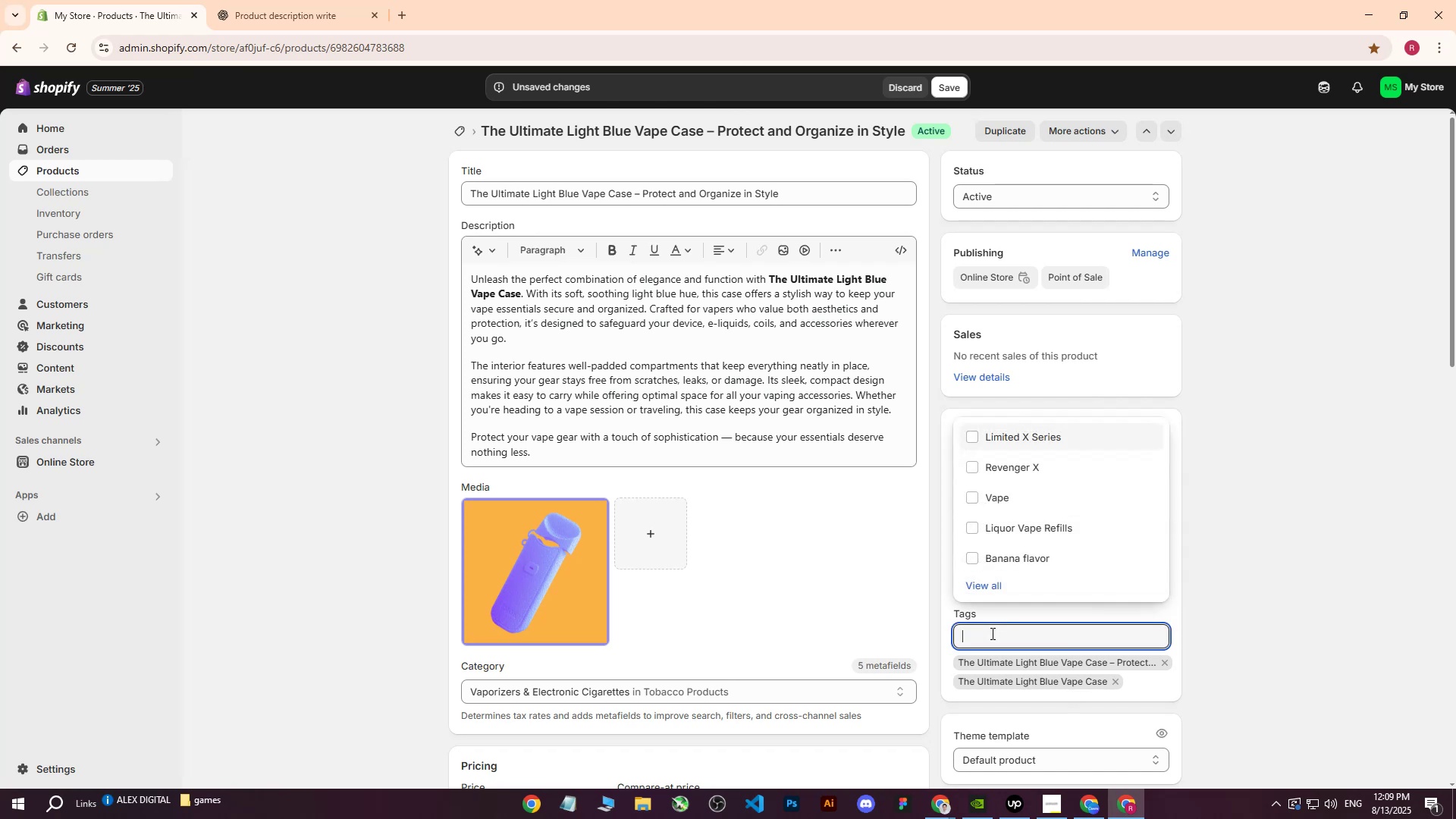 
type(Vape Case)
 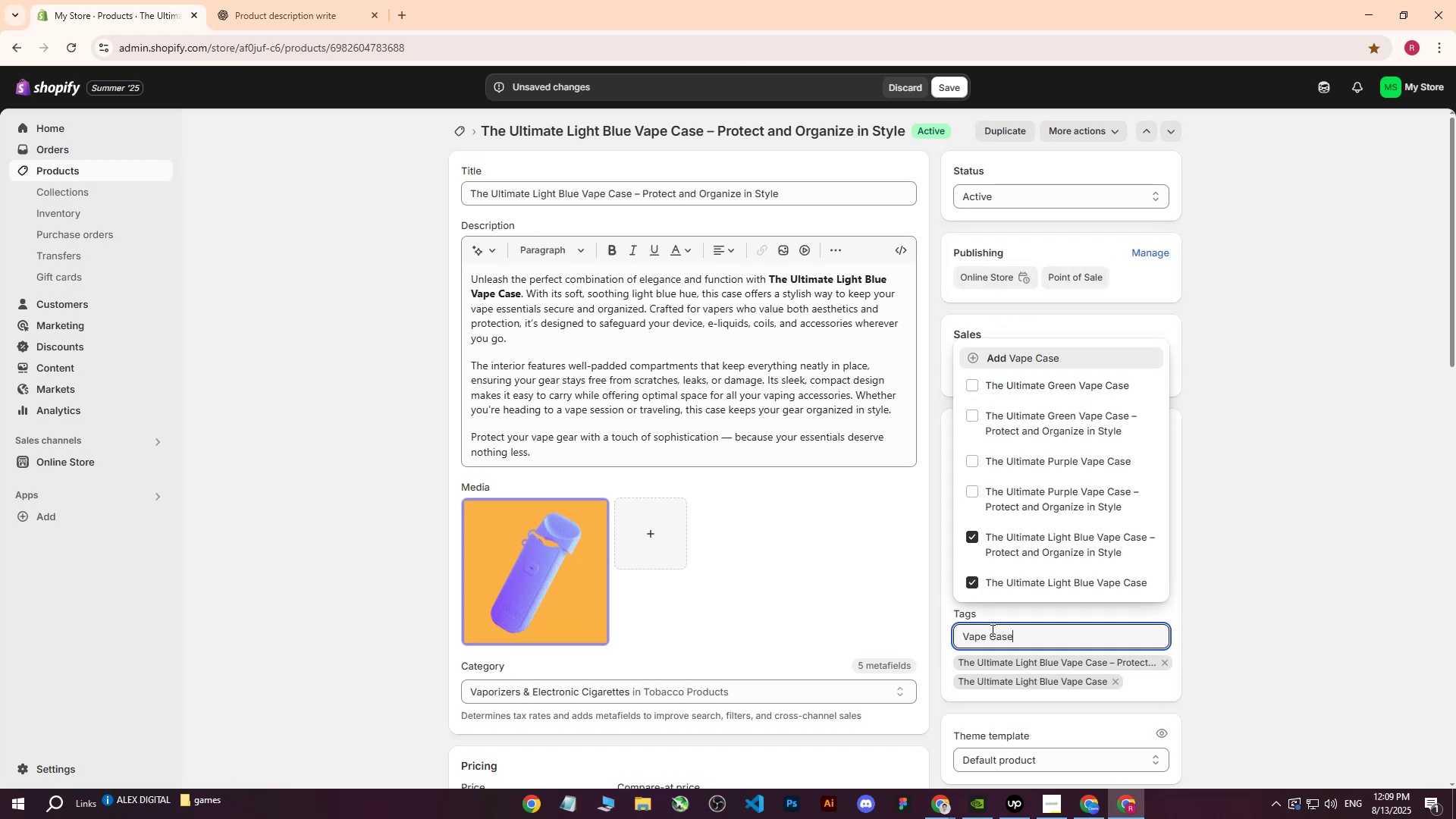 
key(Enter)
 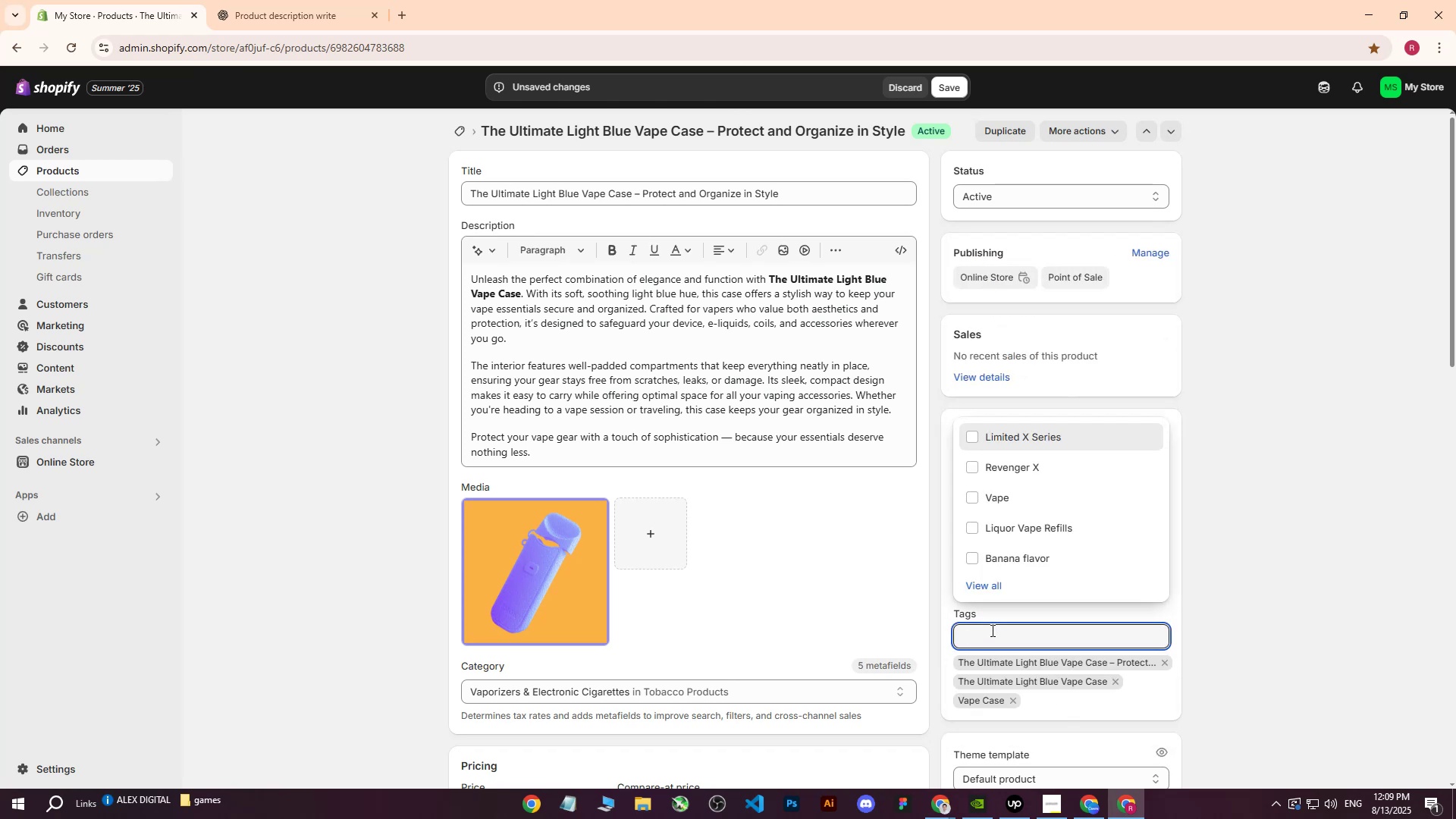 
type(Case)
 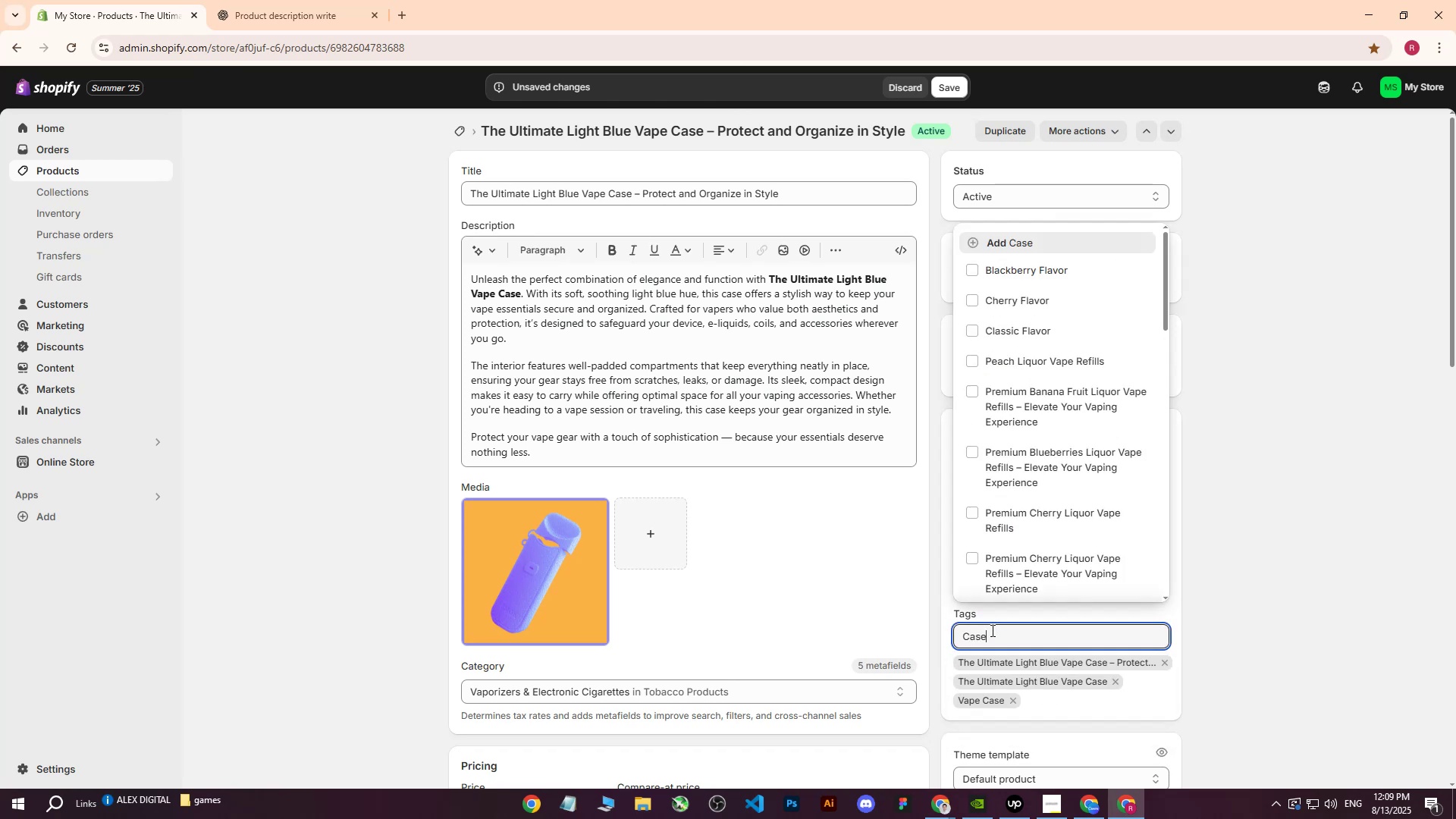 
key(Enter)
 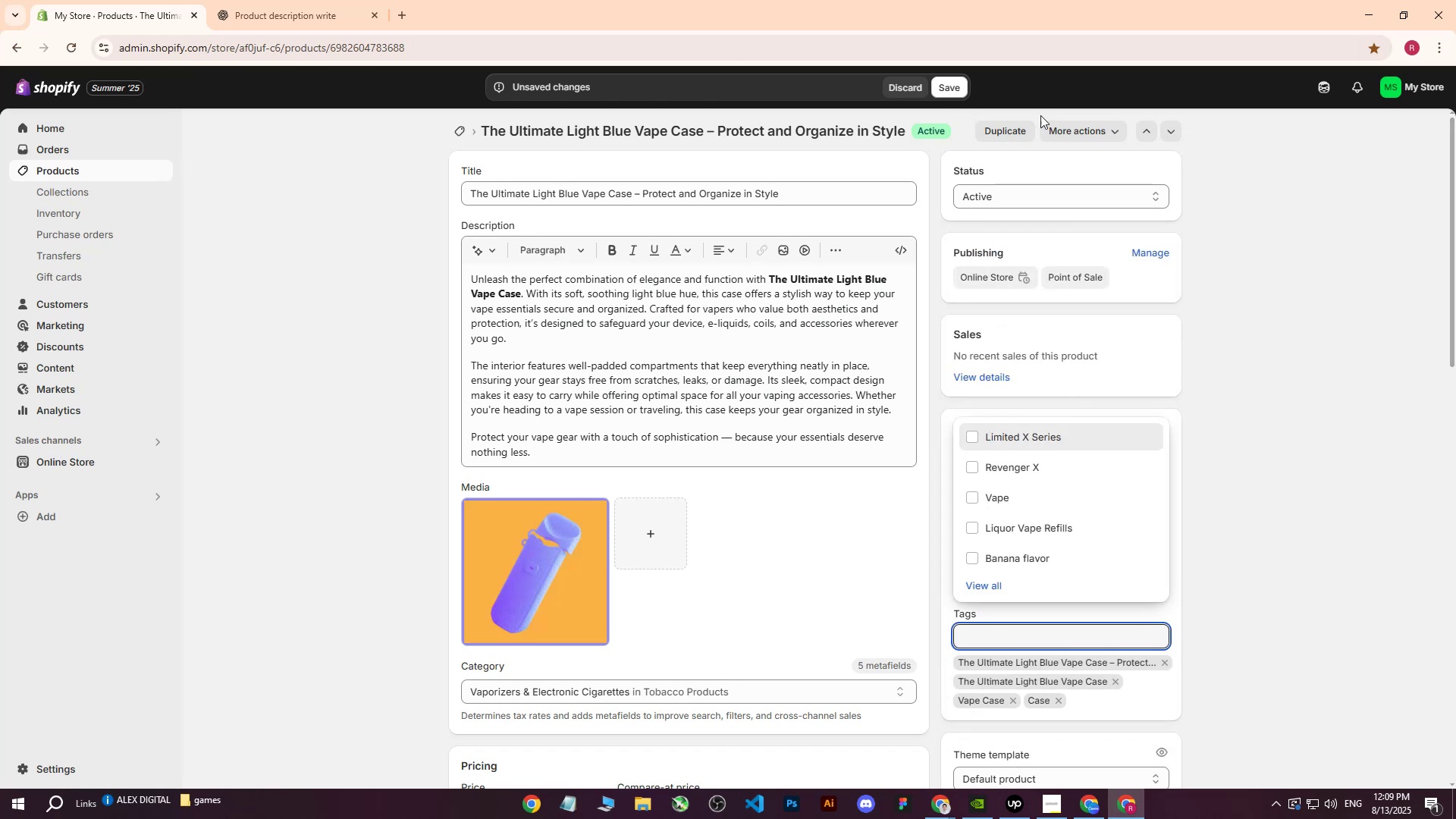 
left_click([943, 96])
 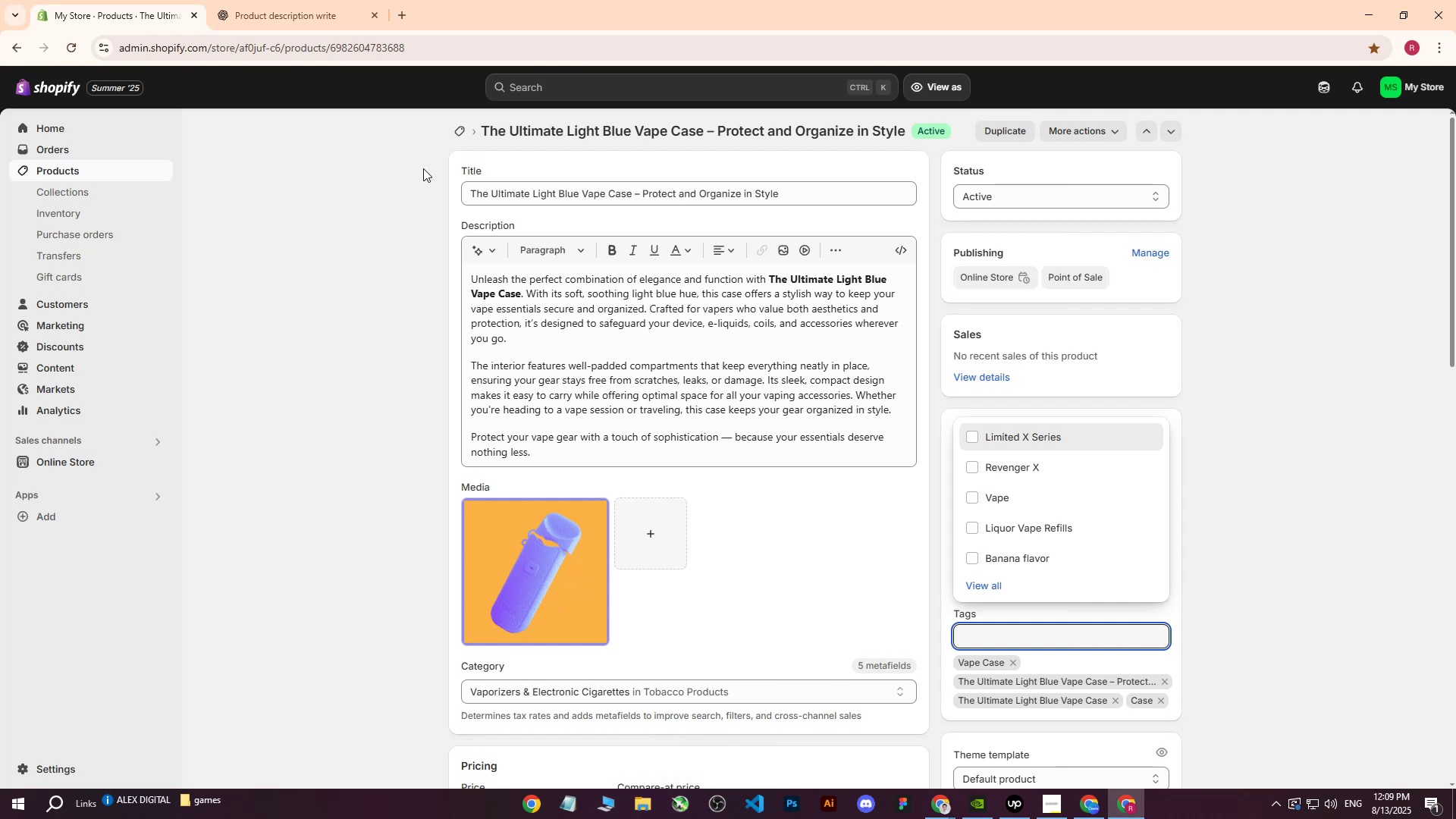 
wait(16.76)
 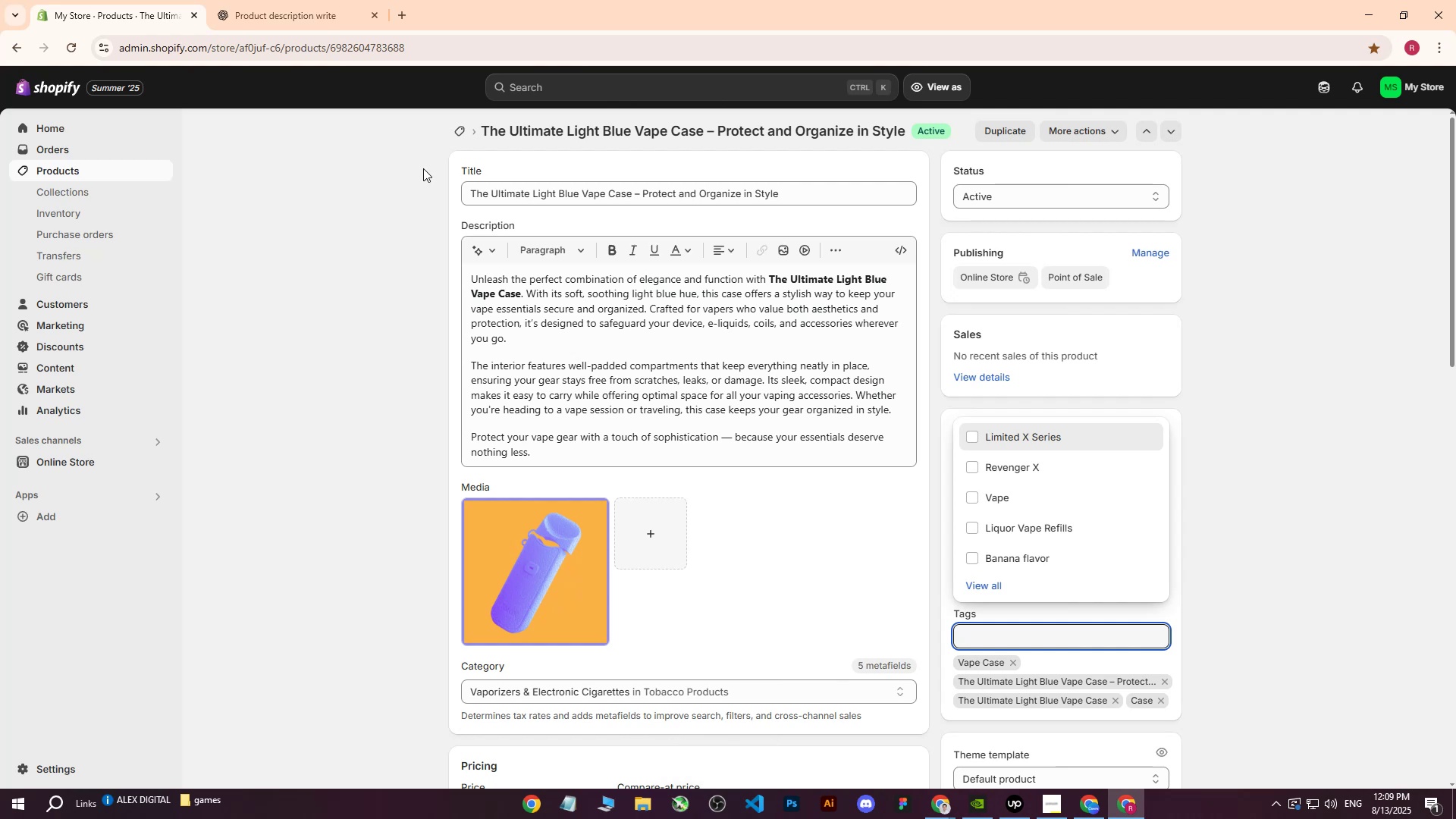 
left_click([369, 397])
 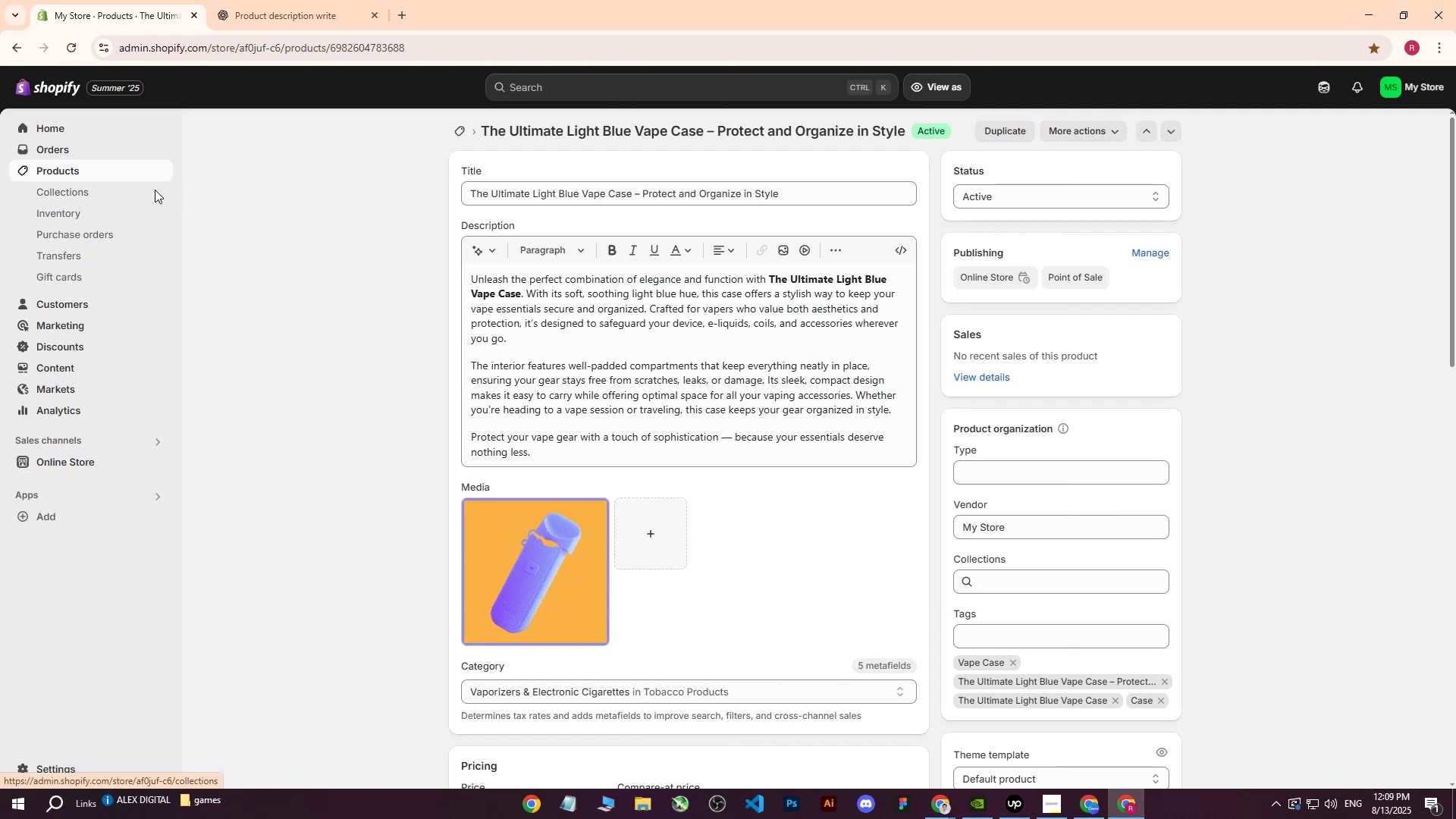 
left_click([84, 171])
 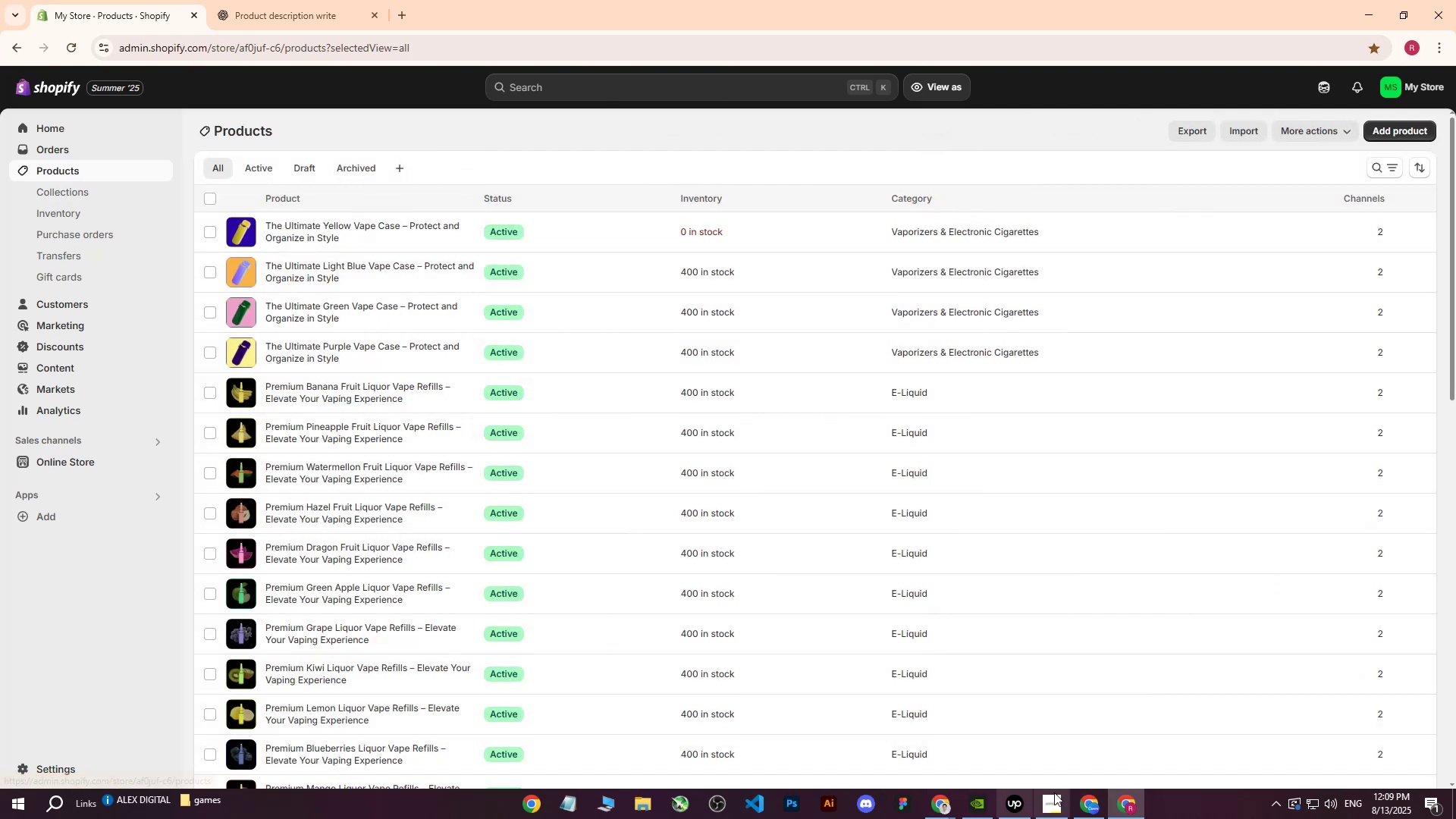 
left_click([1083, 810])
 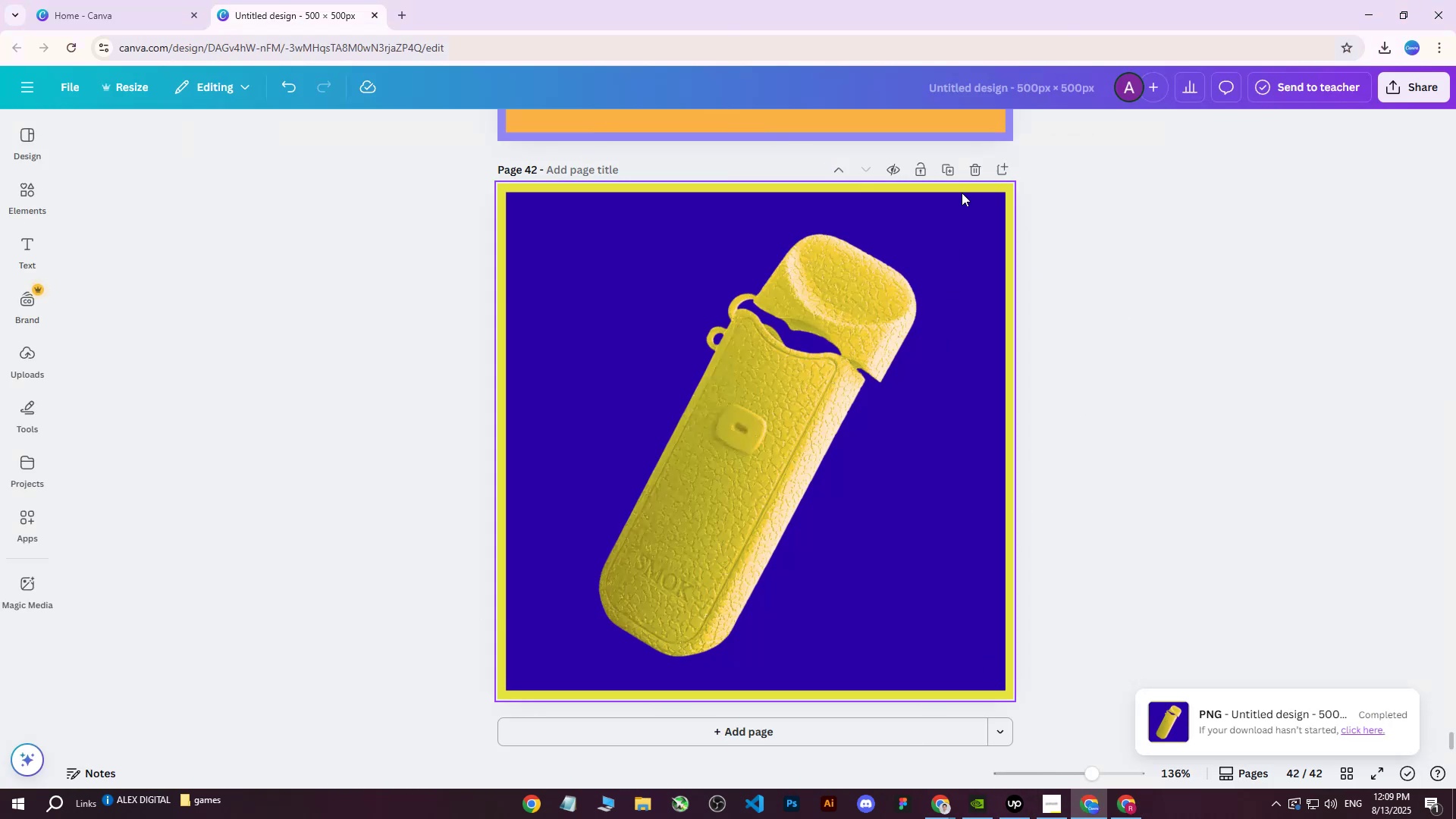 
left_click([949, 172])
 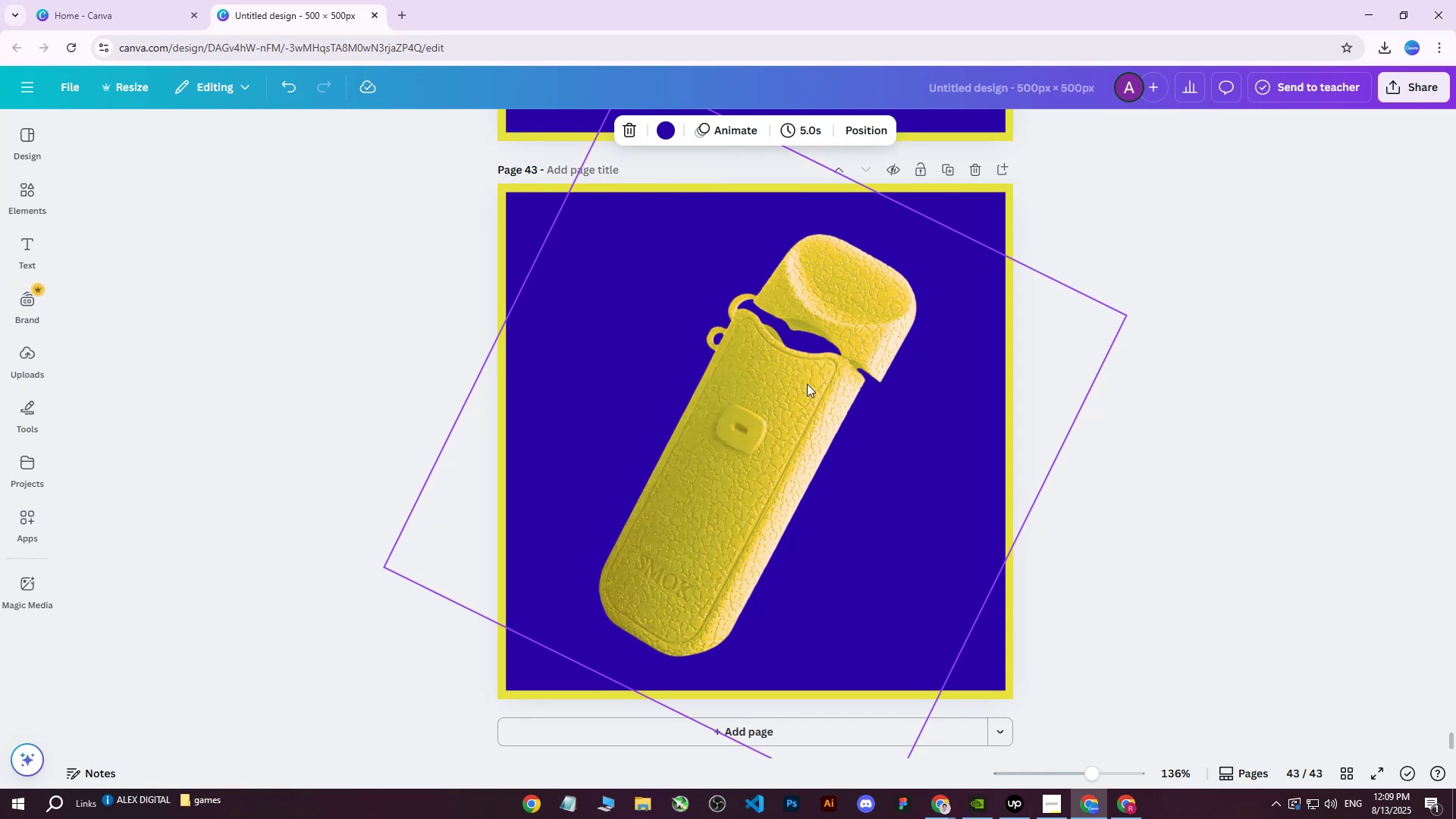 
left_click([783, 397])
 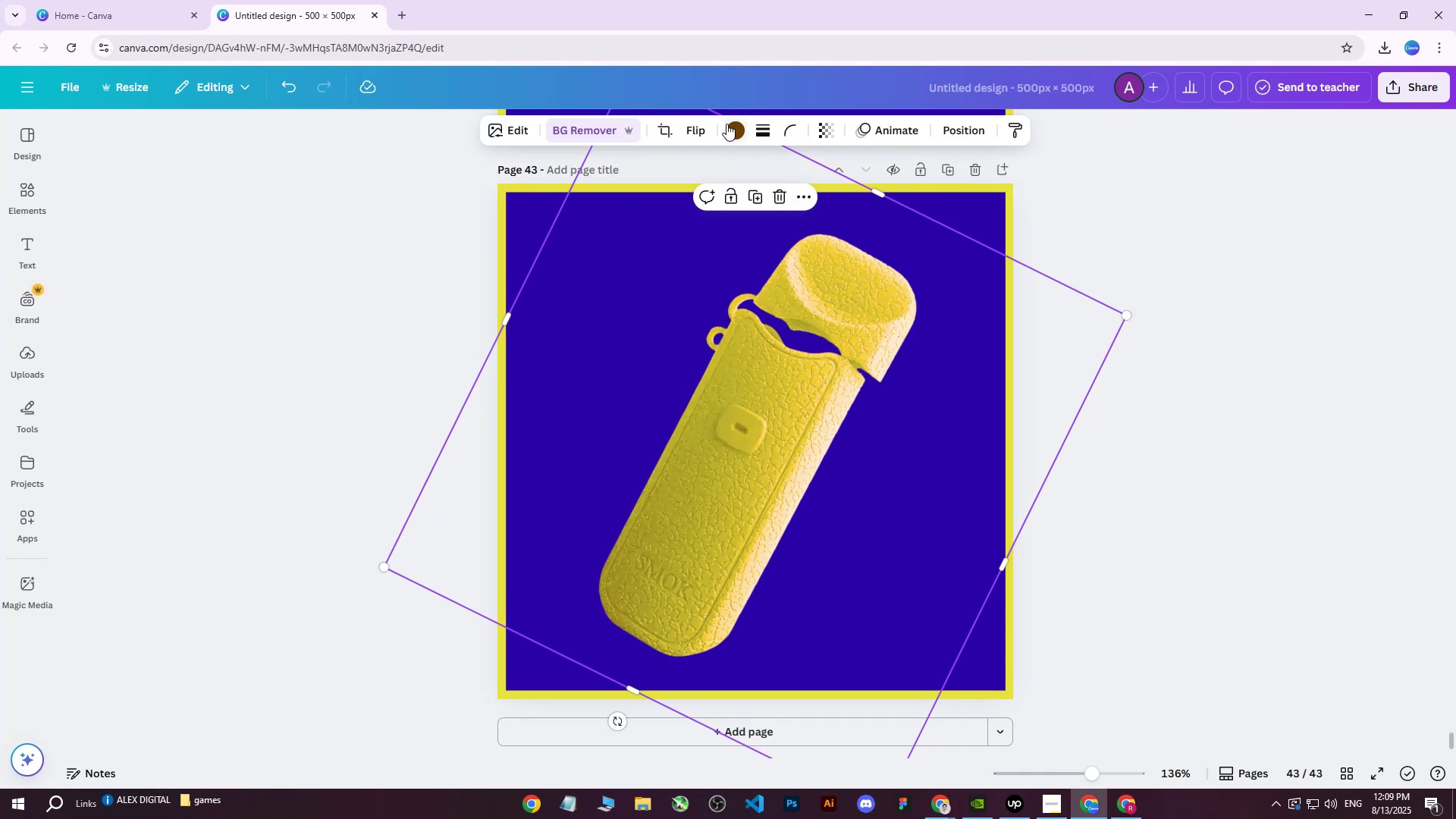 
left_click([728, 125])
 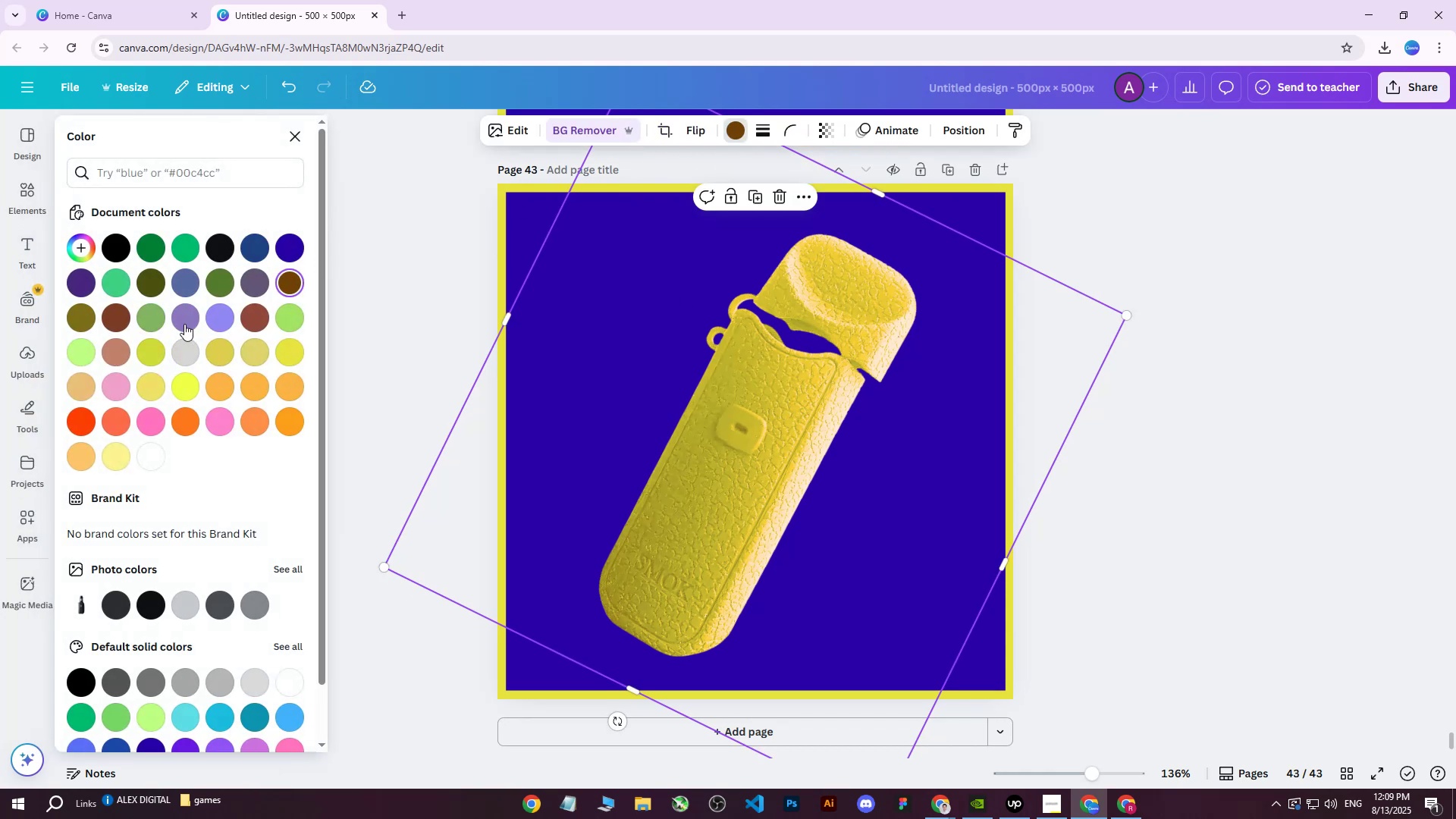 
left_click([183, 324])
 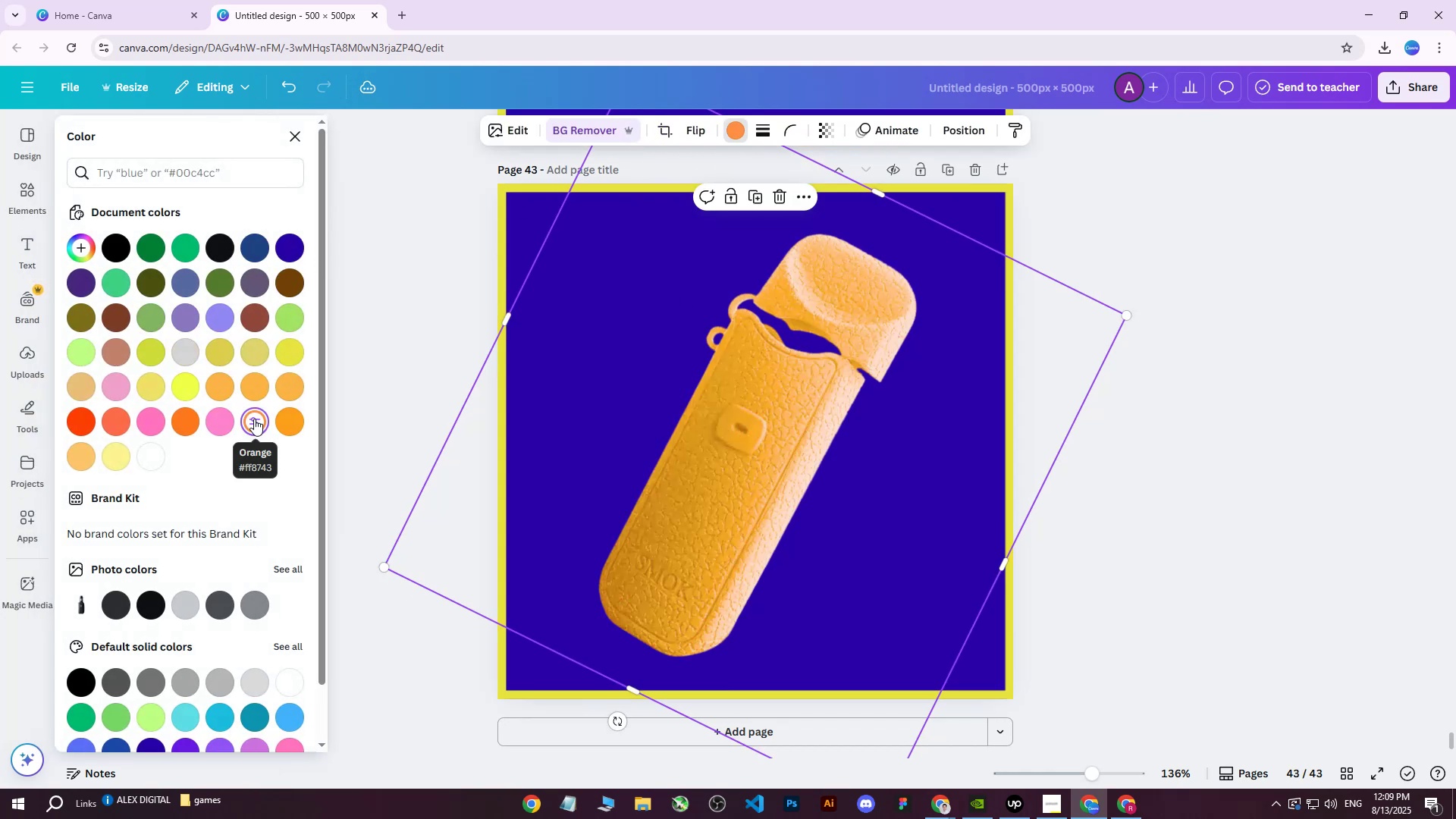 
scroll: coordinate [425, 348], scroll_direction: down, amount: 2.0
 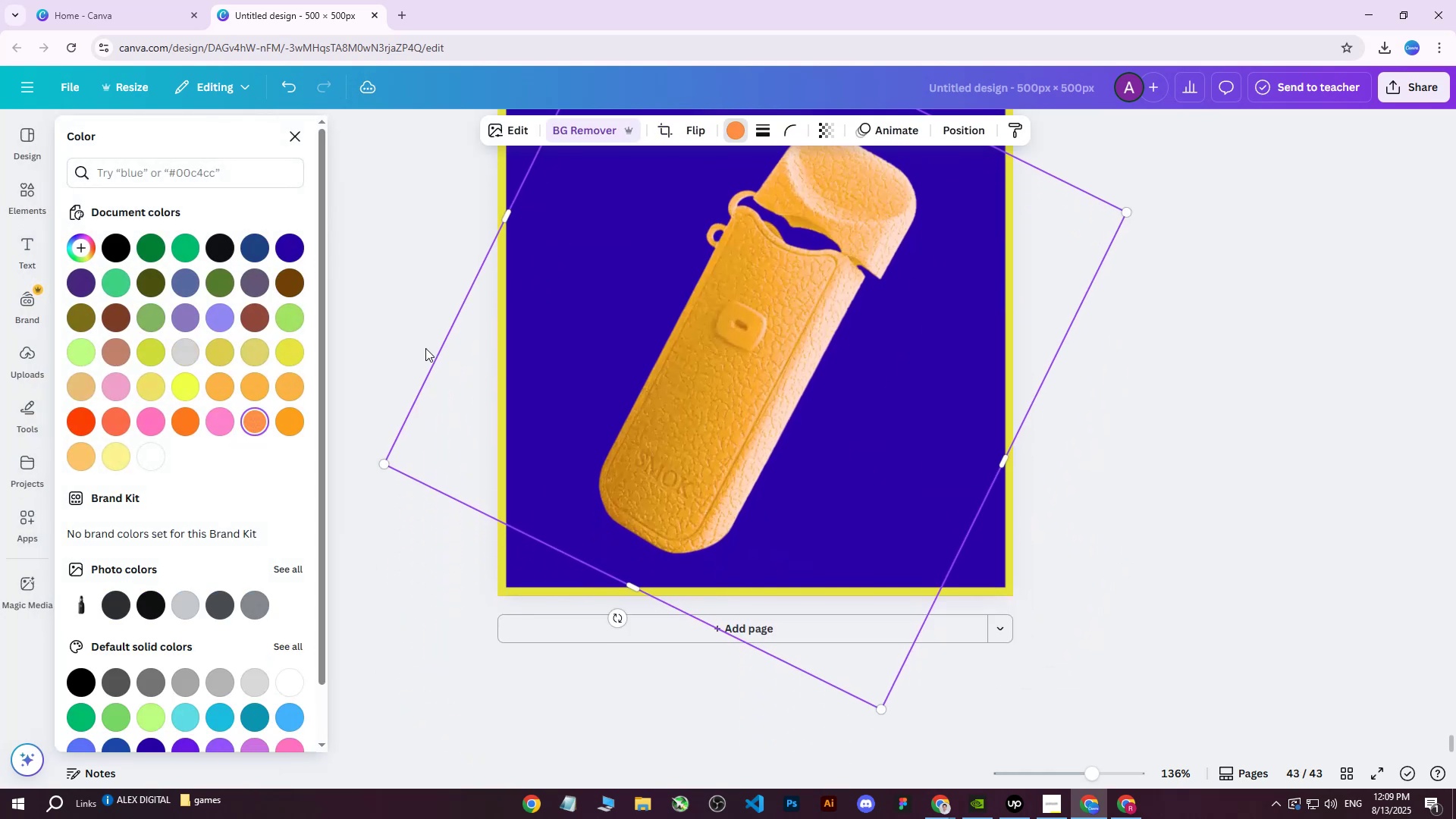 
scroll: coordinate [425, 348], scroll_direction: up, amount: 2.0
 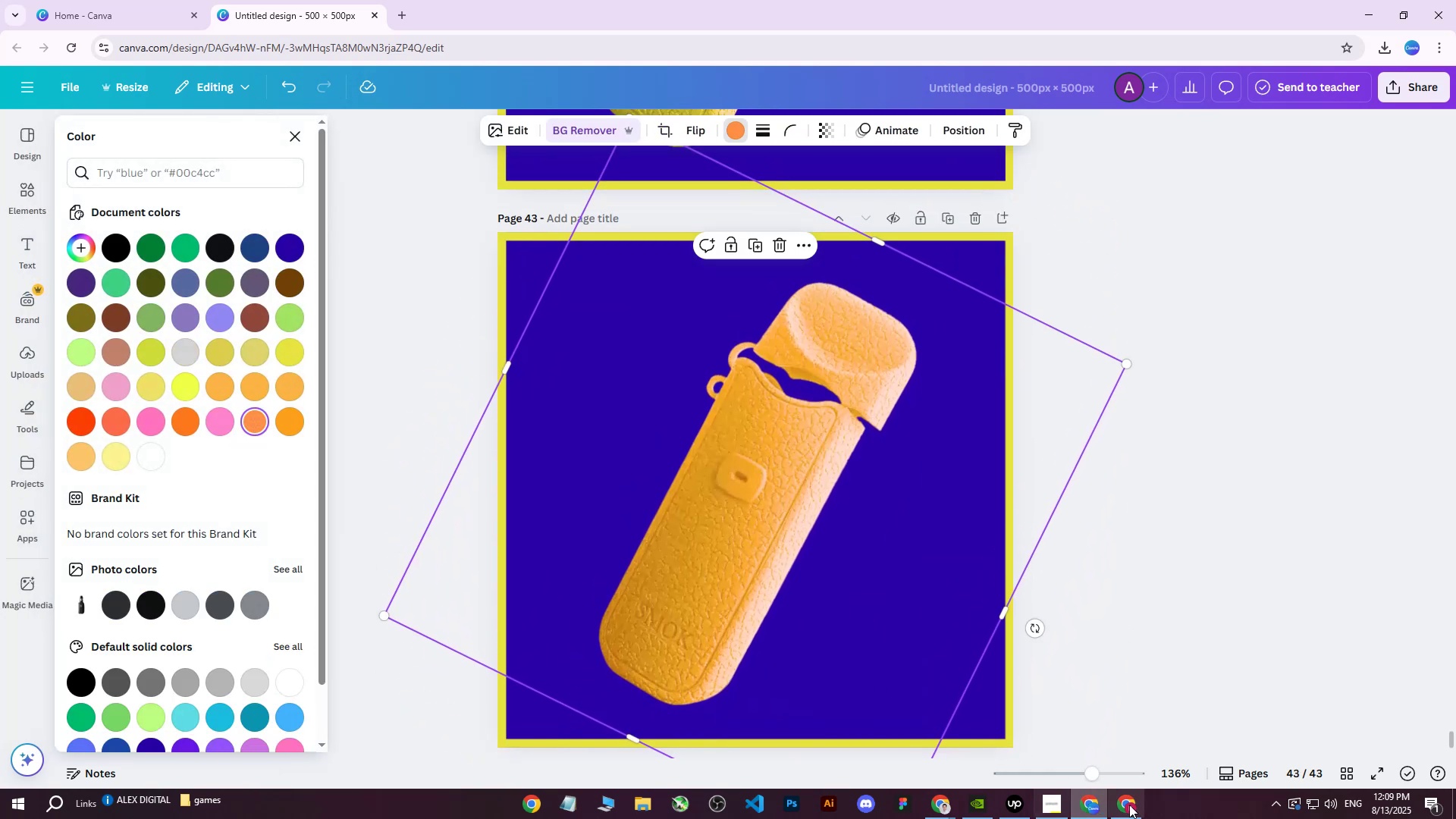 
left_click([1127, 809])
 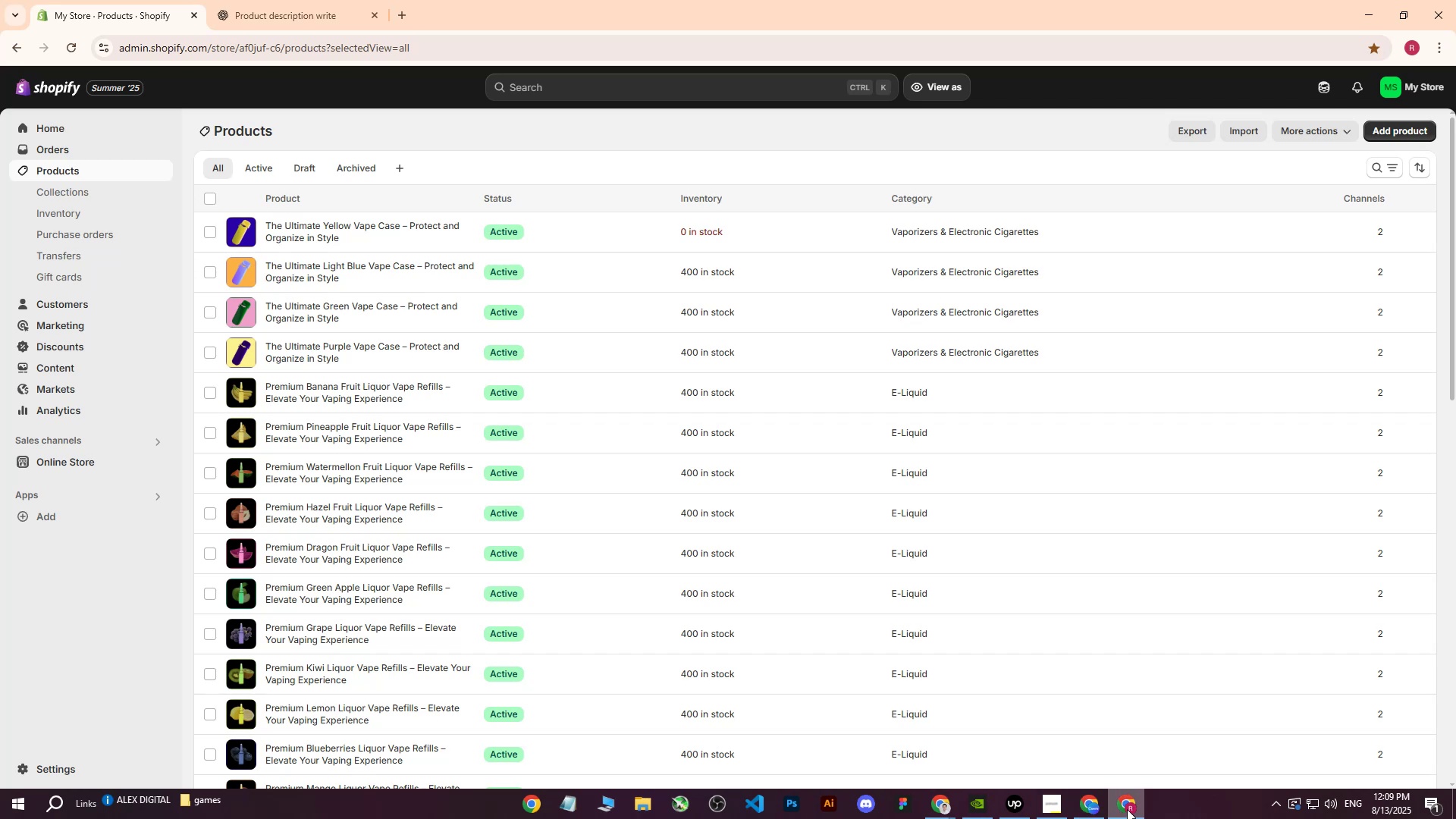 
left_click([1127, 809])
 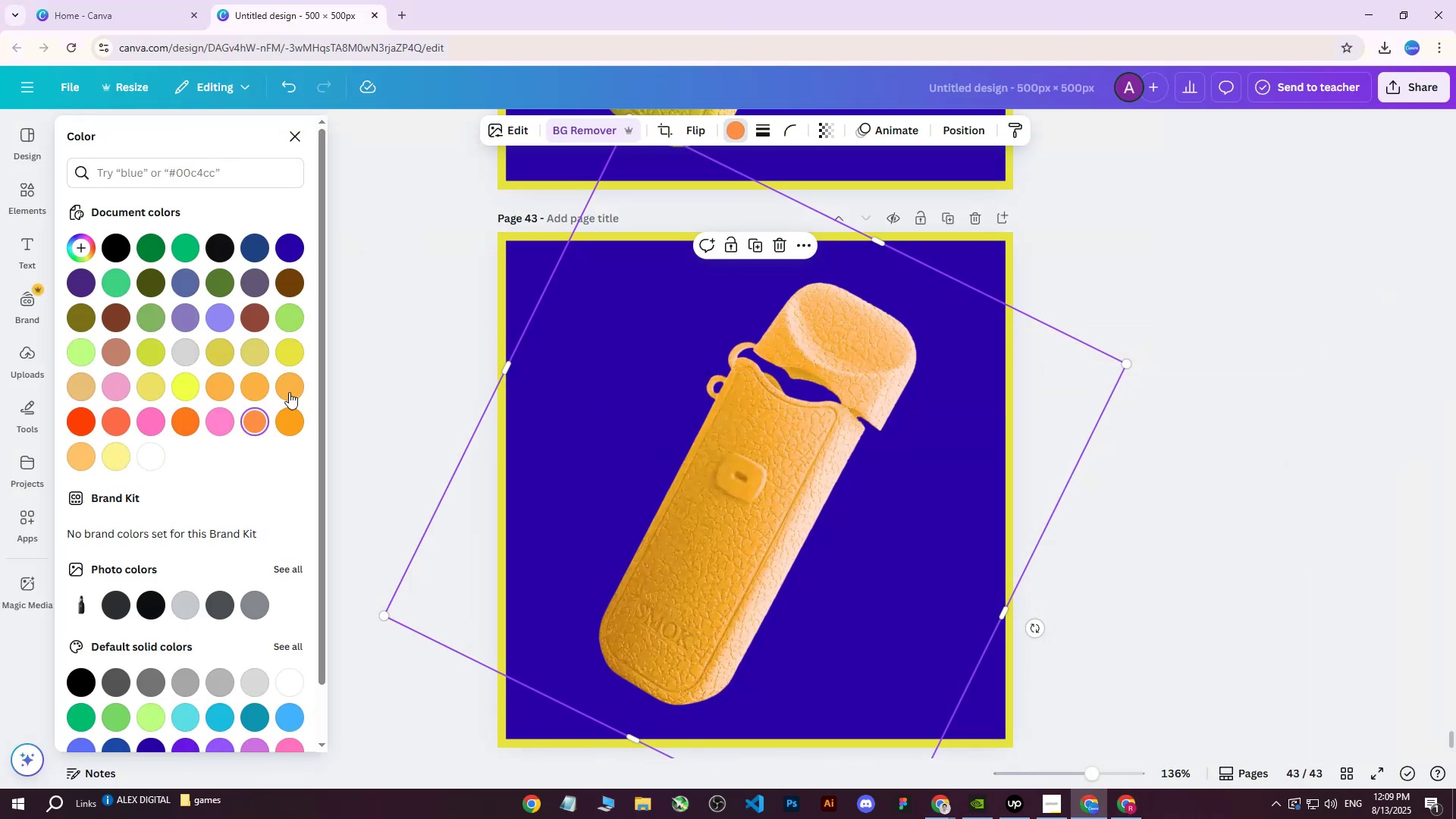 
left_click([210, 416])
 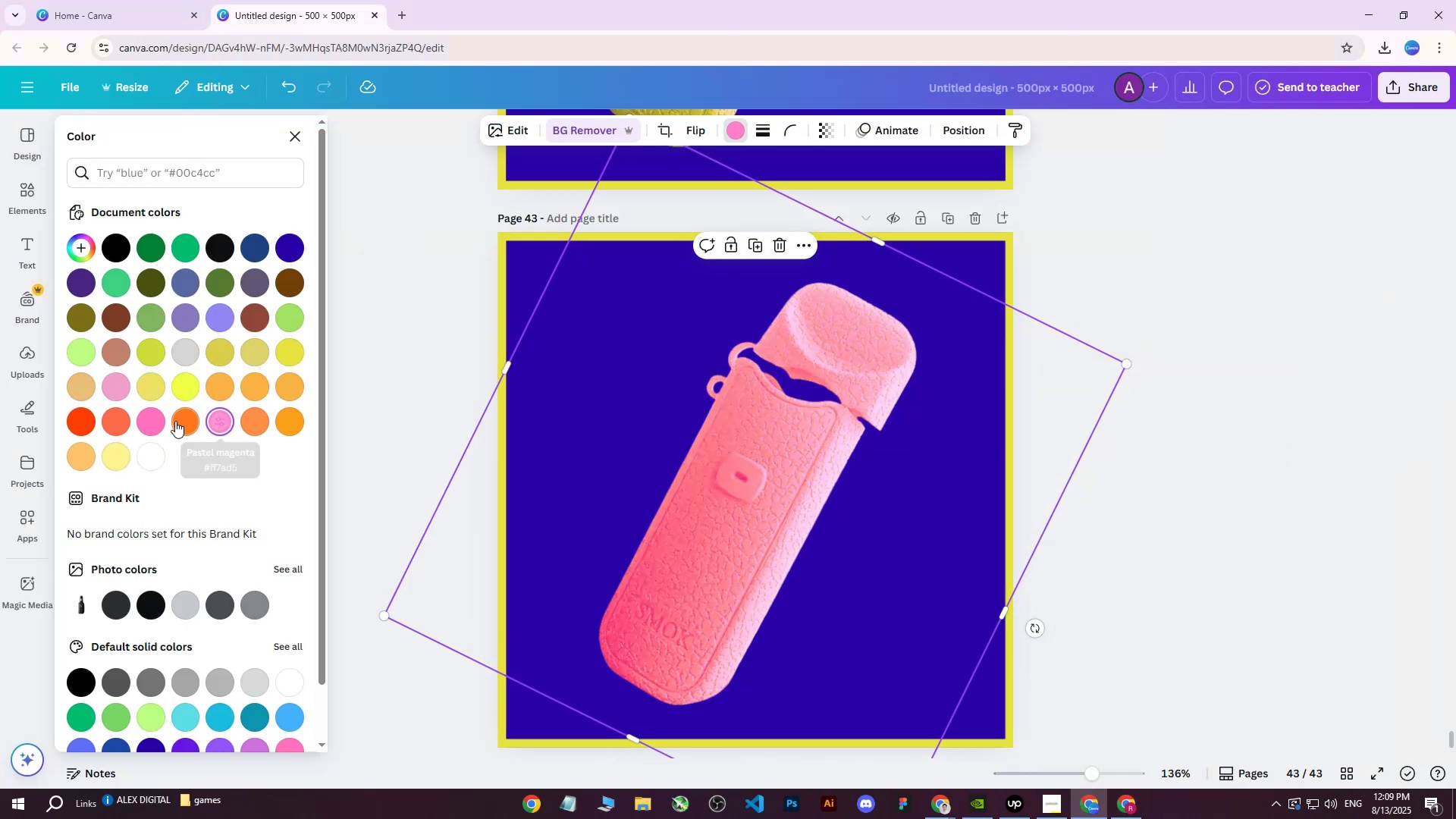 
left_click([152, 423])
 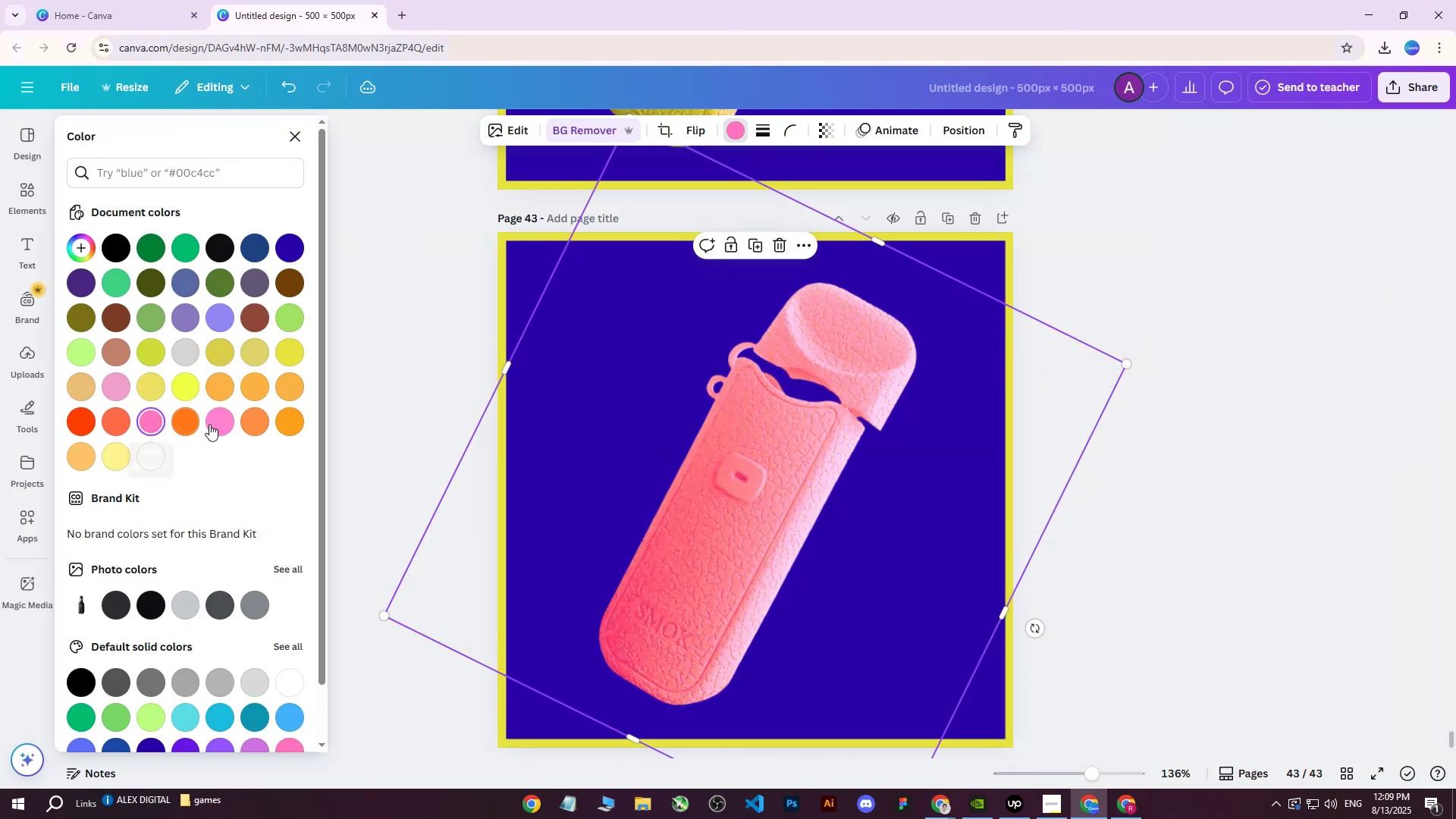 
left_click([218, 424])
 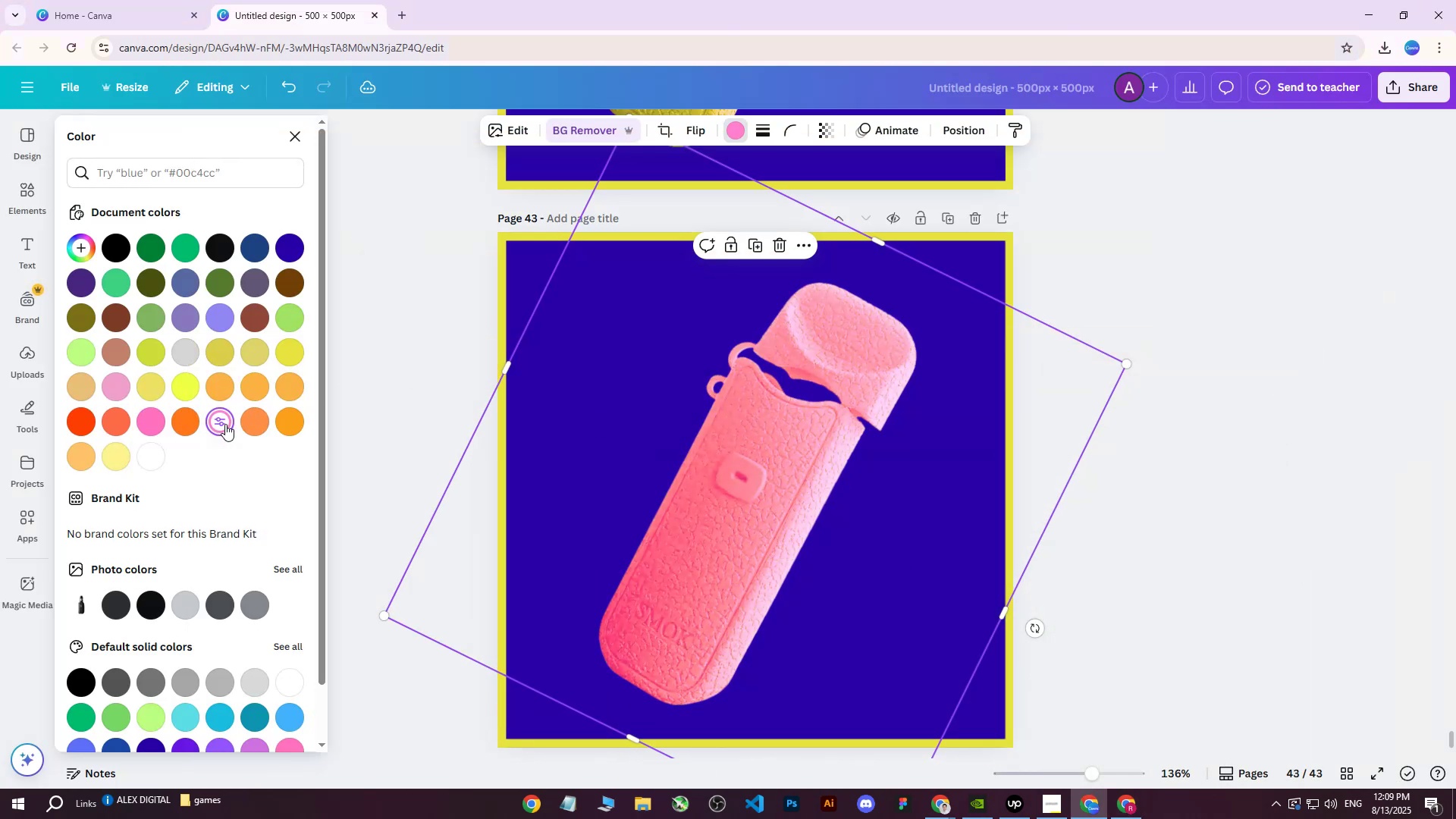 
double_click([225, 424])
 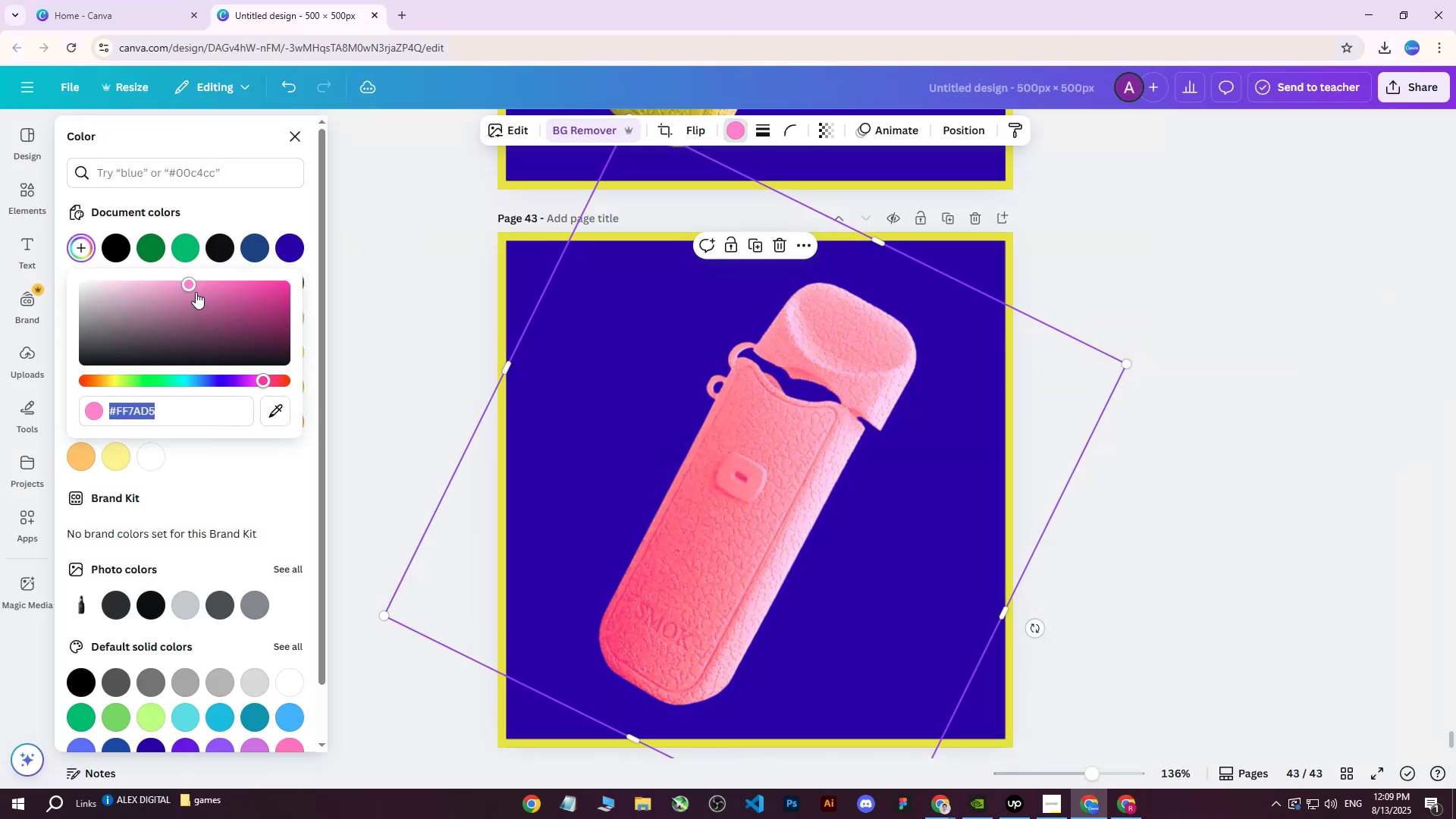 
left_click_drag(start_coordinate=[185, 285], to_coordinate=[243, 279])
 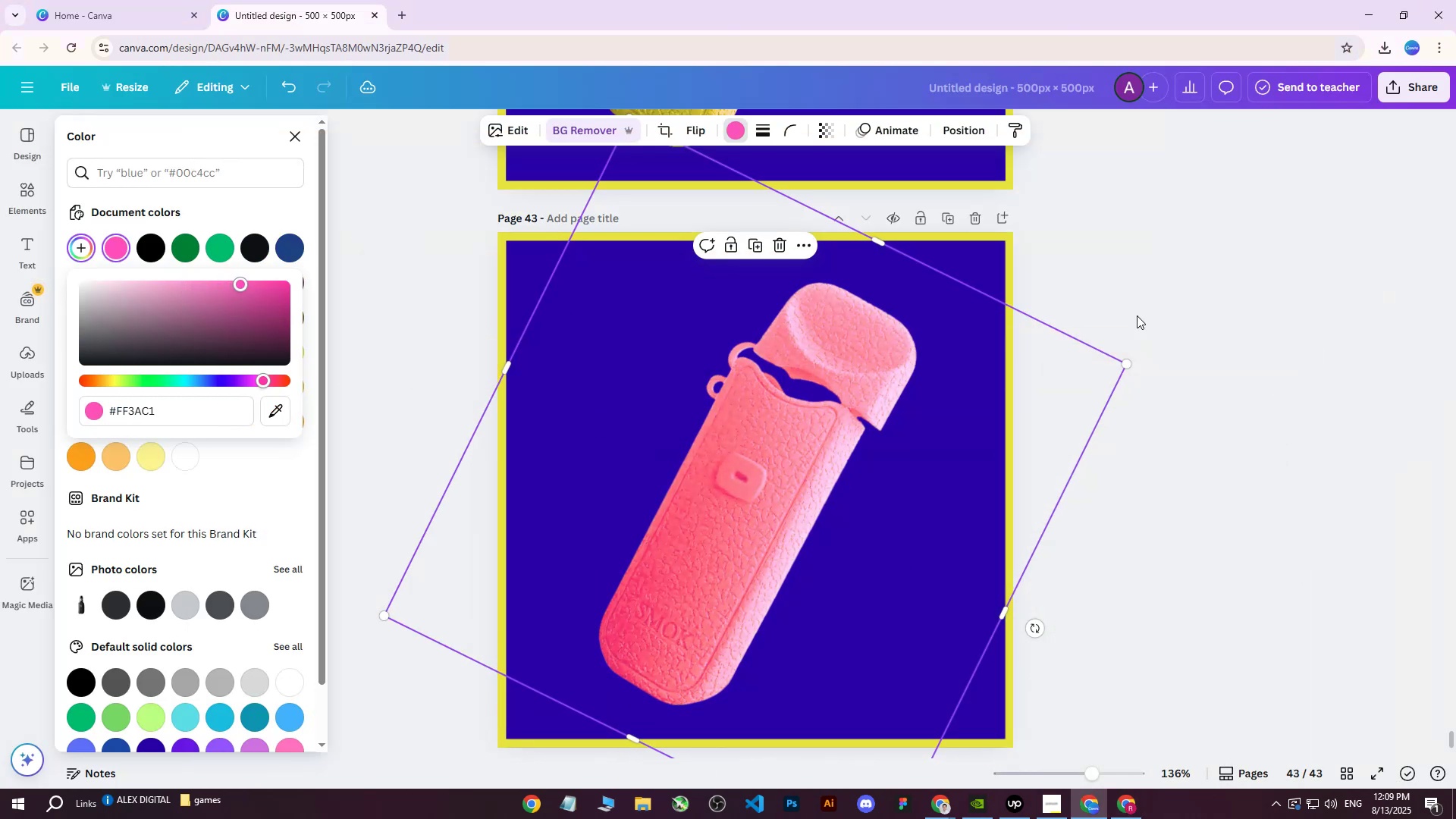 
left_click([1138, 315])
 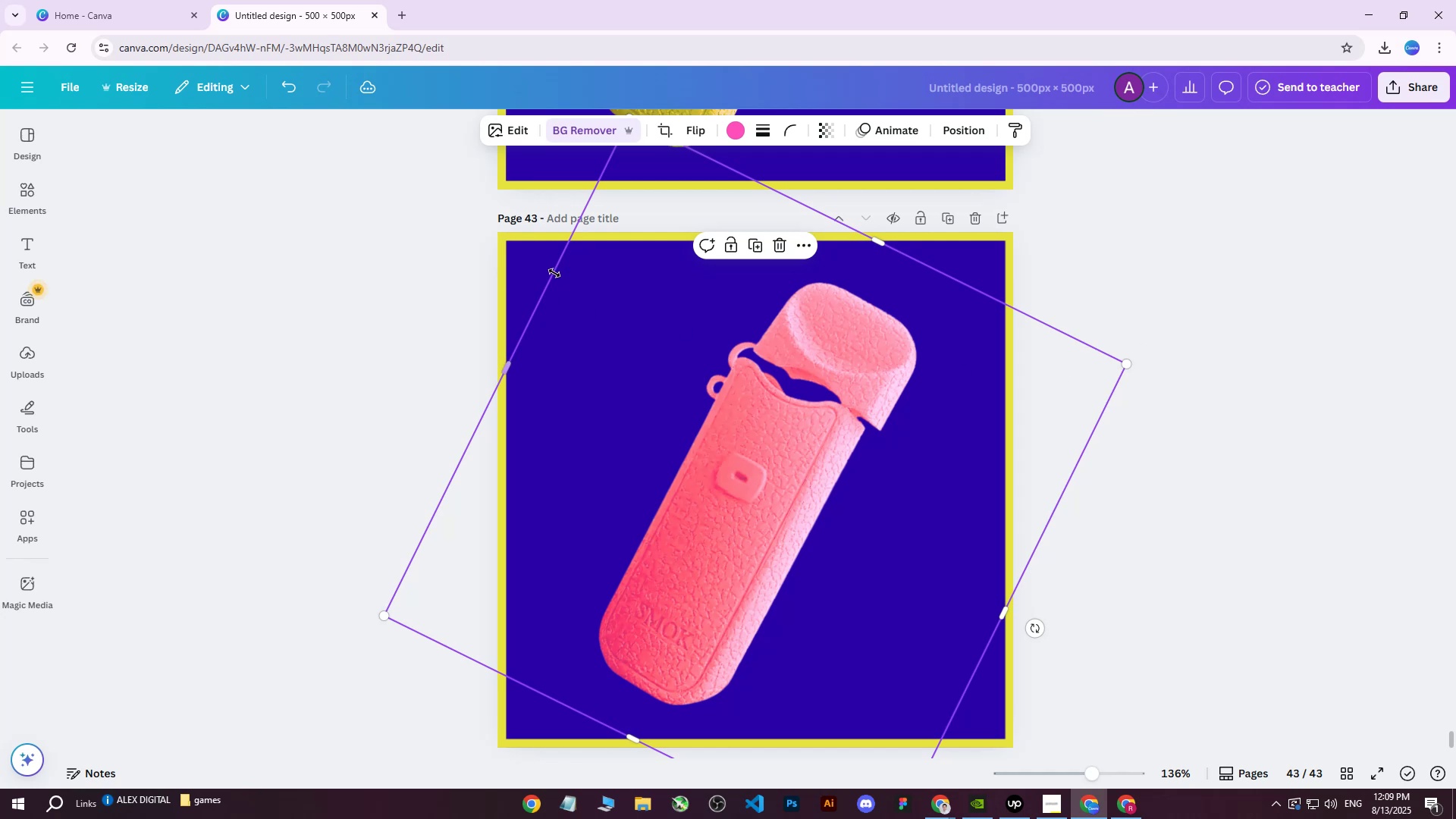 
left_click([533, 254])
 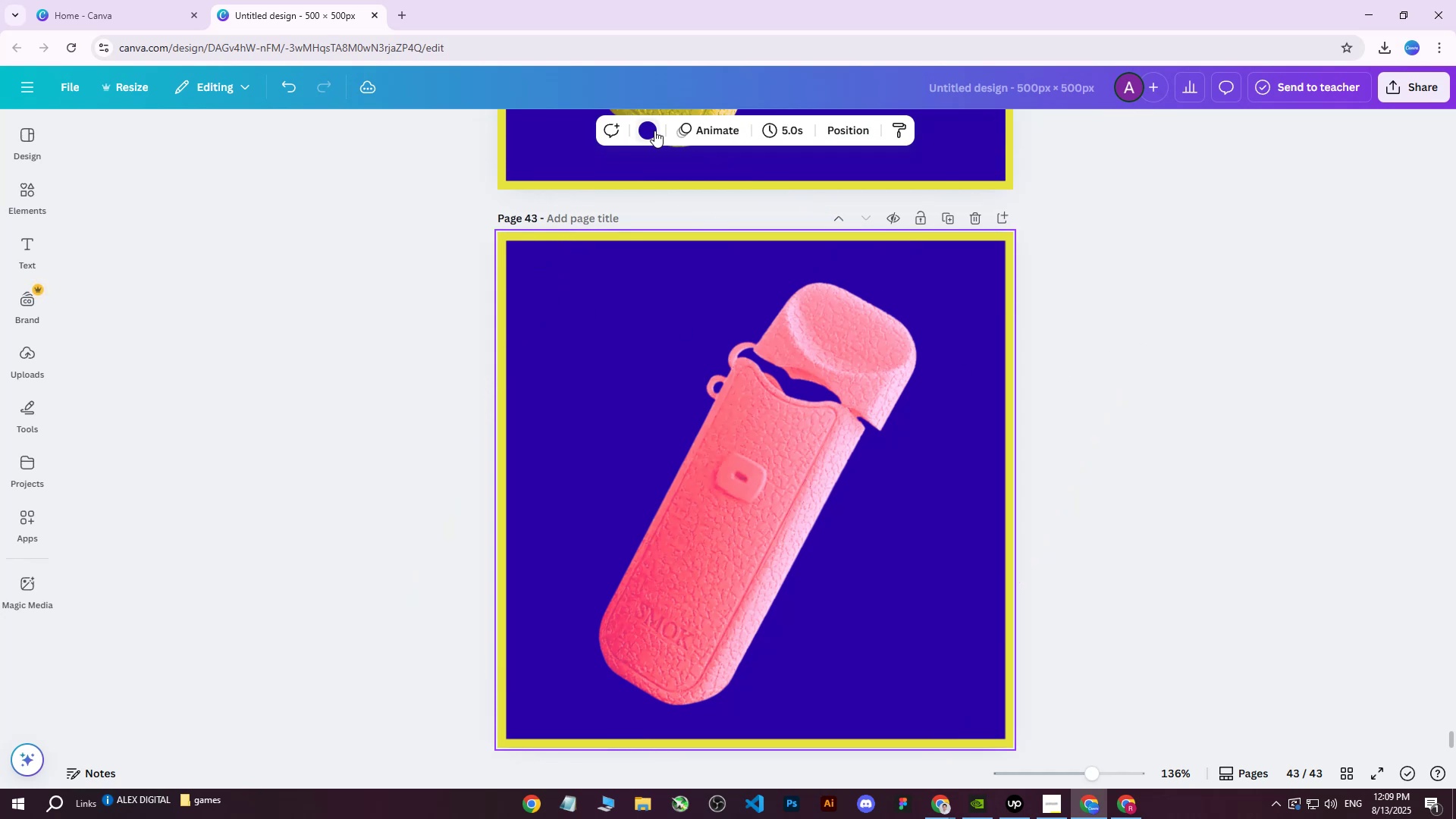 
left_click([654, 130])
 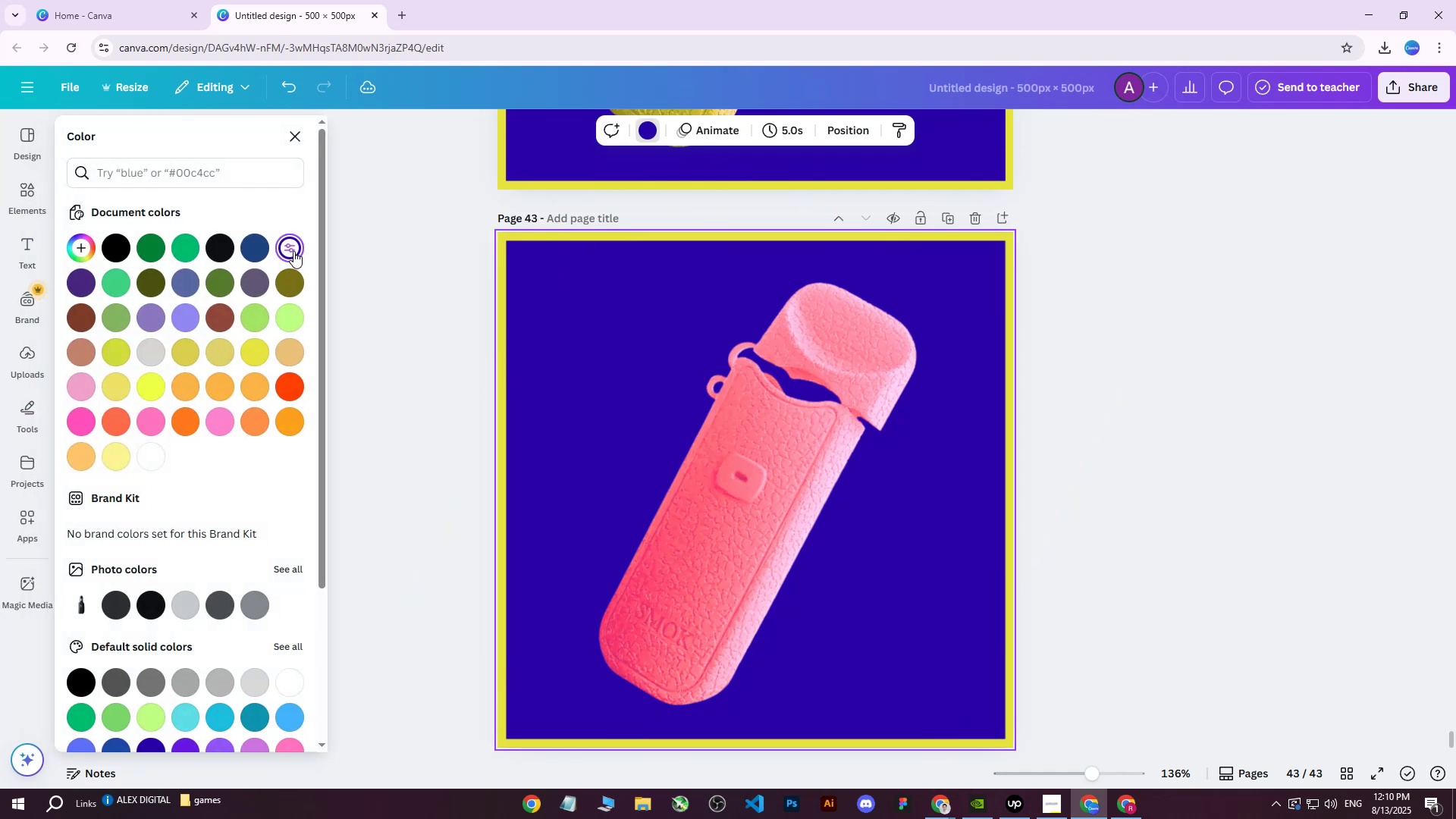 
double_click([293, 251])
 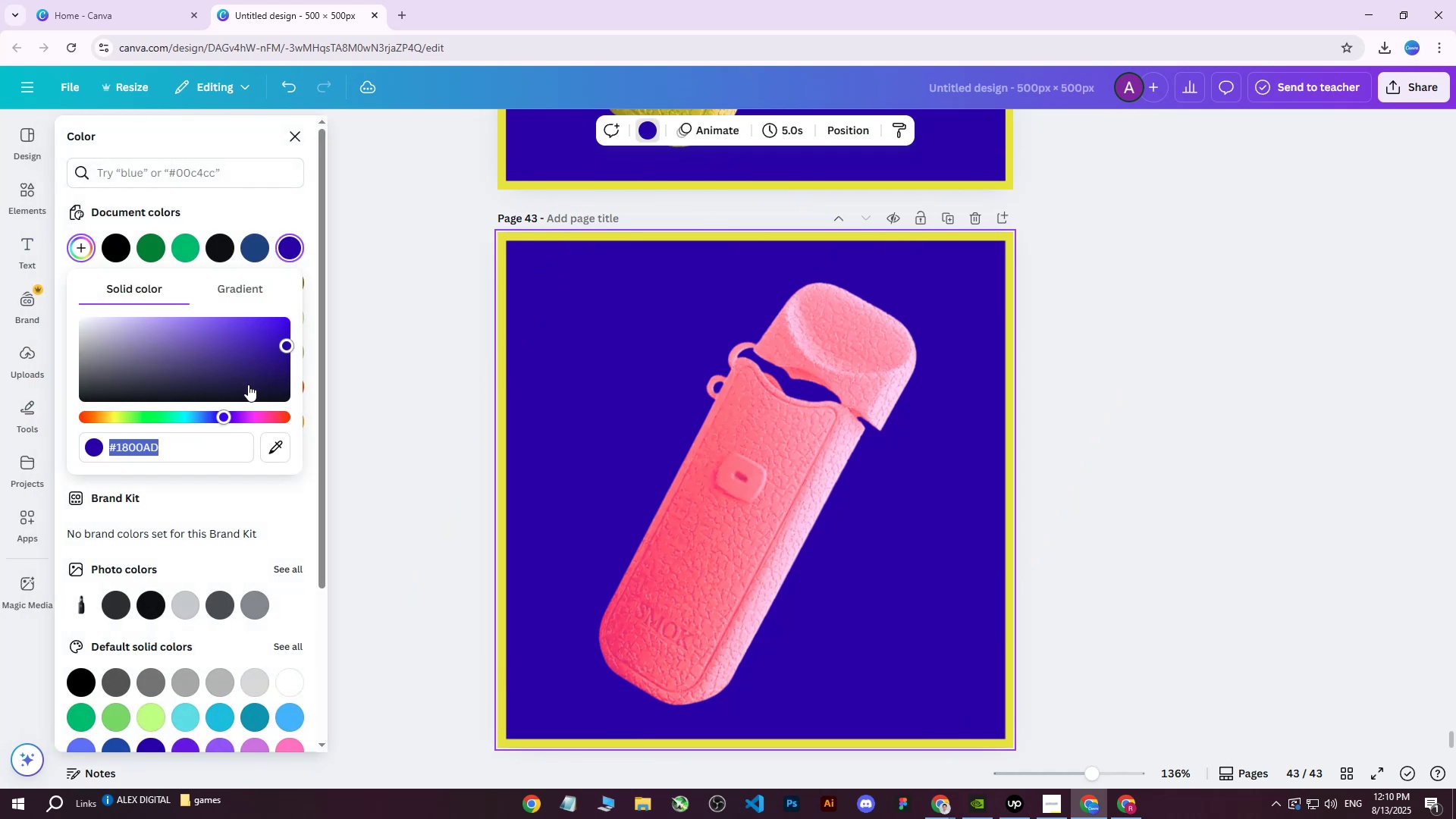 
left_click_drag(start_coordinate=[228, 415], to_coordinate=[192, 425])
 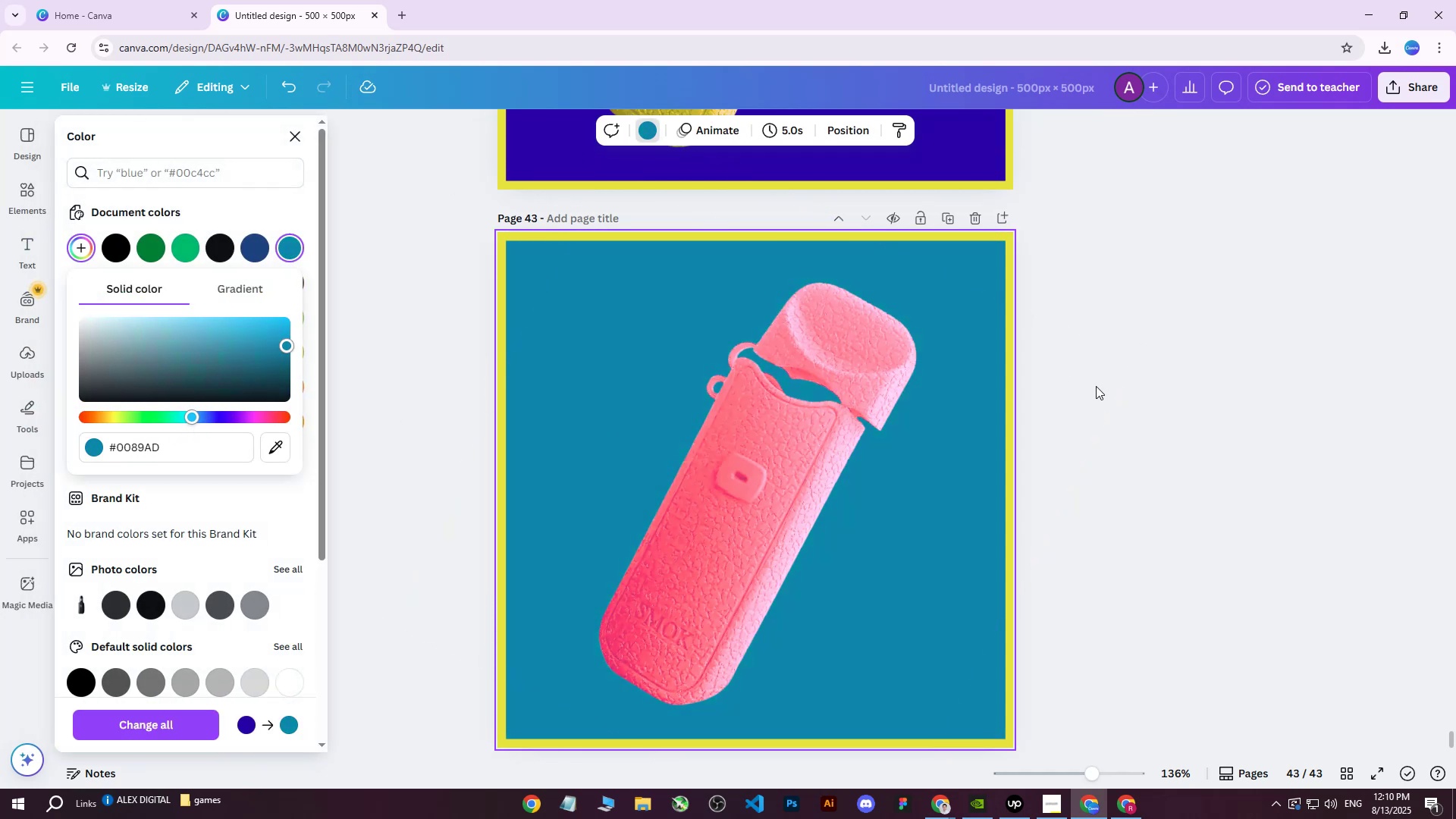 
left_click([1096, 386])
 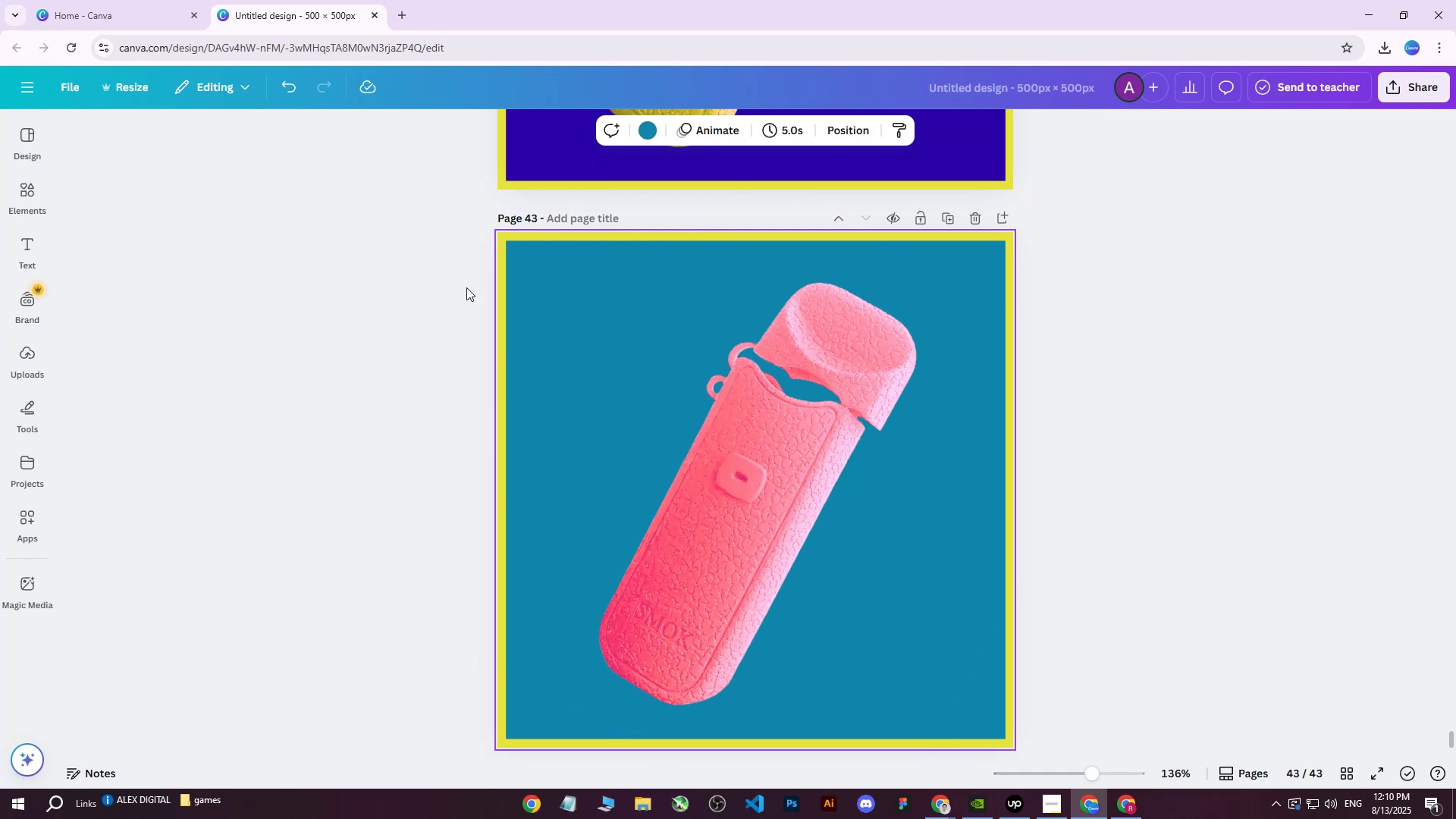 
left_click([325, 353])
 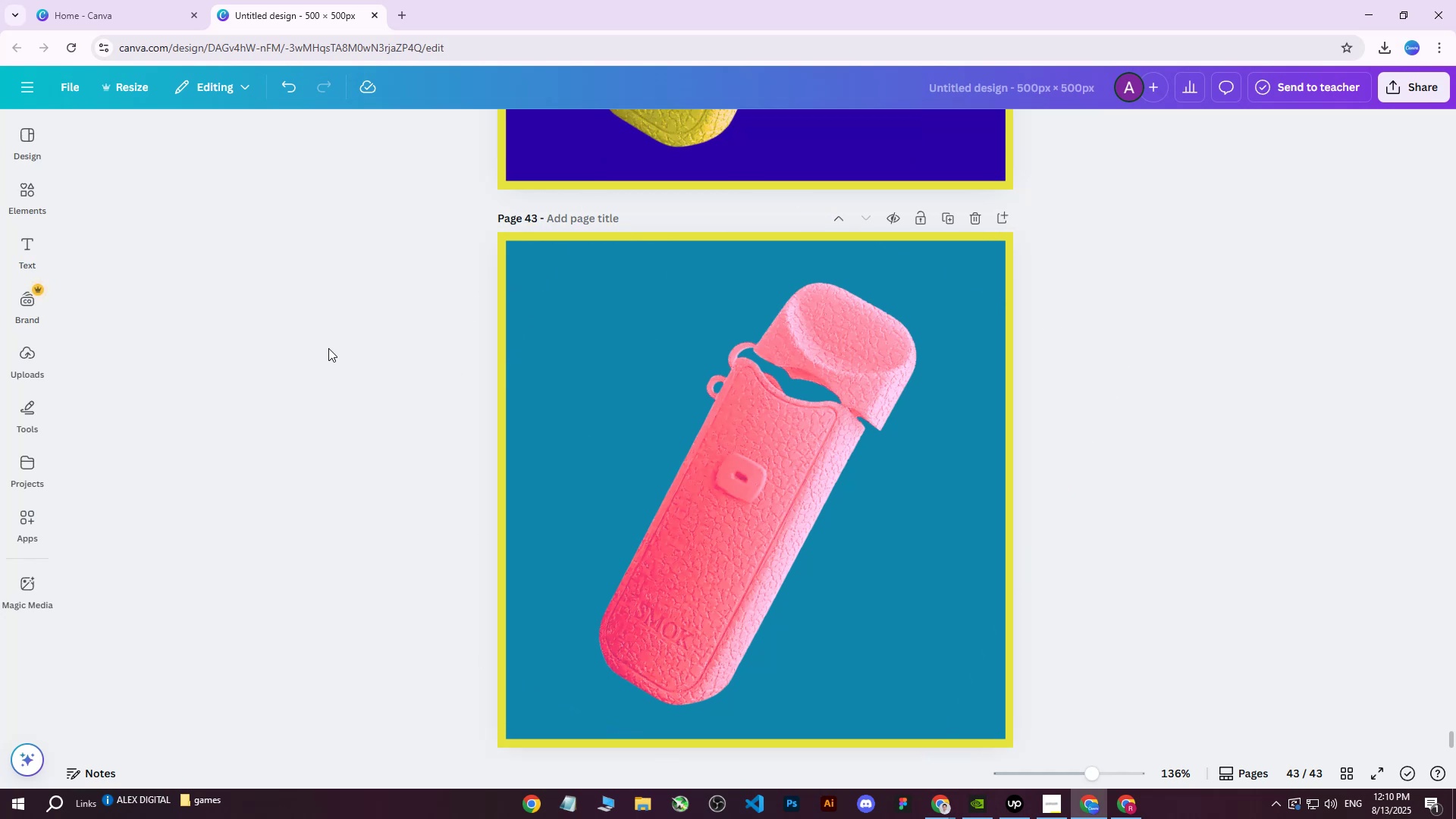 
wait(8.81)
 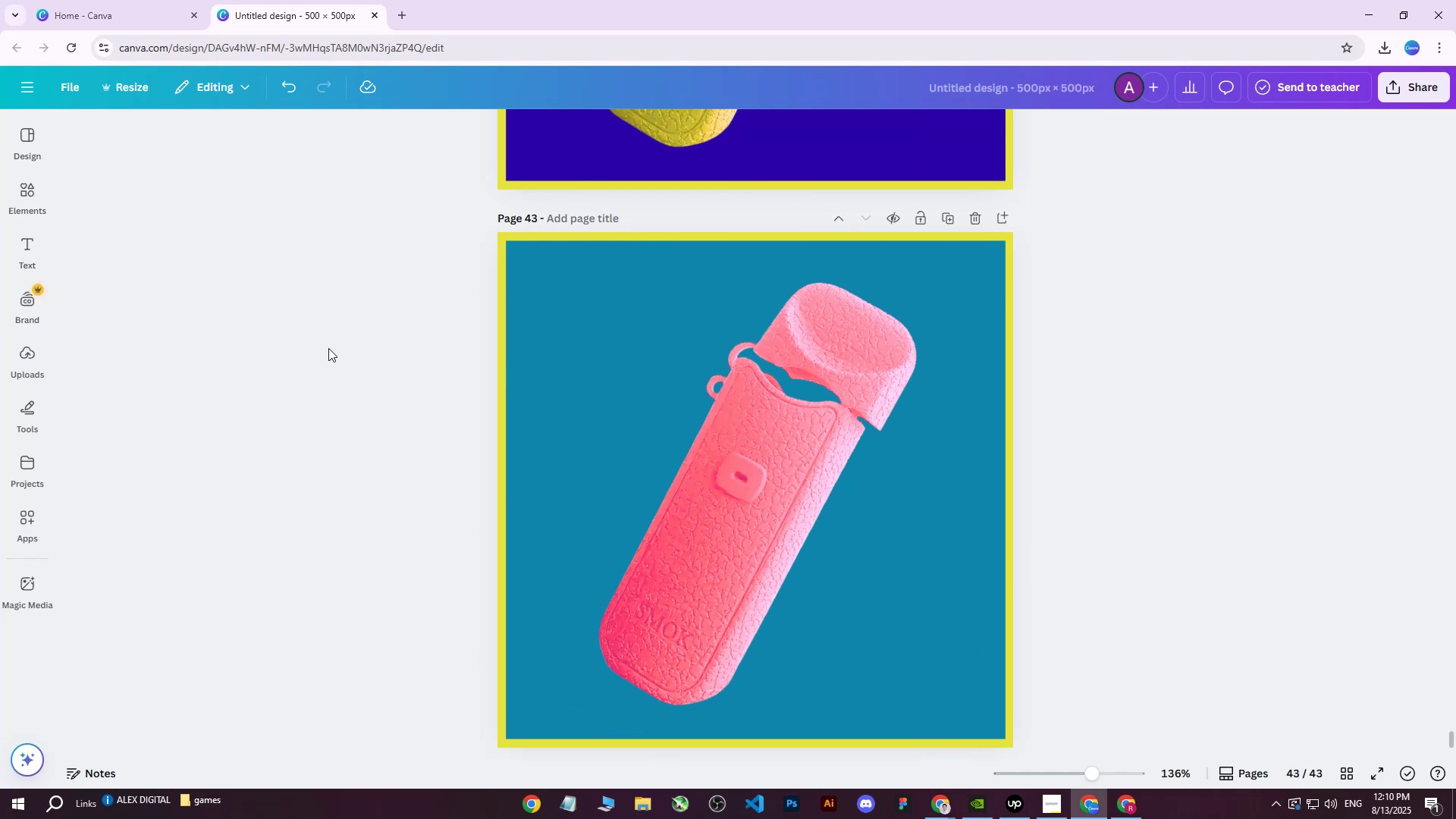 
left_click([673, 323])
 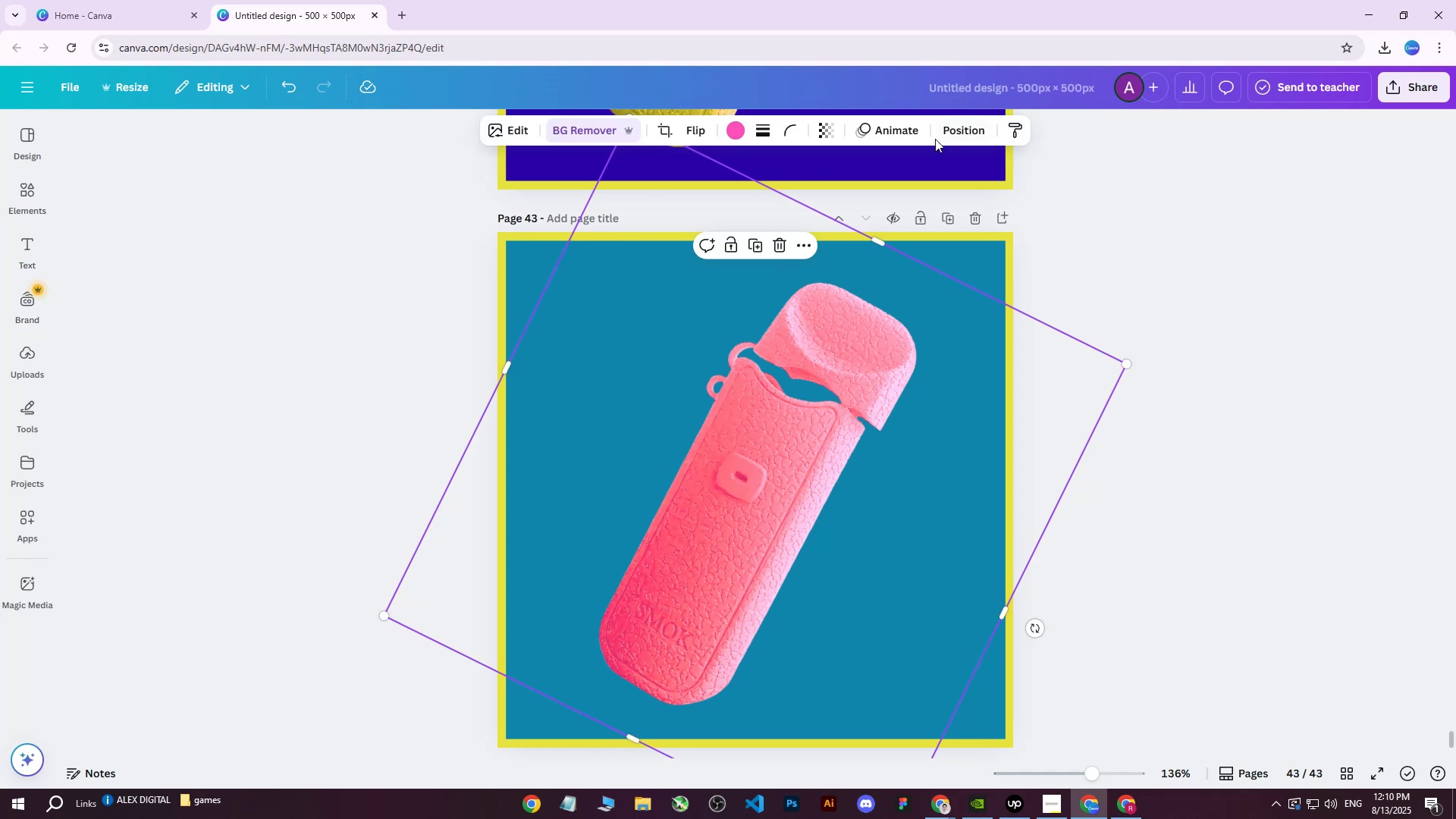 
left_click([949, 133])
 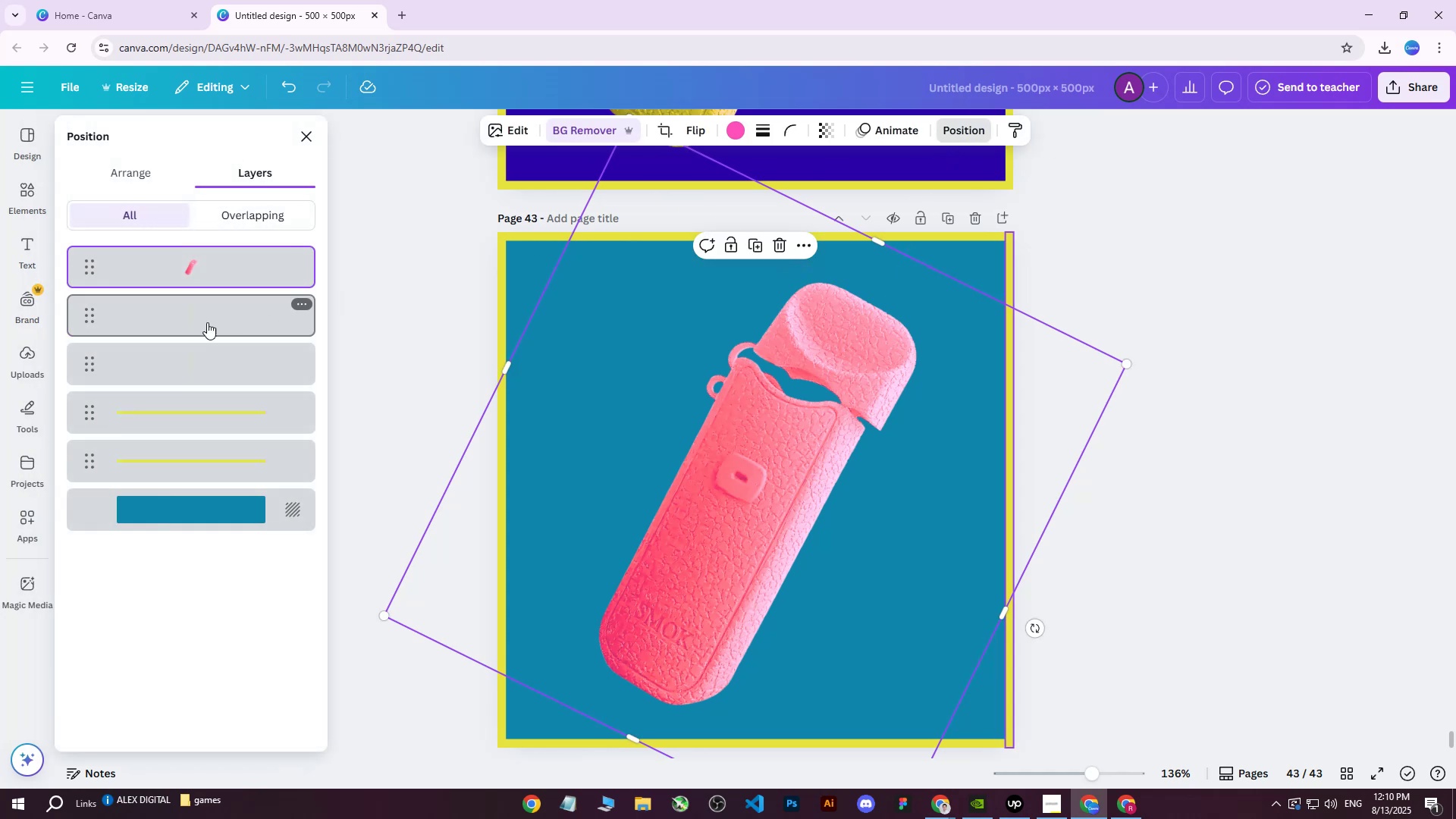 
left_click([205, 322])
 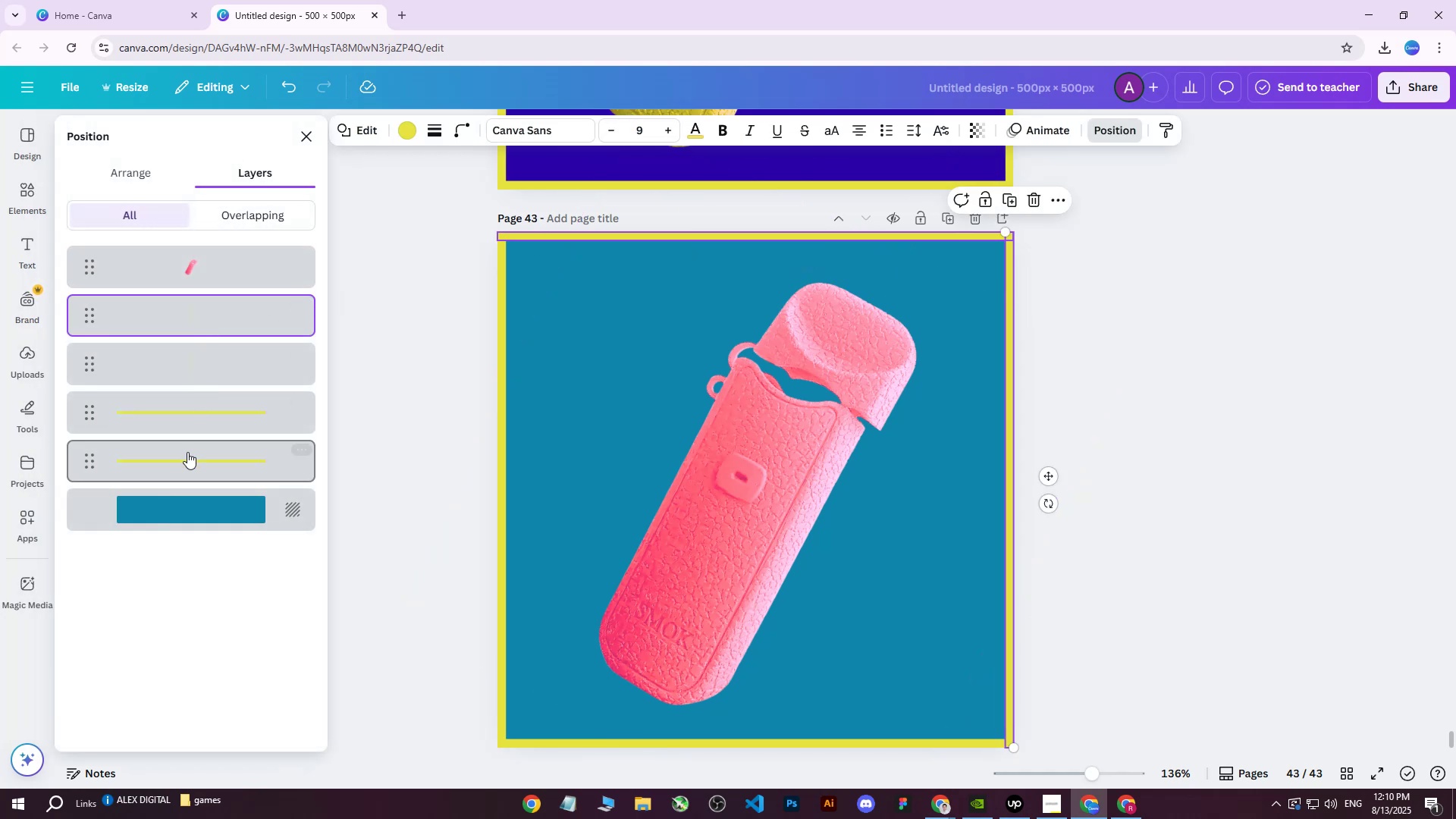 
hold_key(key=ShiftLeft, duration=0.68)
left_click([180, 461])
 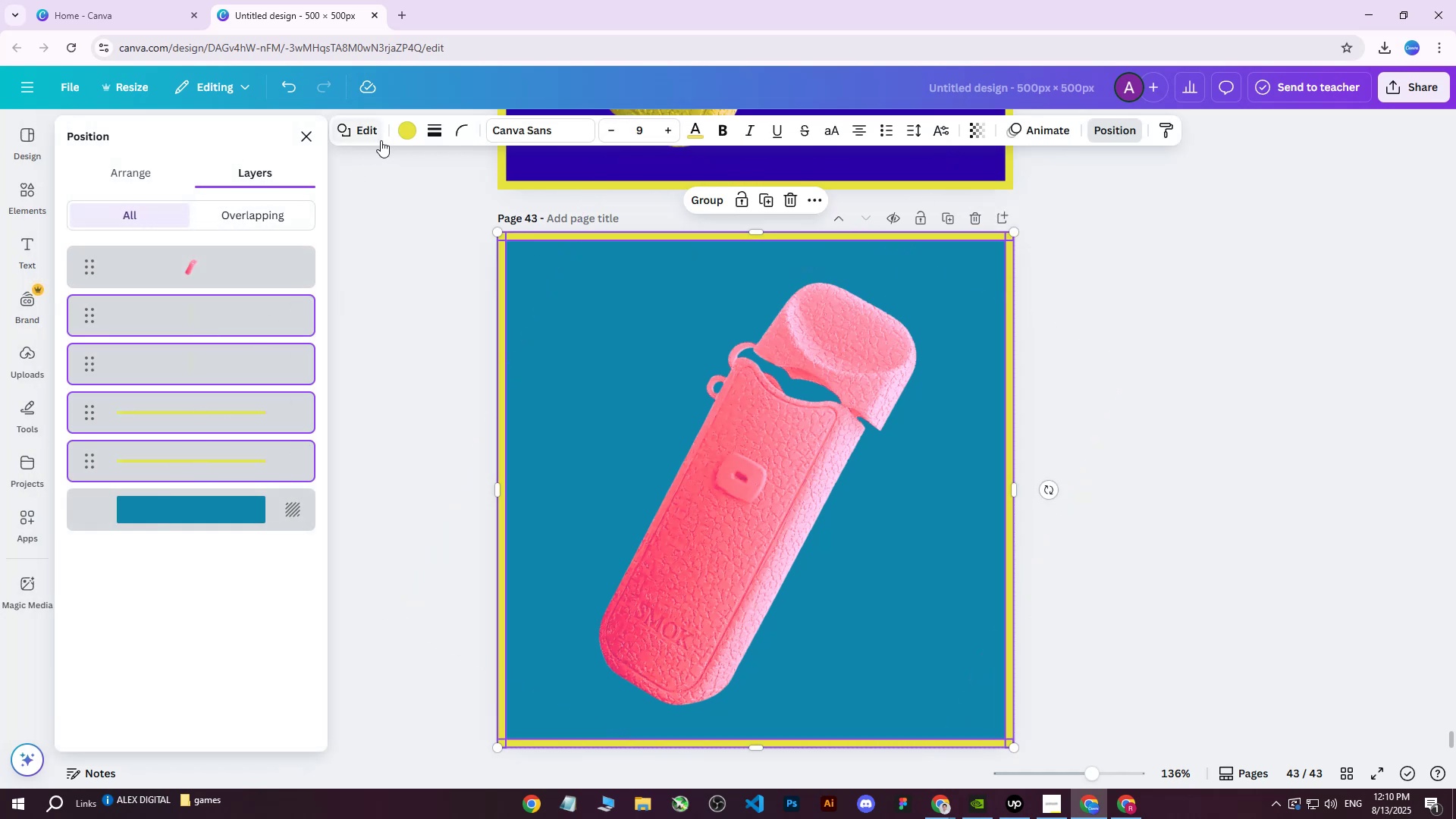 
left_click([405, 132])
 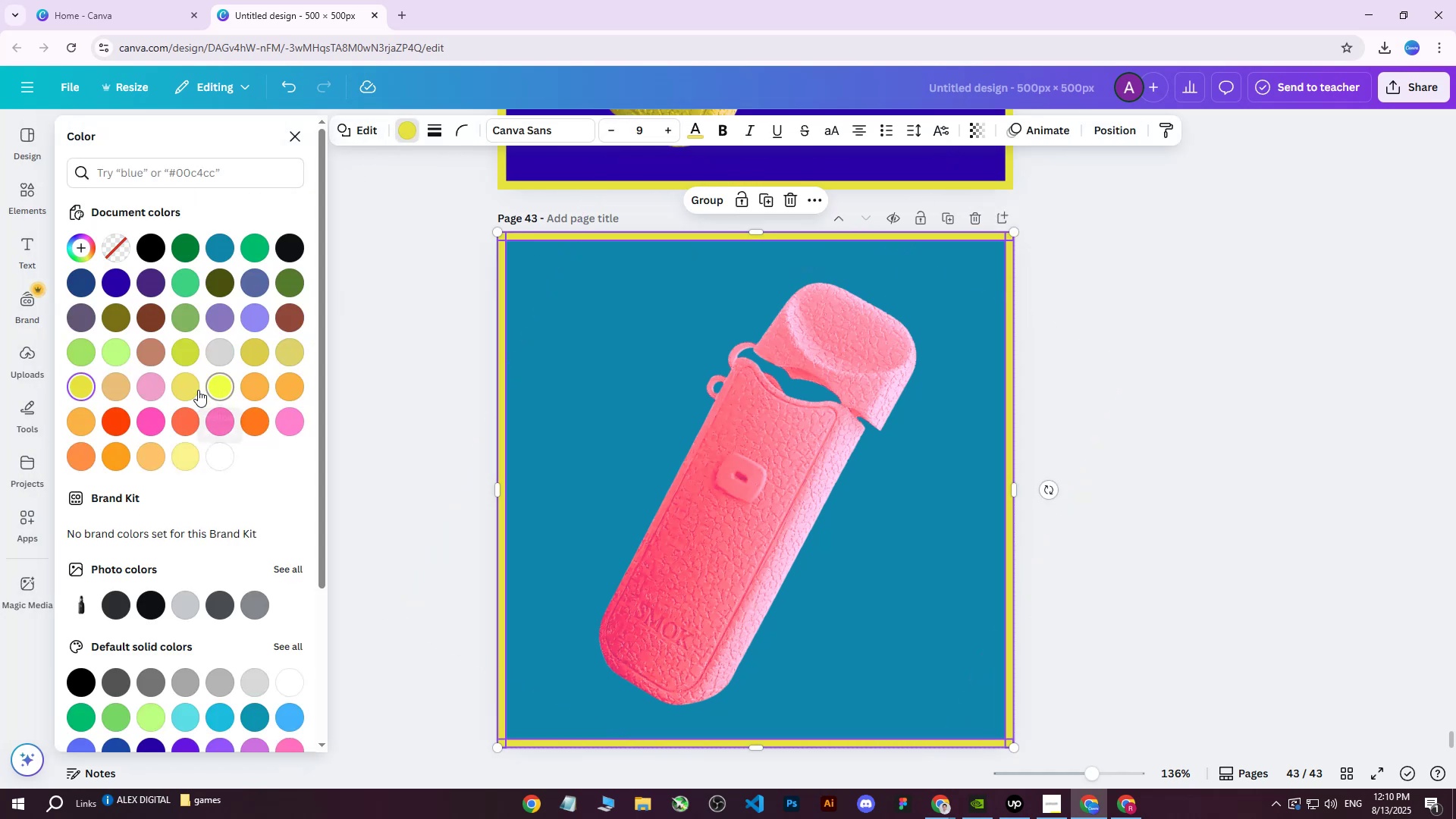 
left_click([159, 390])
 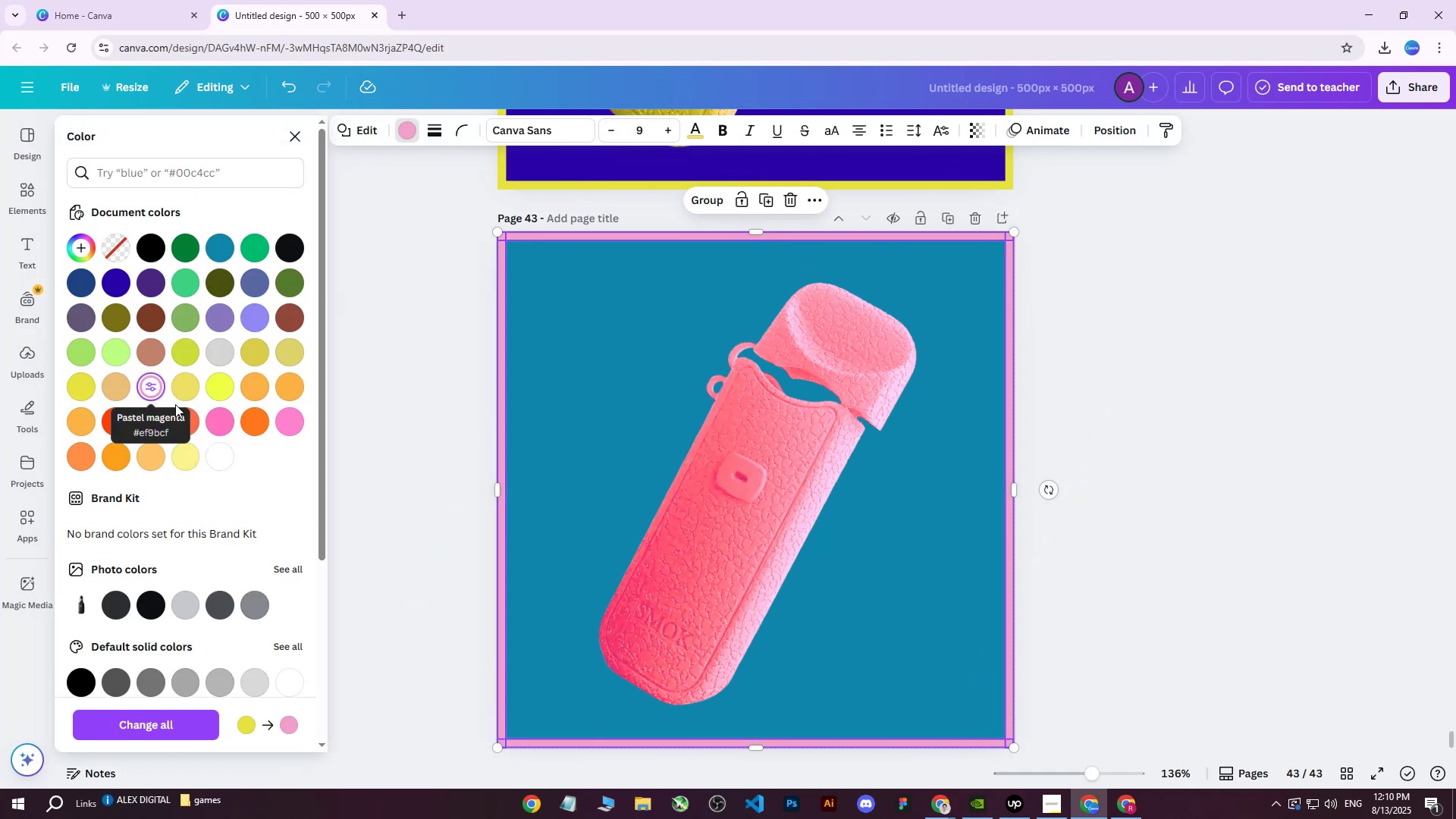 
left_click([219, 421])
 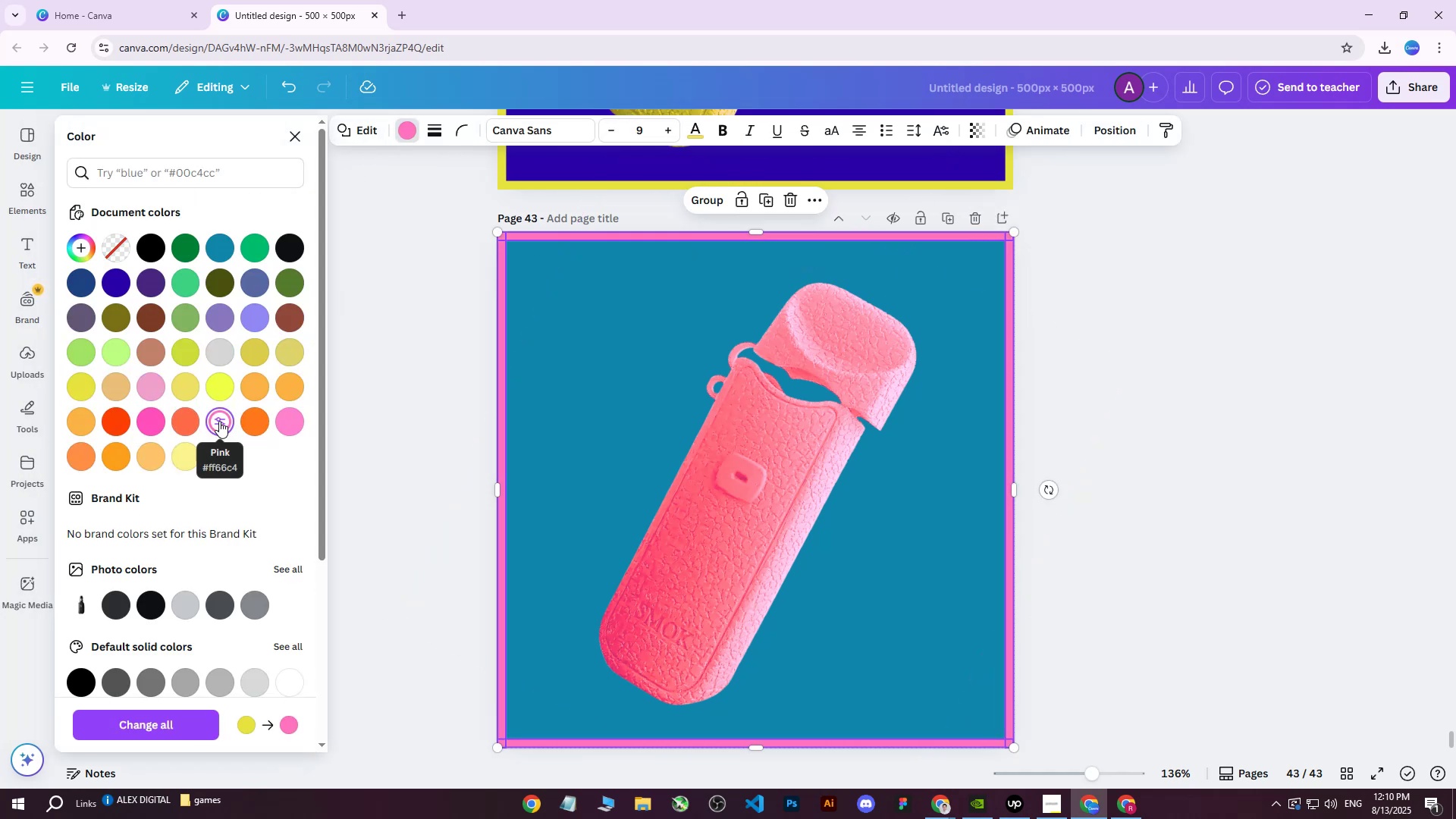 
left_click([149, 422])
 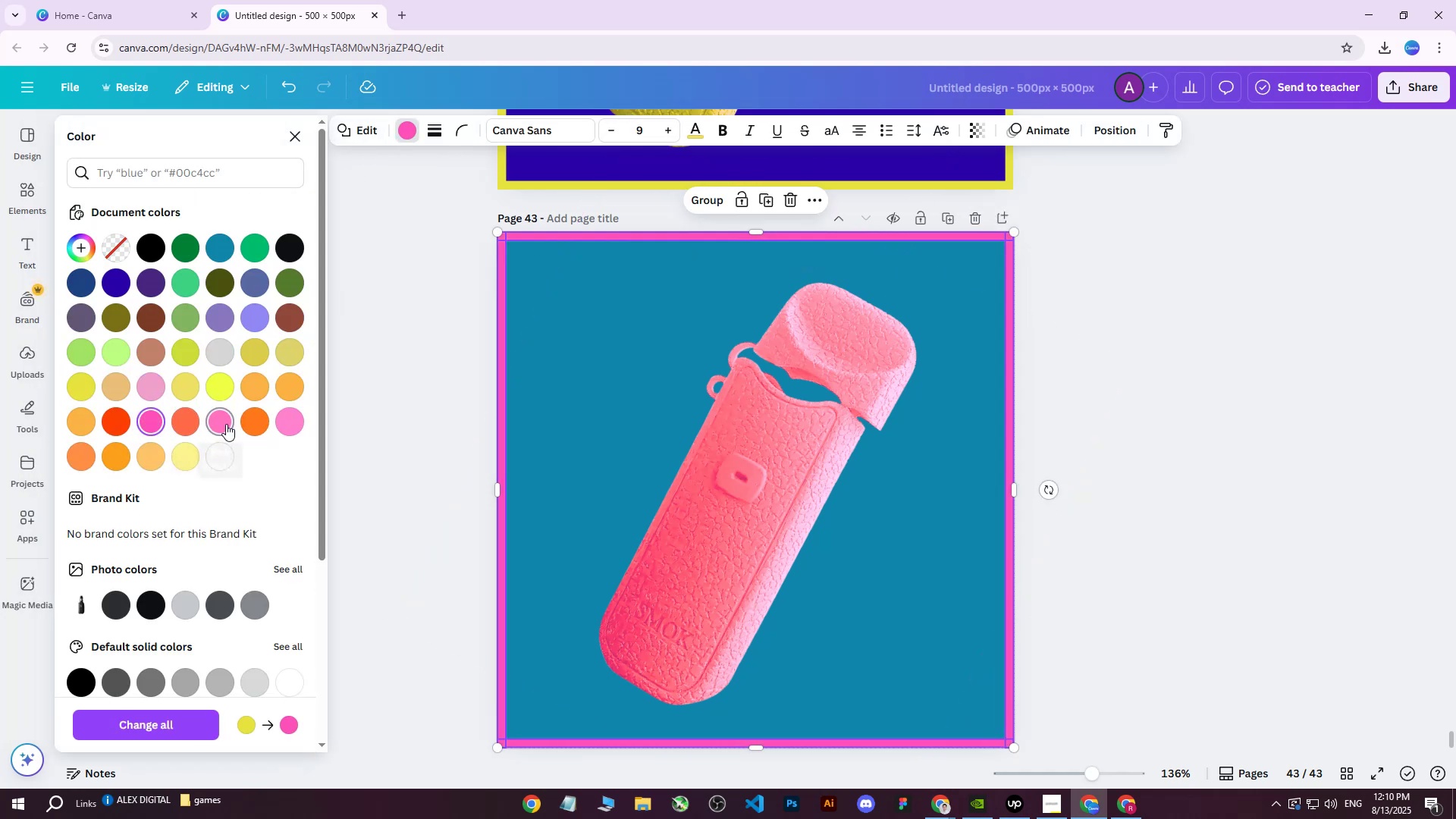 
left_click([226, 424])
 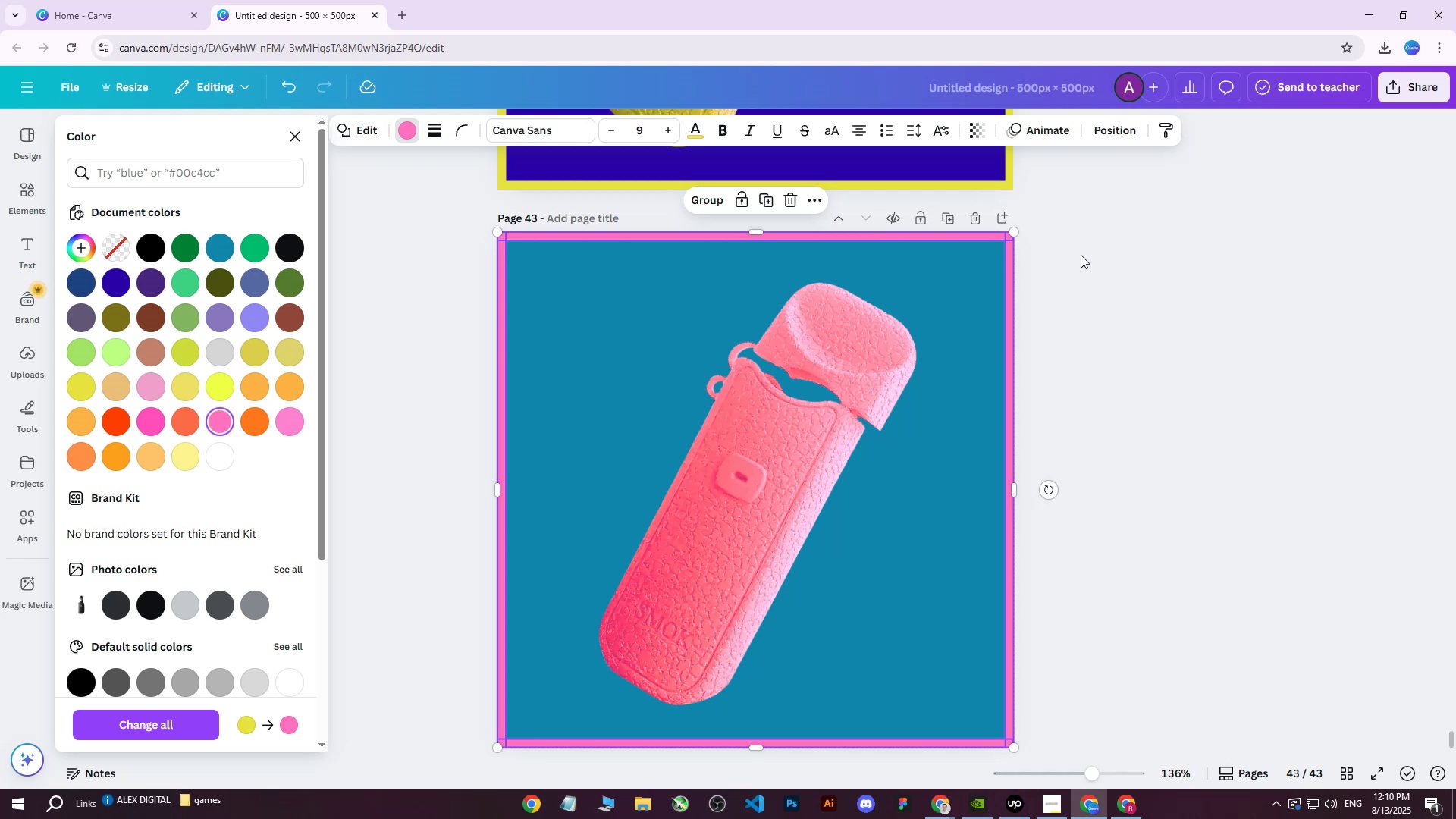 
double_click([1081, 255])
 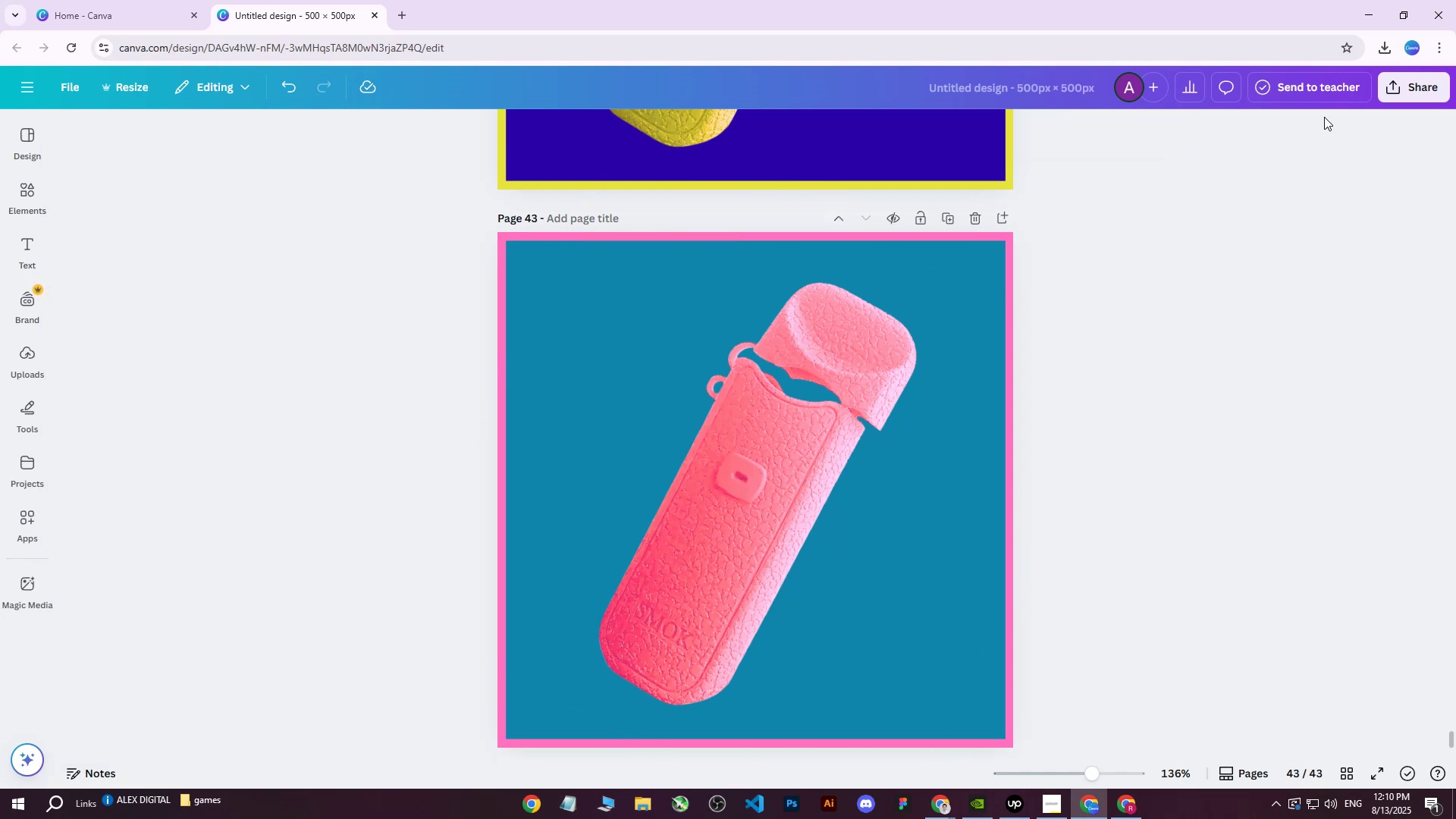 
left_click([1412, 91])
 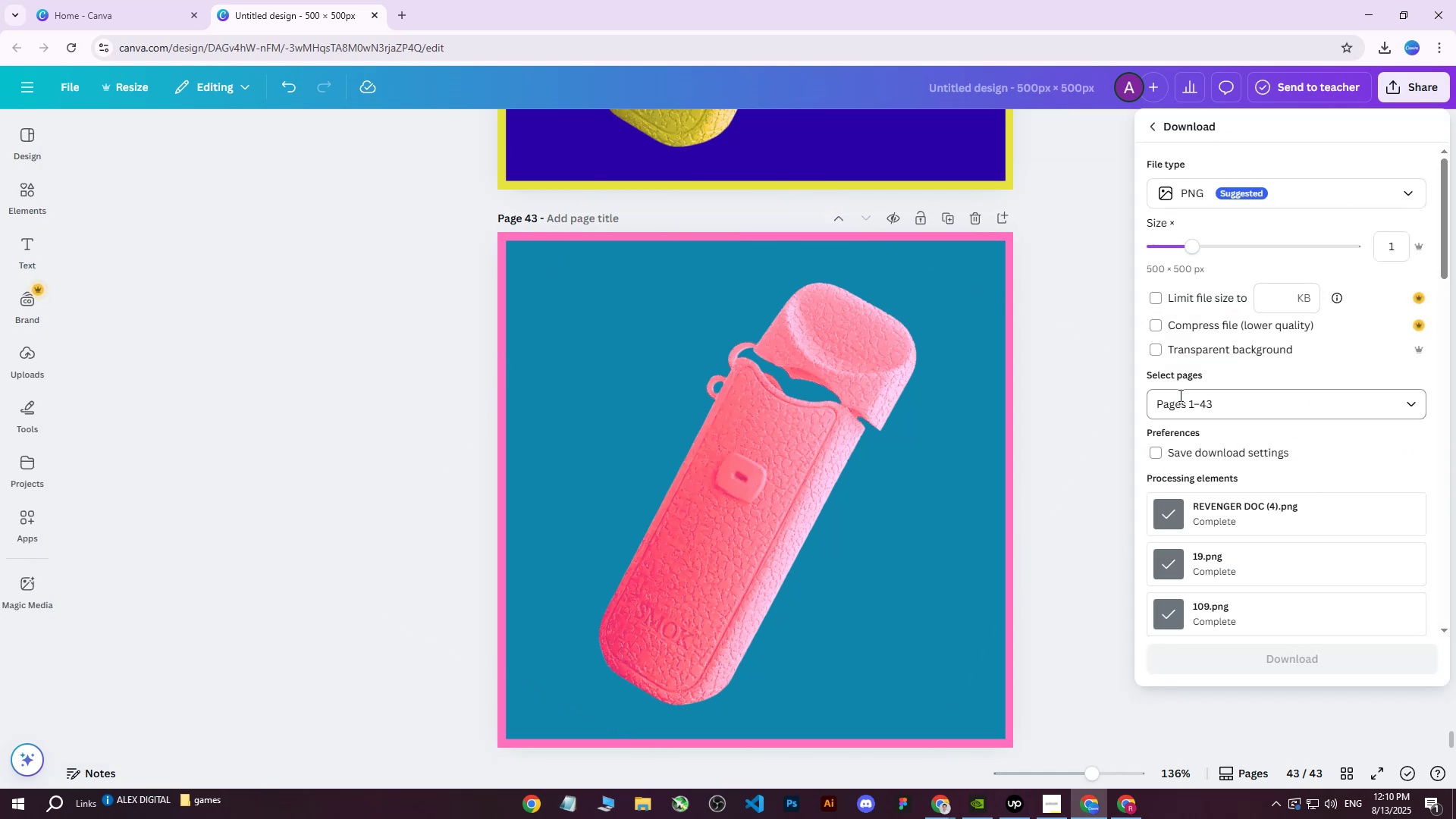 
double_click([1179, 396])
 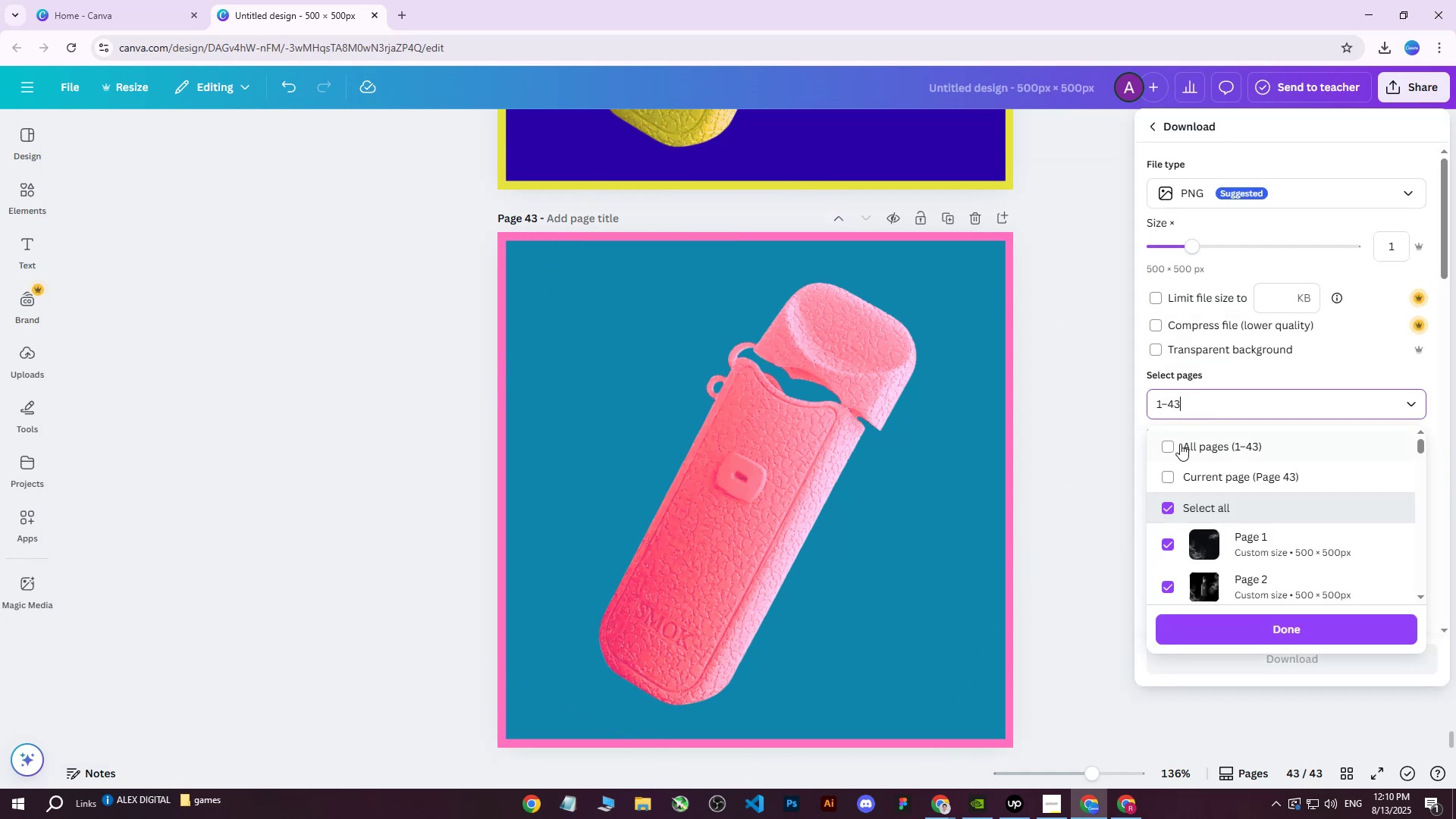 
triple_click([1180, 444])
 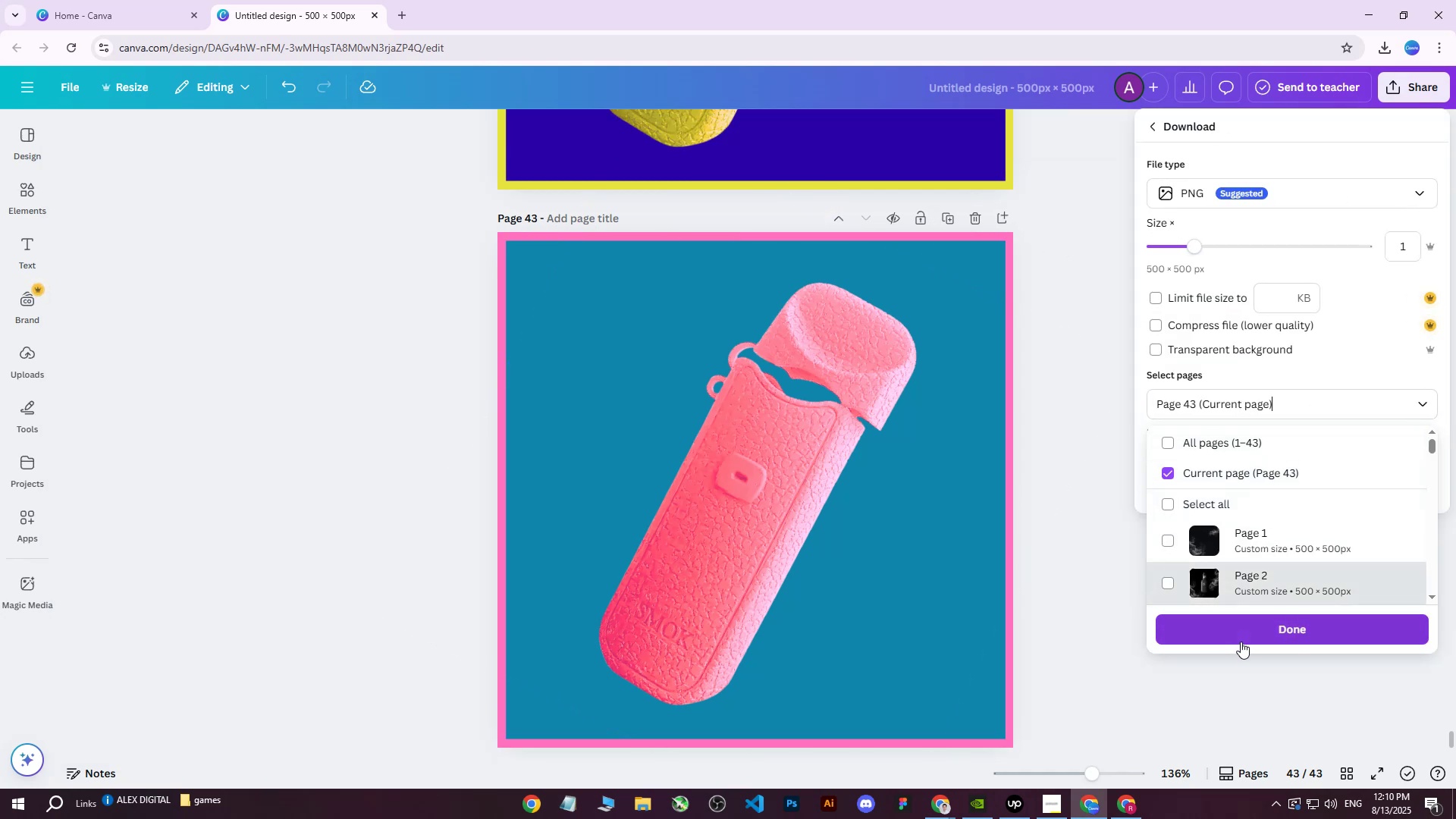 
left_click([1241, 642])
 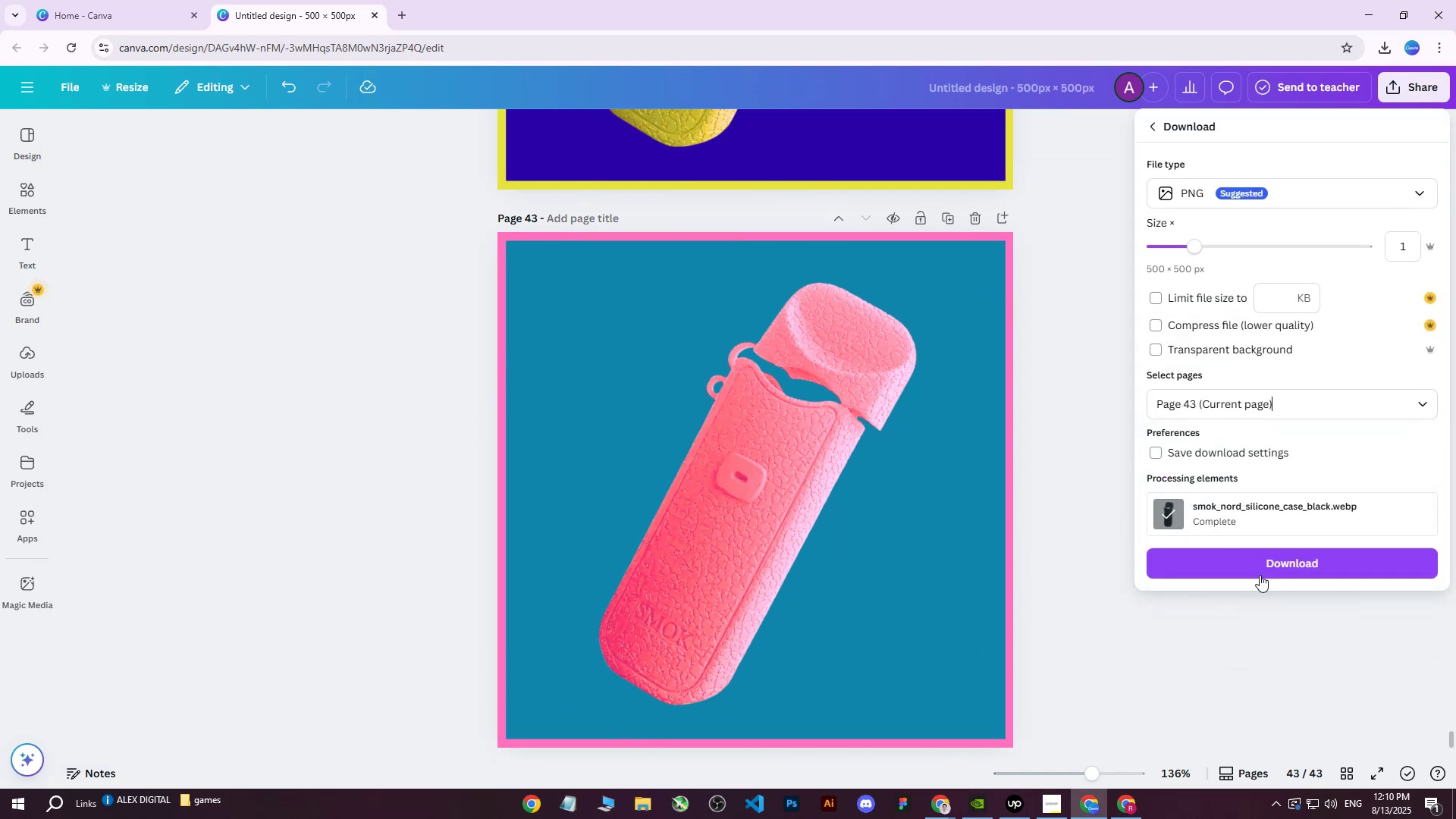 
left_click([1260, 569])
 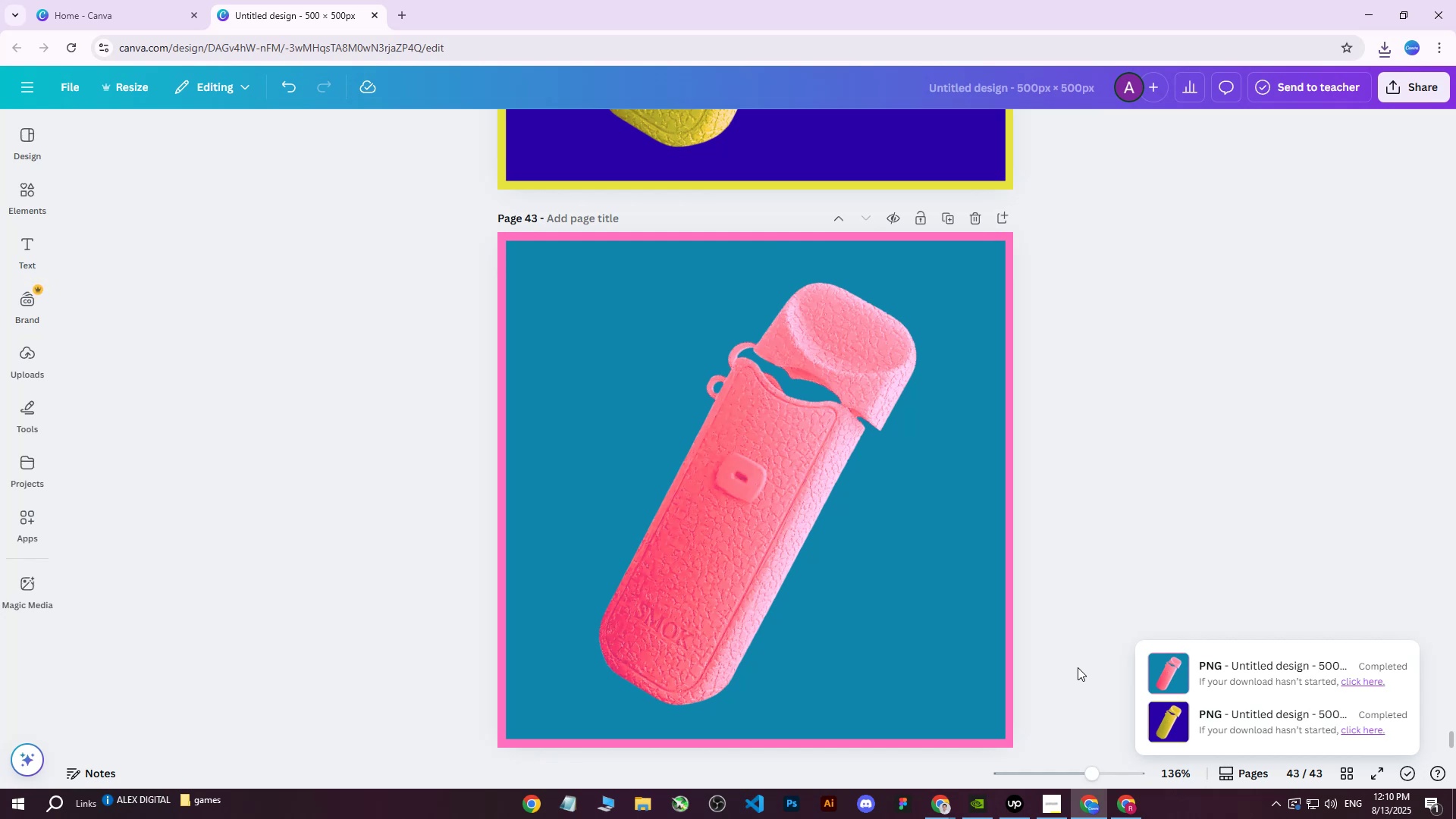 
wait(25.91)
 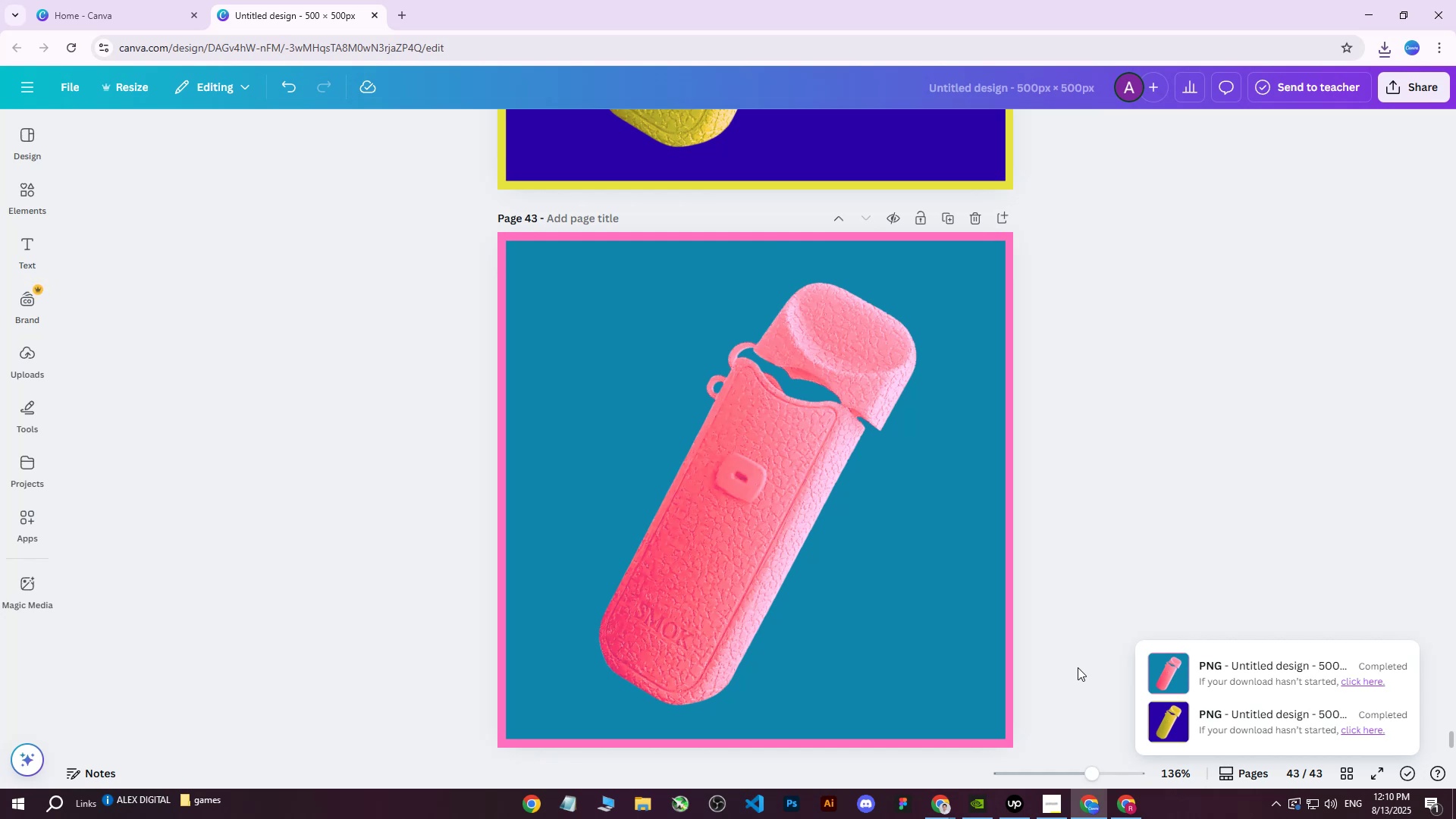 
left_click([1375, 686])
 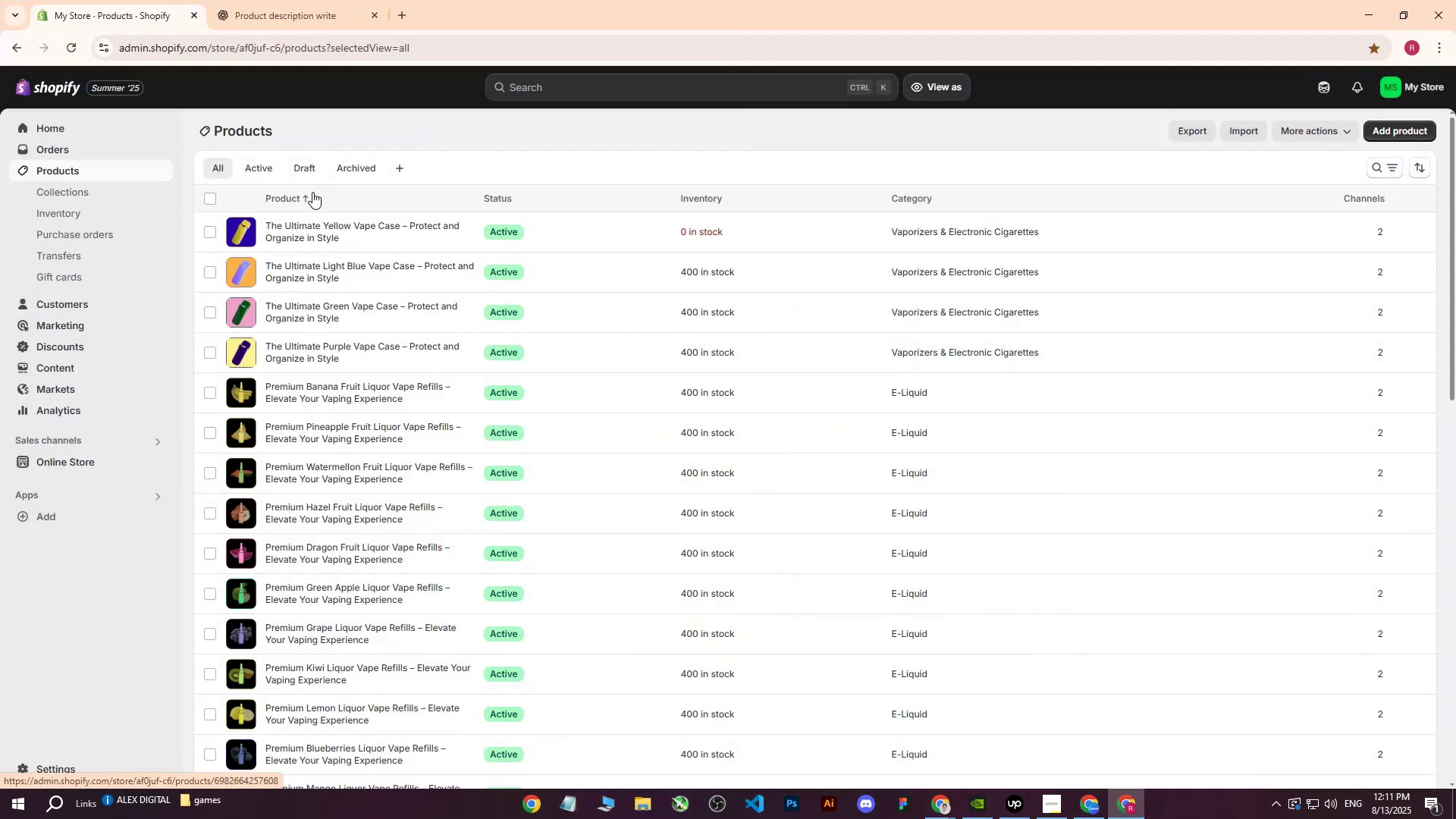 
left_click([350, 224])
 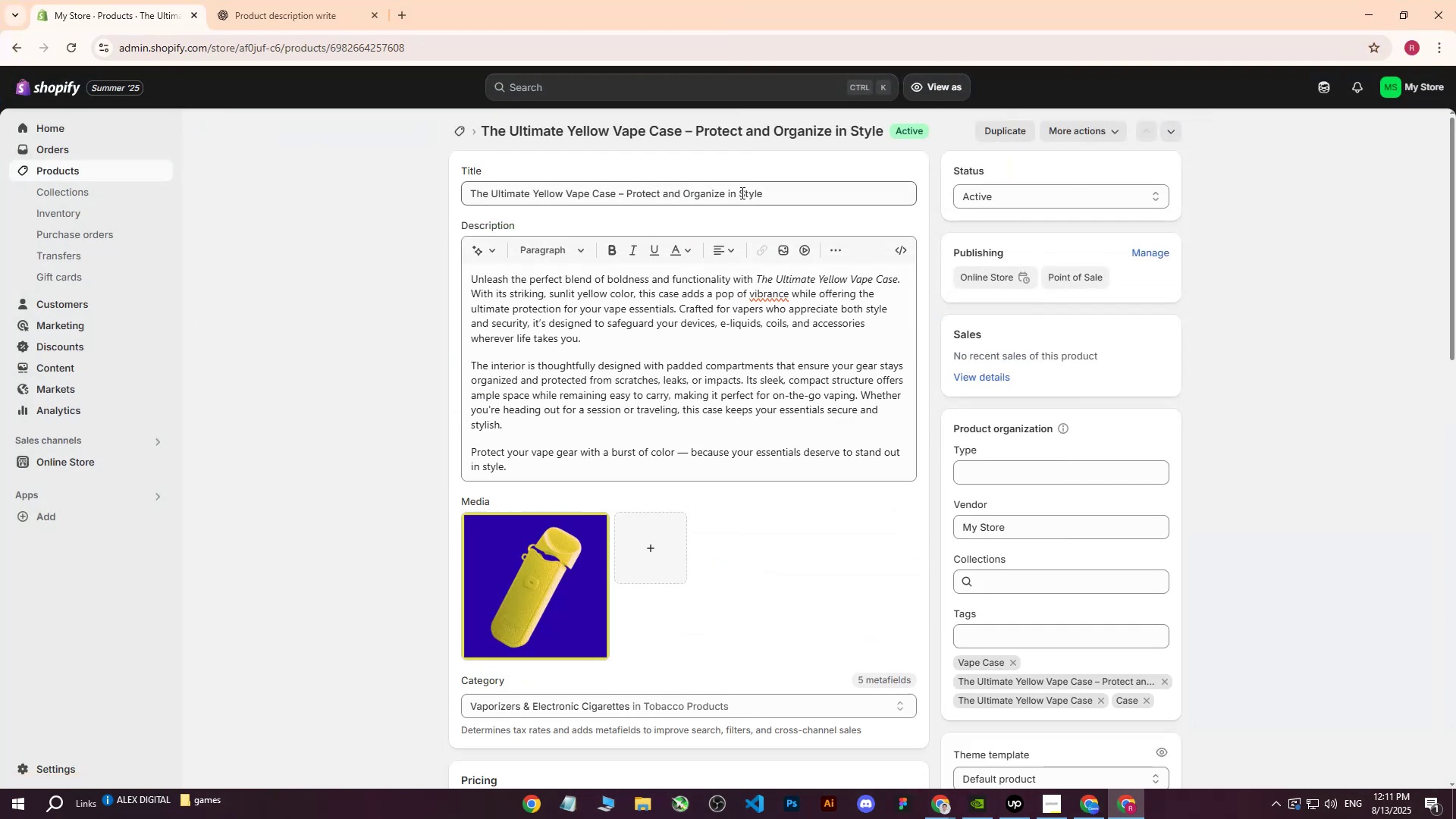 
left_click_drag(start_coordinate=[805, 187], to_coordinate=[380, 186])
 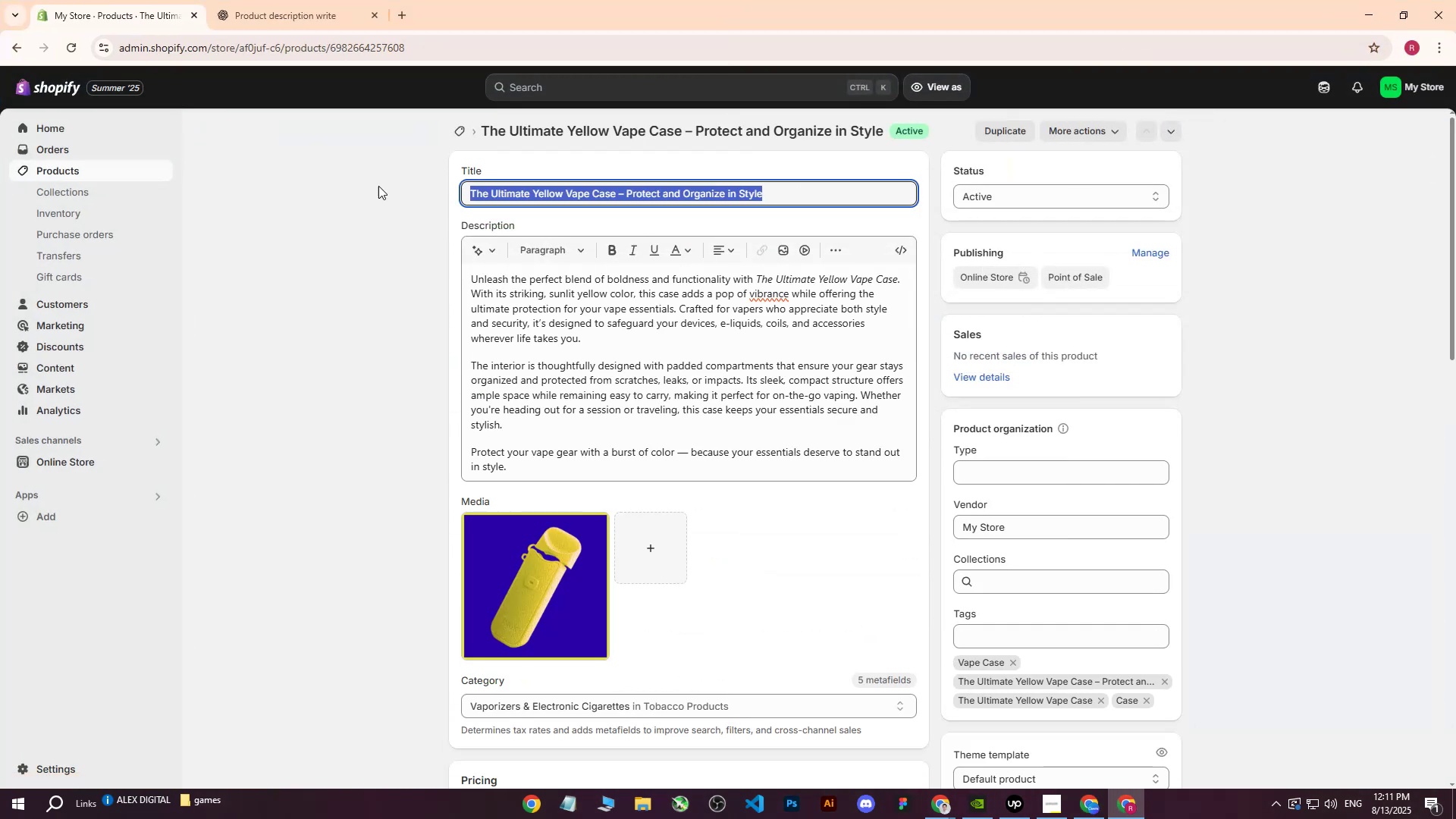 
key(Control+C)
 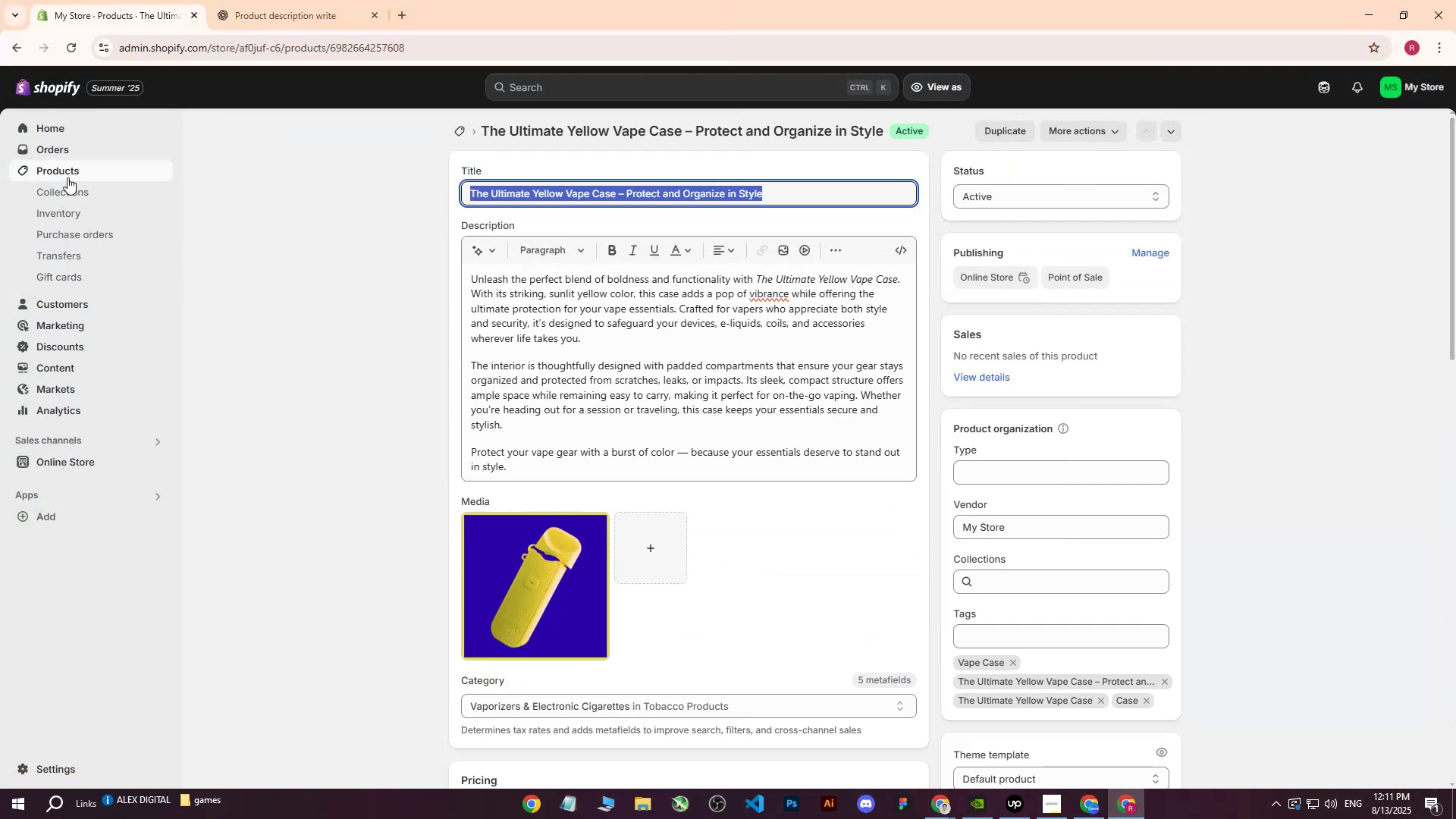 
left_click([65, 173])
 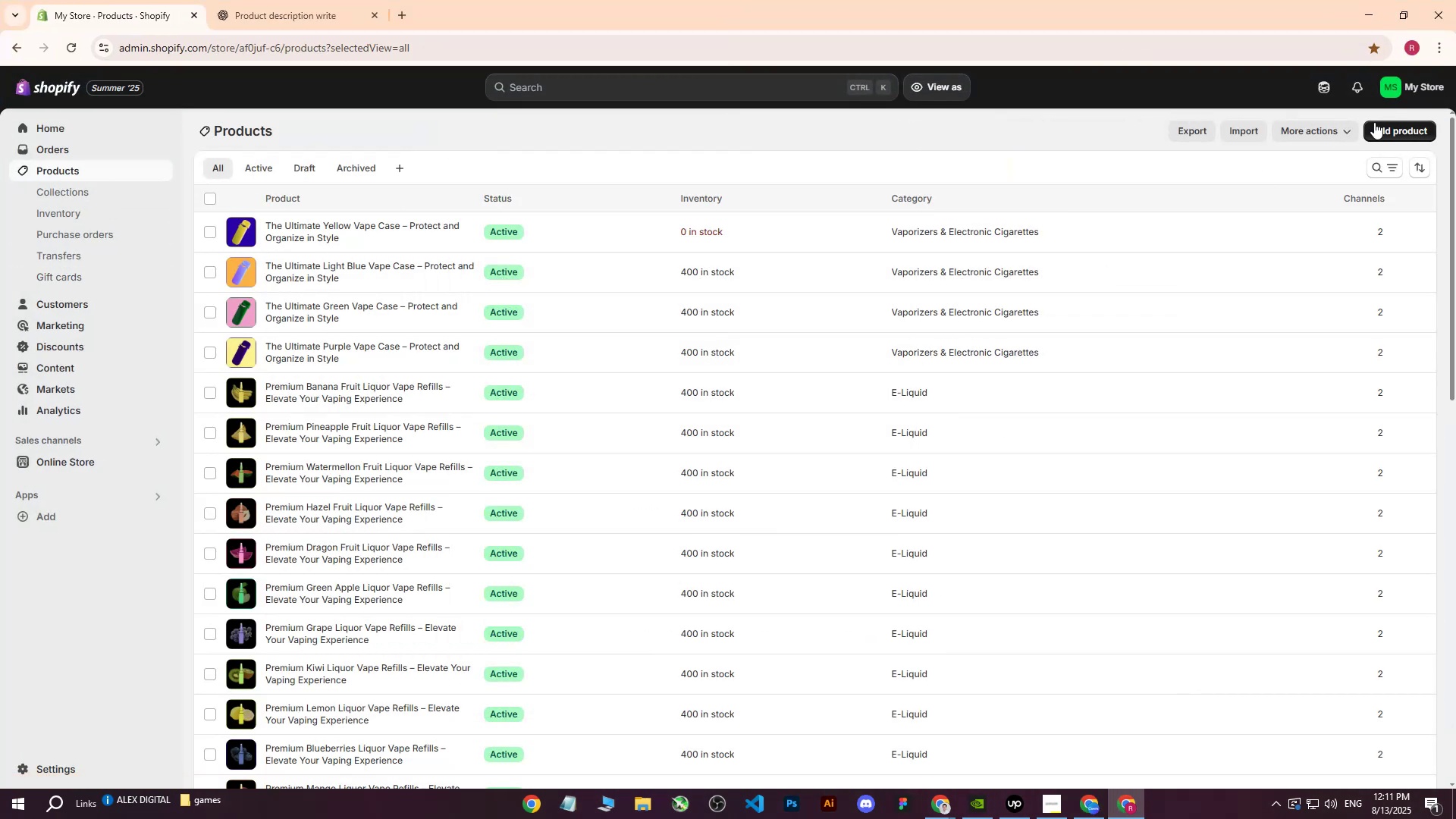 
left_click([1391, 130])
 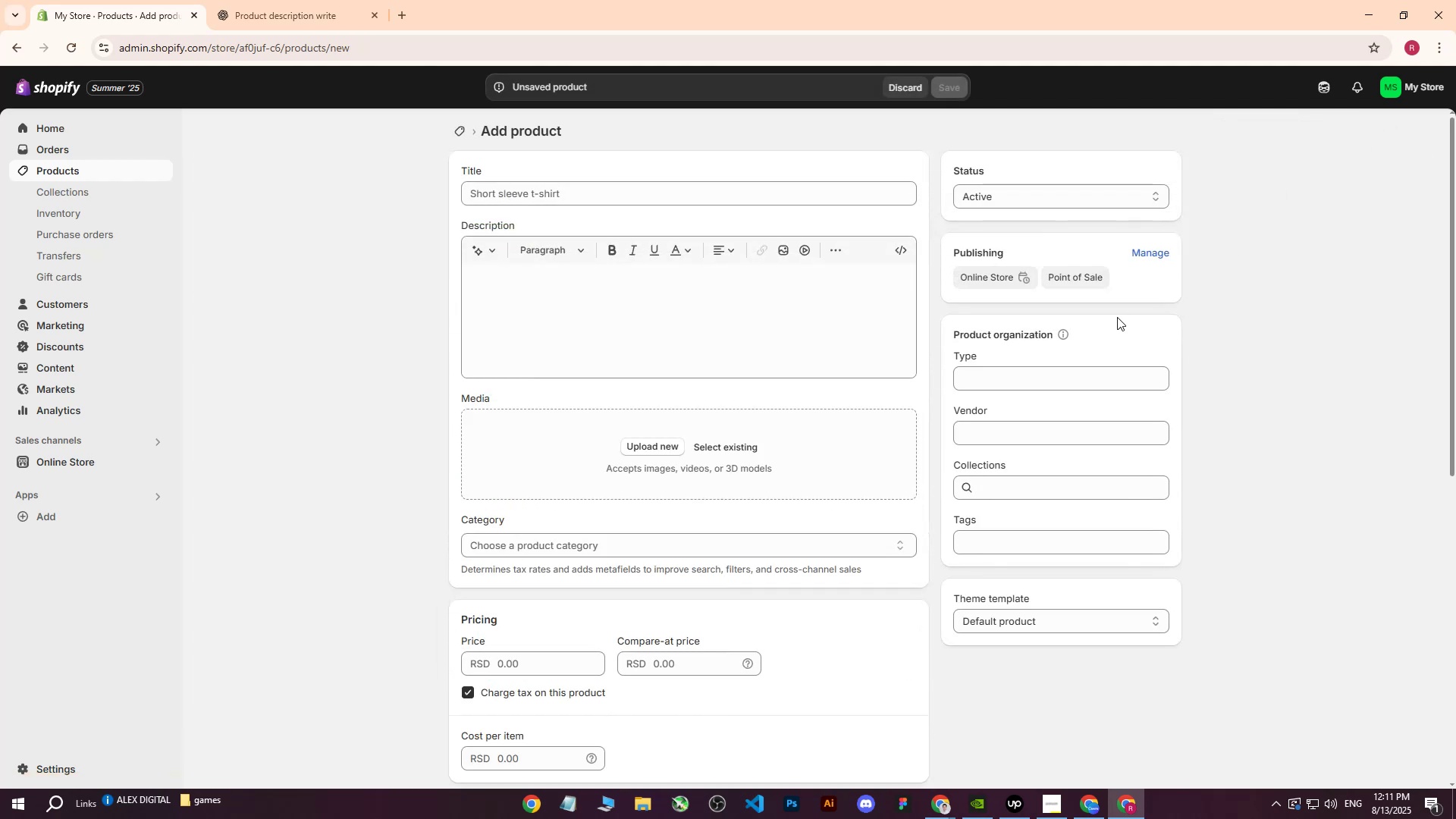 
wait(6.39)
 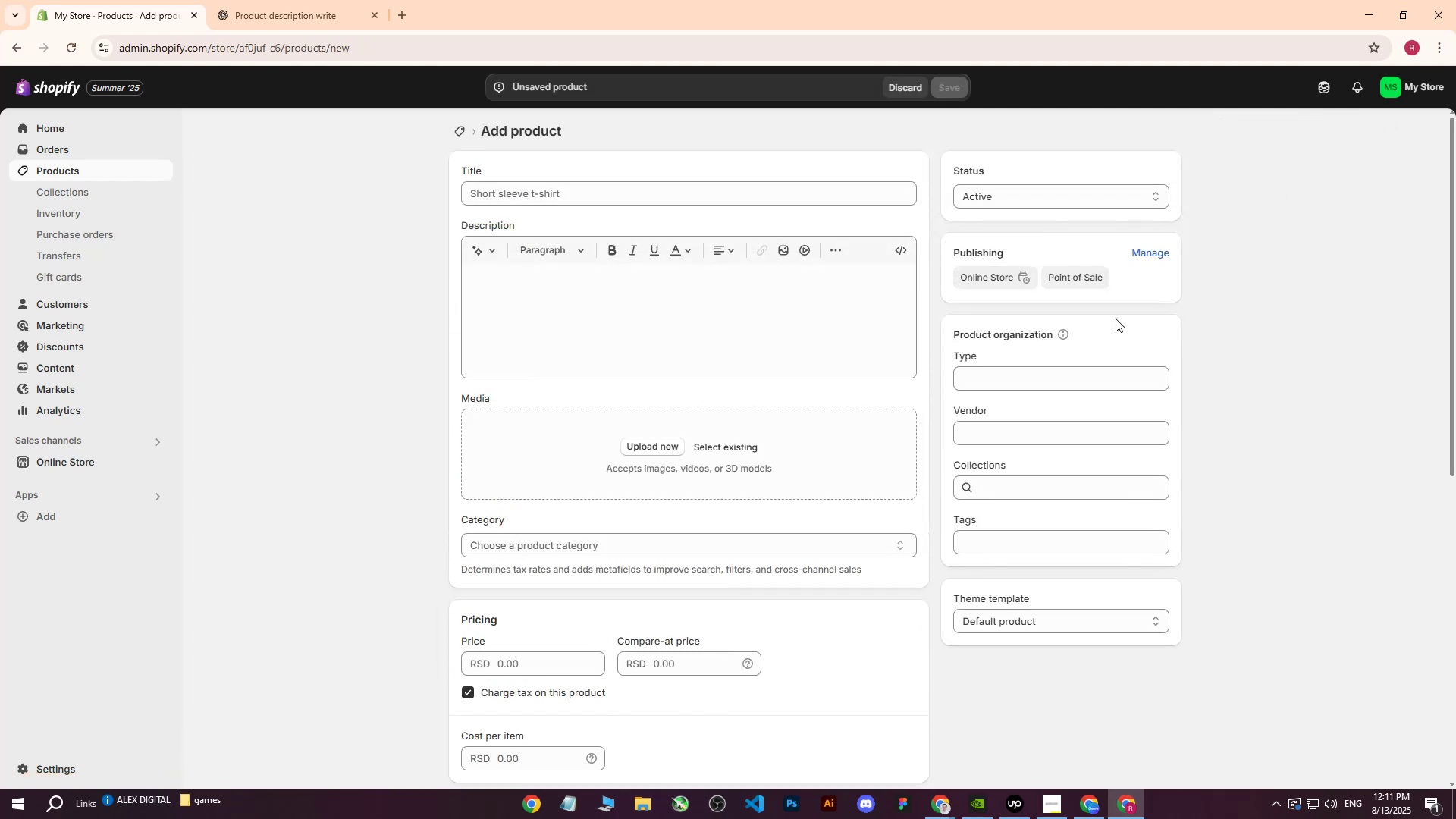 
left_click([507, 187])
 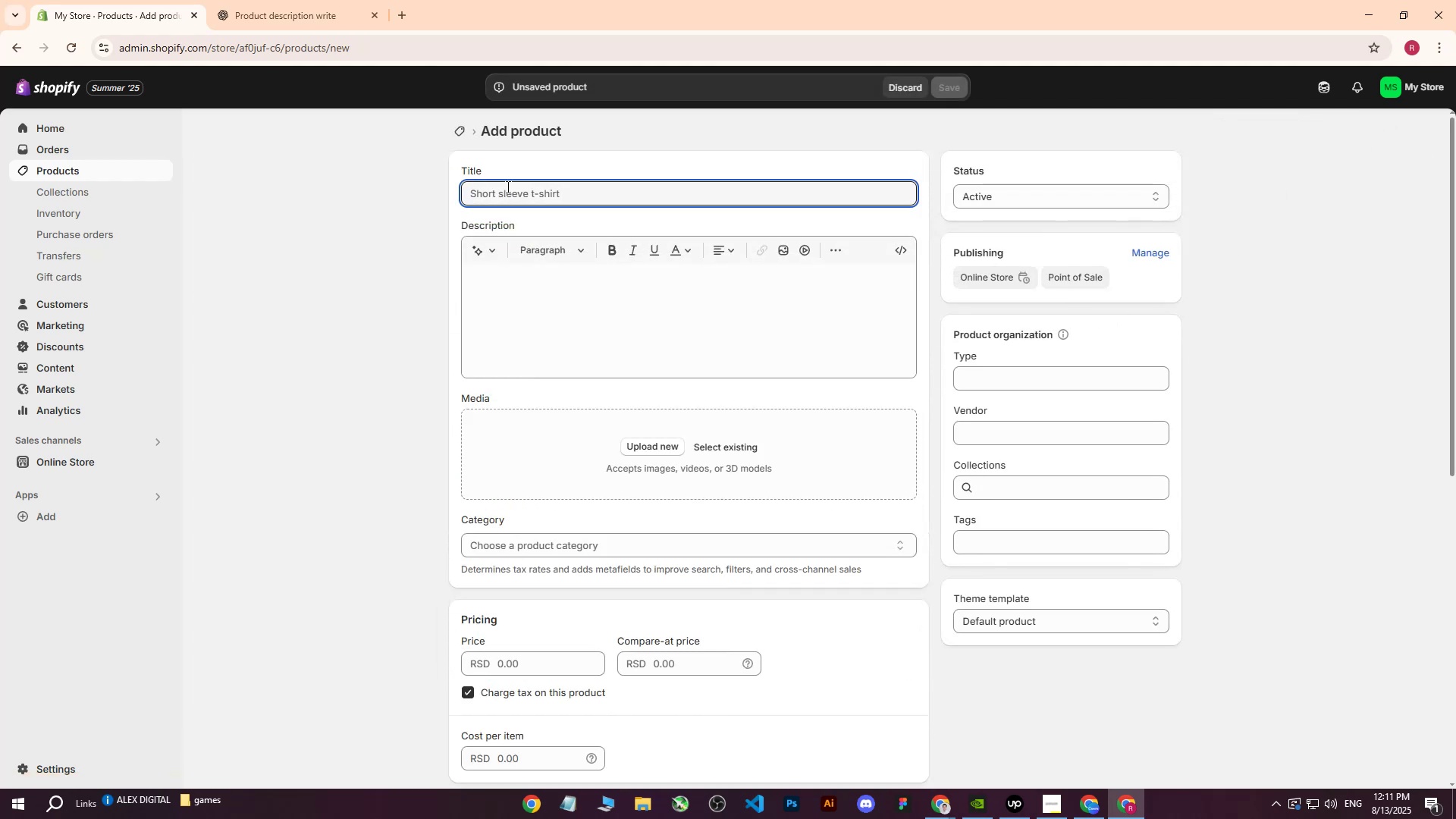 
key(Control+ControlLeft)
 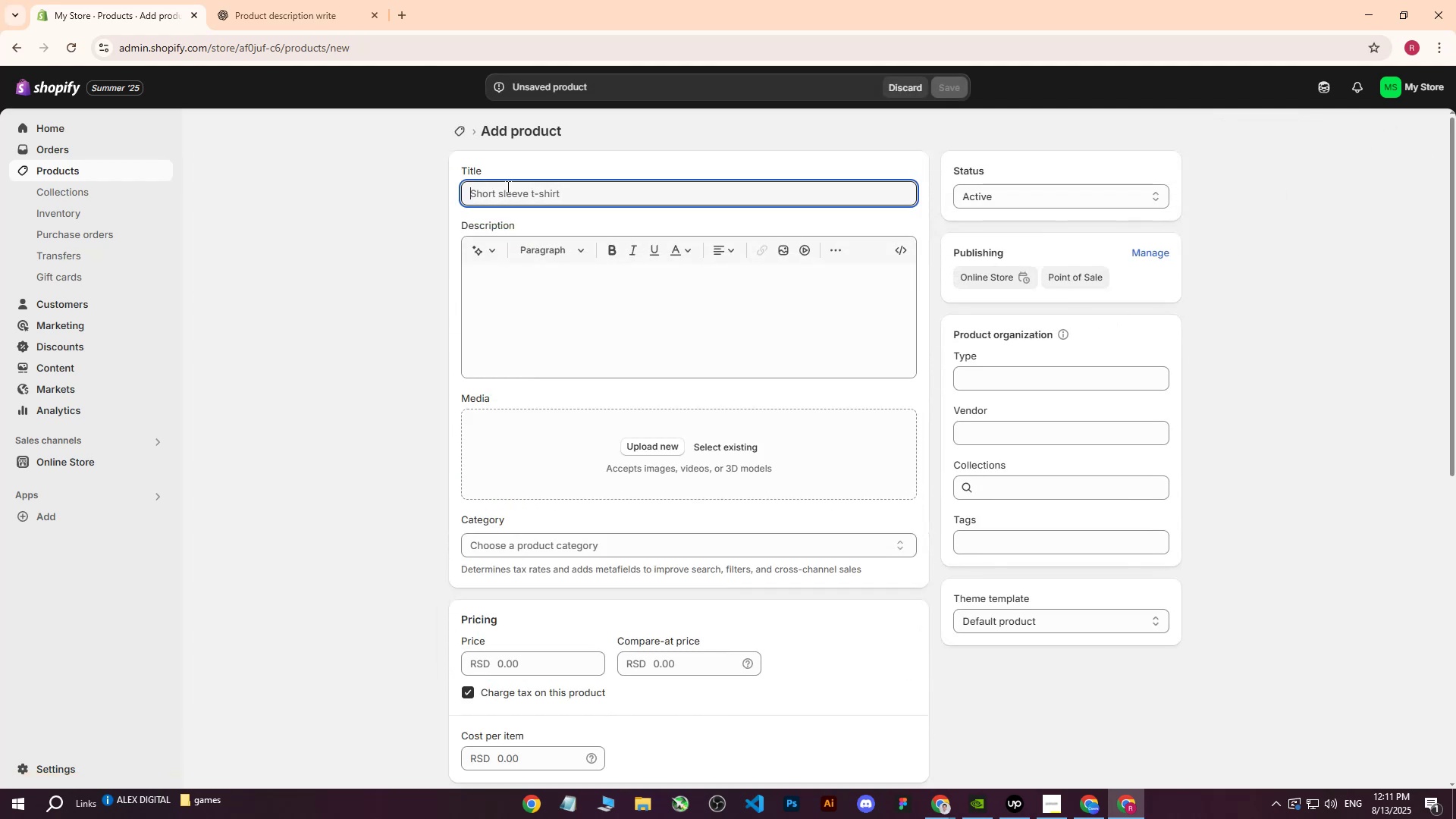 
key(Control+V)
 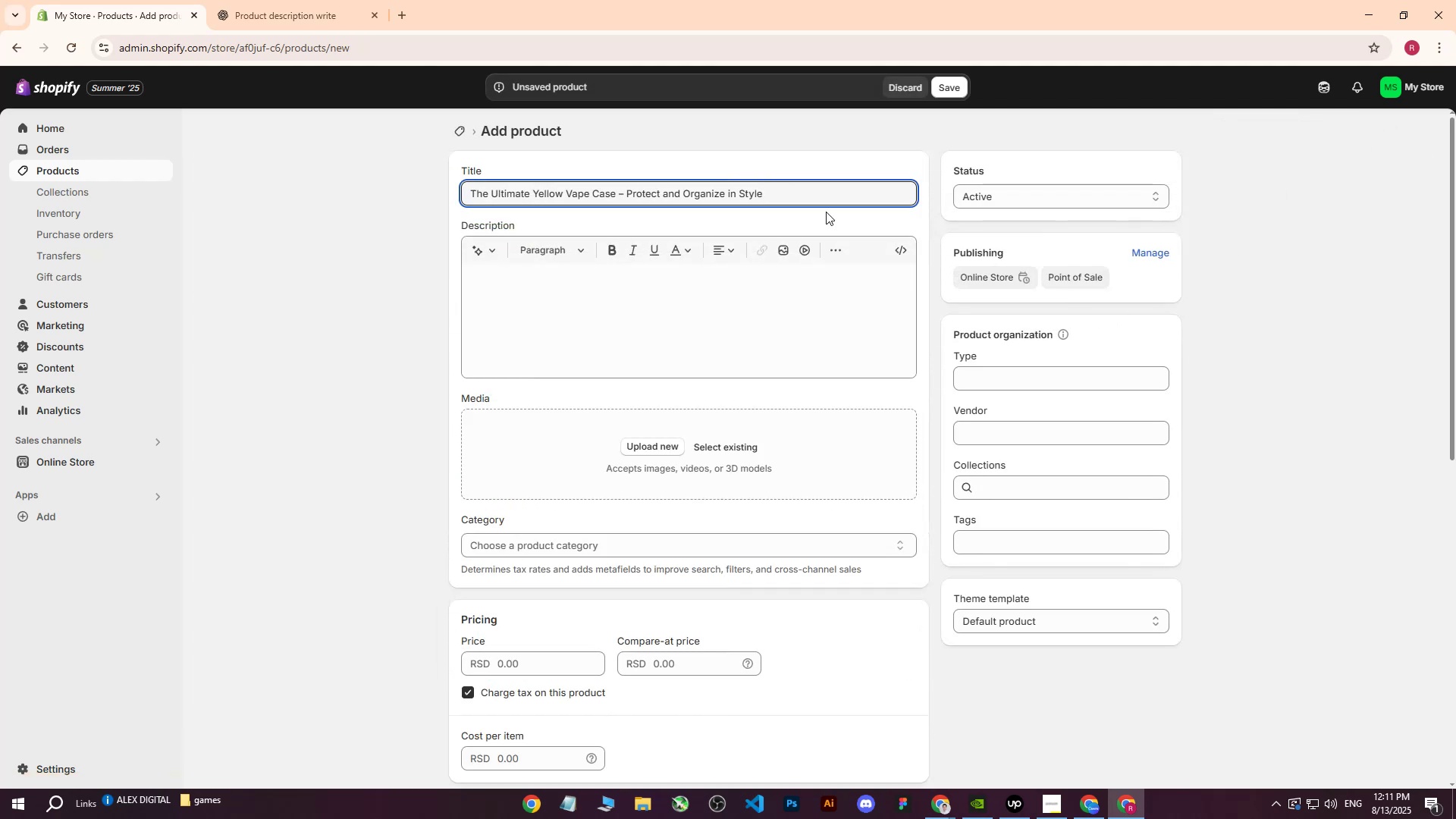 
left_click([588, 303])
 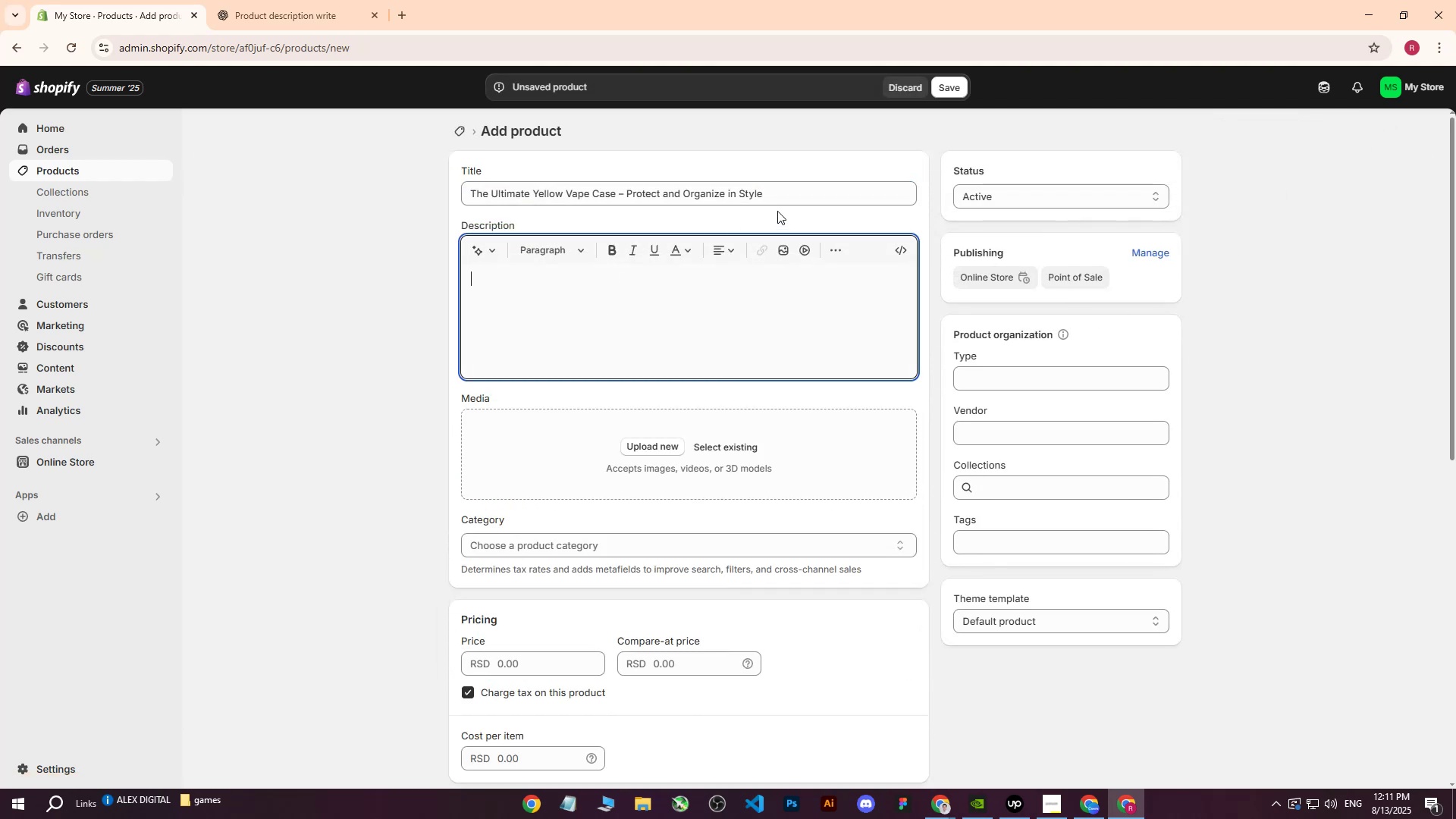 
left_click_drag(start_coordinate=[786, 201], to_coordinate=[777, 200])
 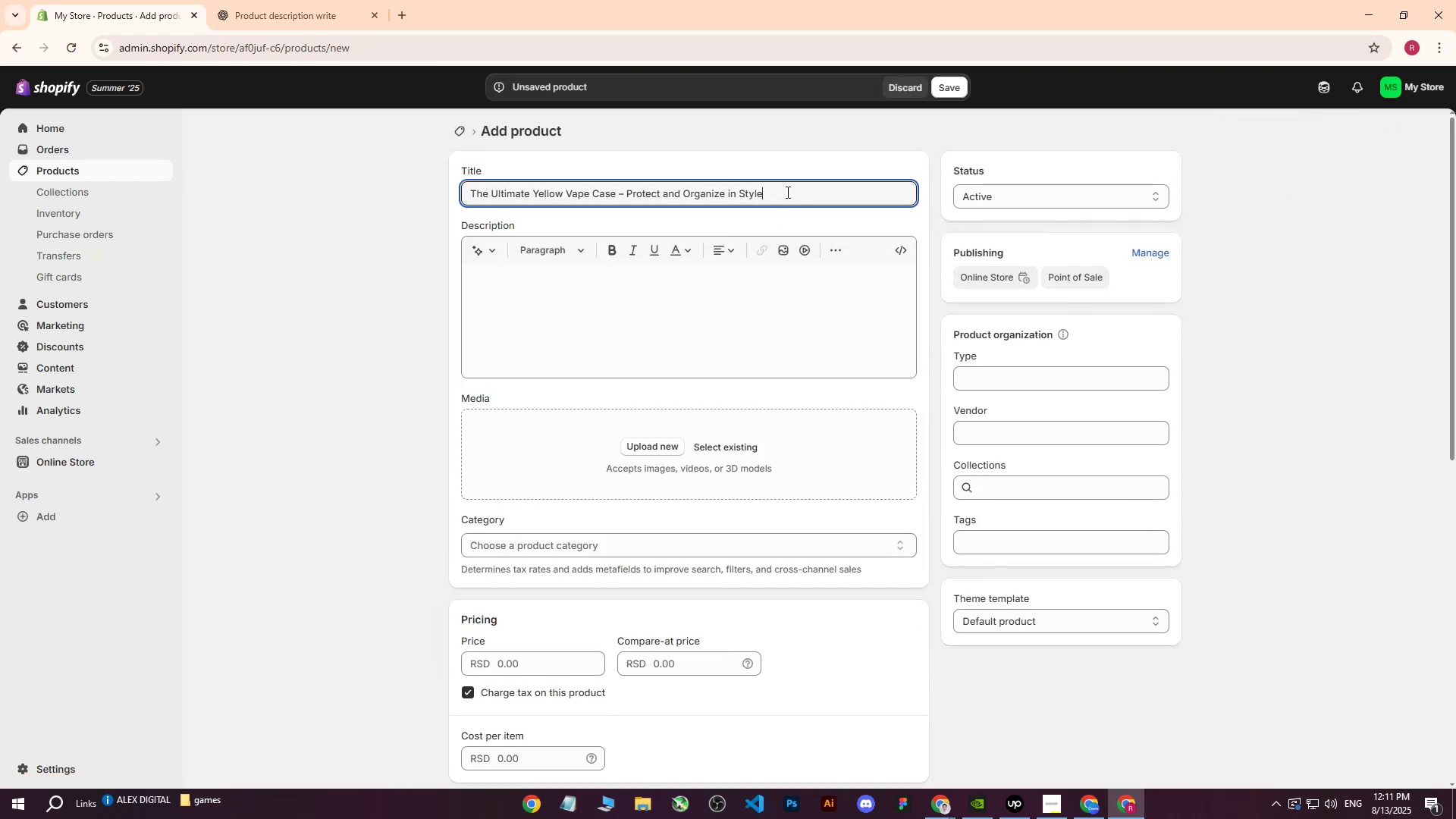 
left_click_drag(start_coordinate=[788, 191], to_coordinate=[384, 199])
 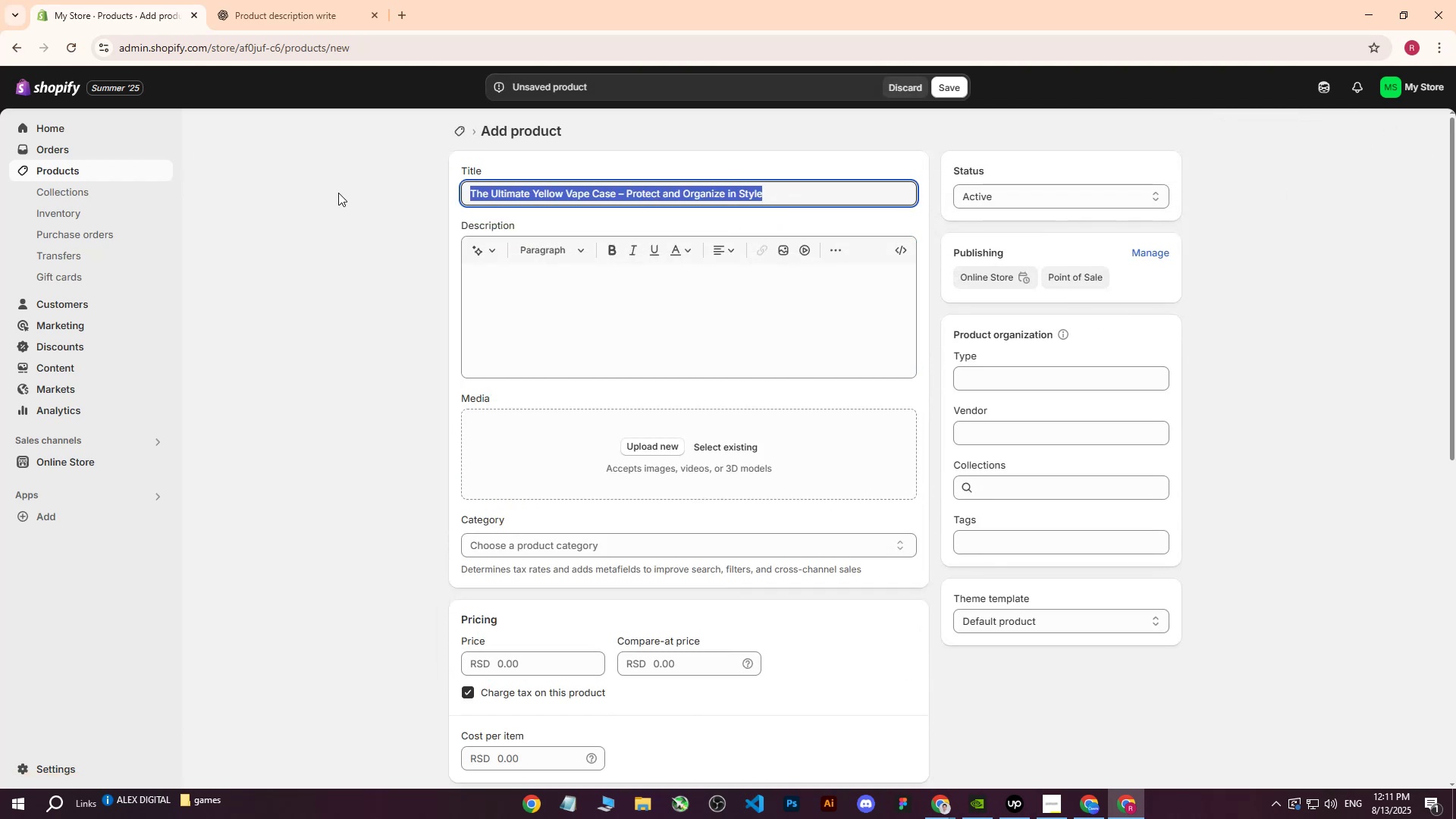 
key(Control+ControlLeft)
 